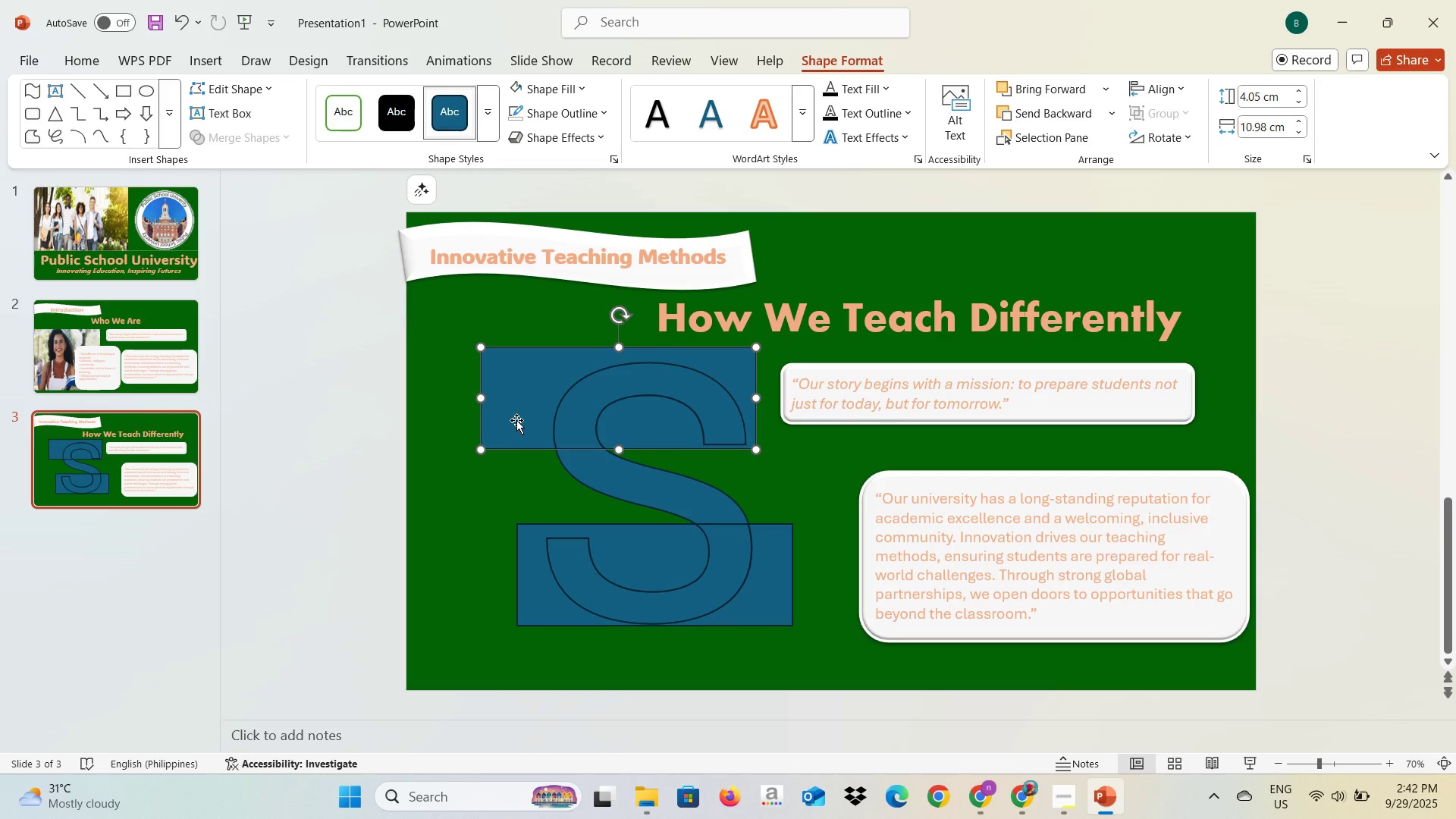 
key(Backspace)
 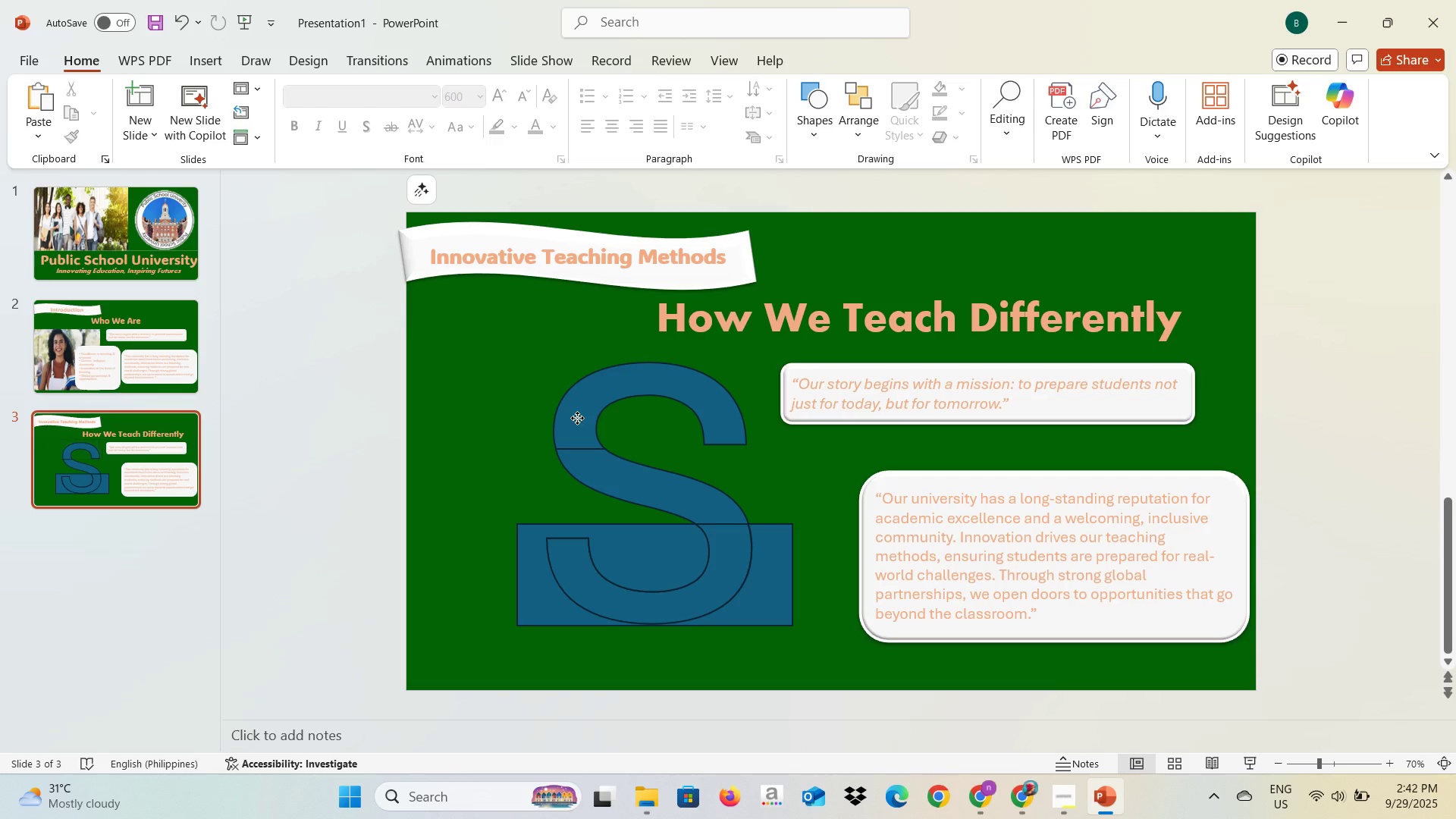 
key(Backspace)
 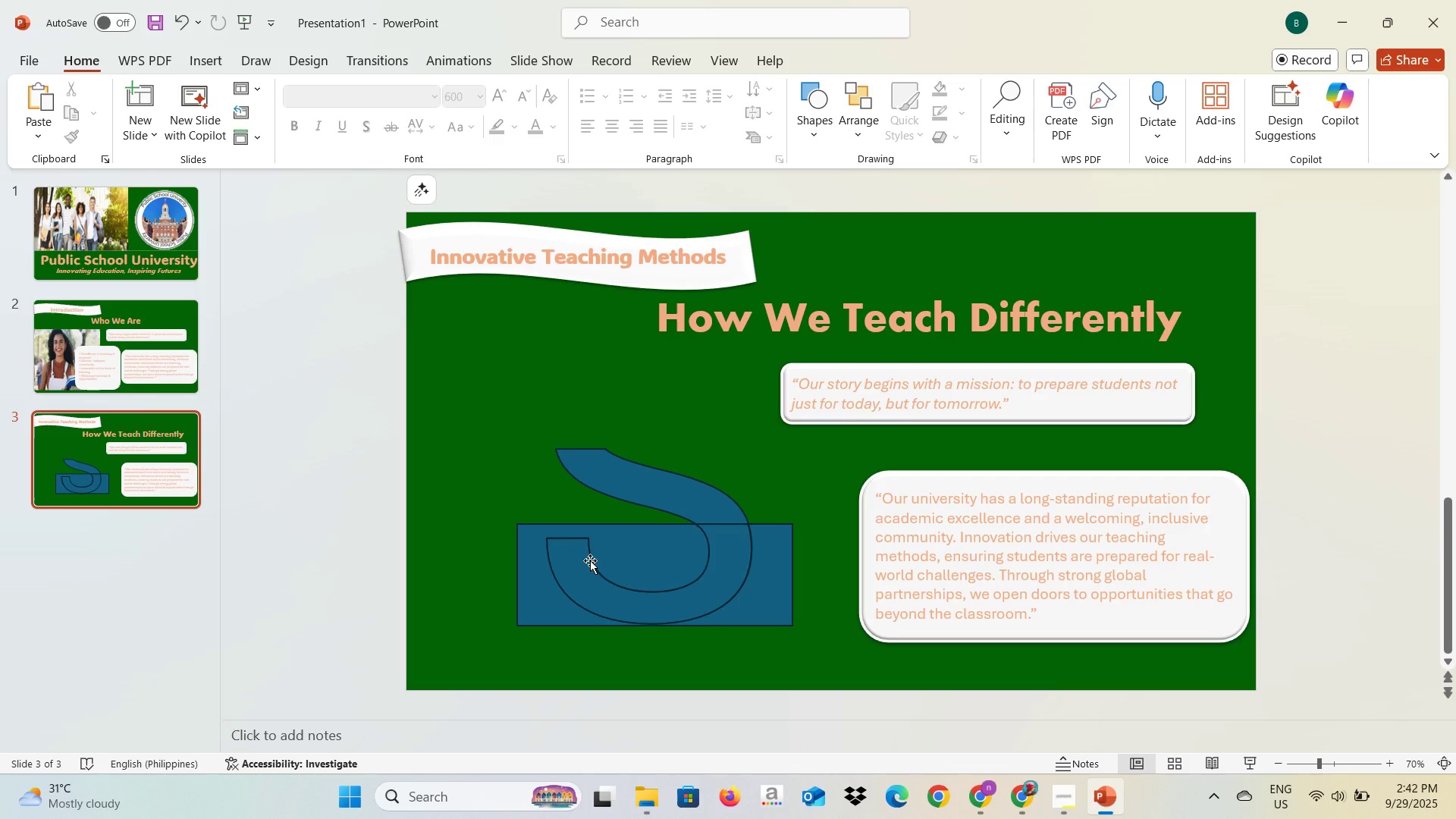 
left_click([588, 563])
 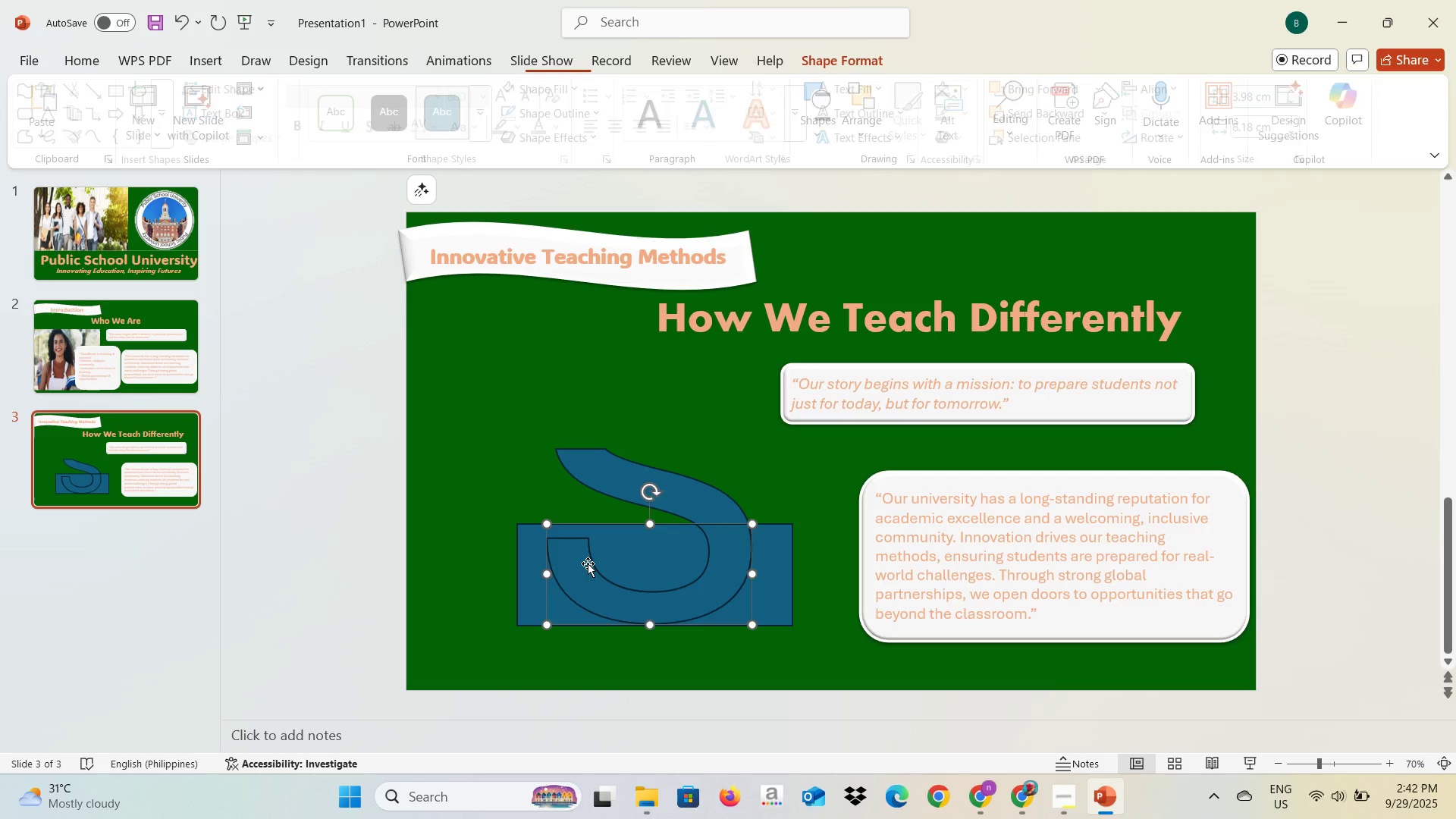 
key(Backspace)
 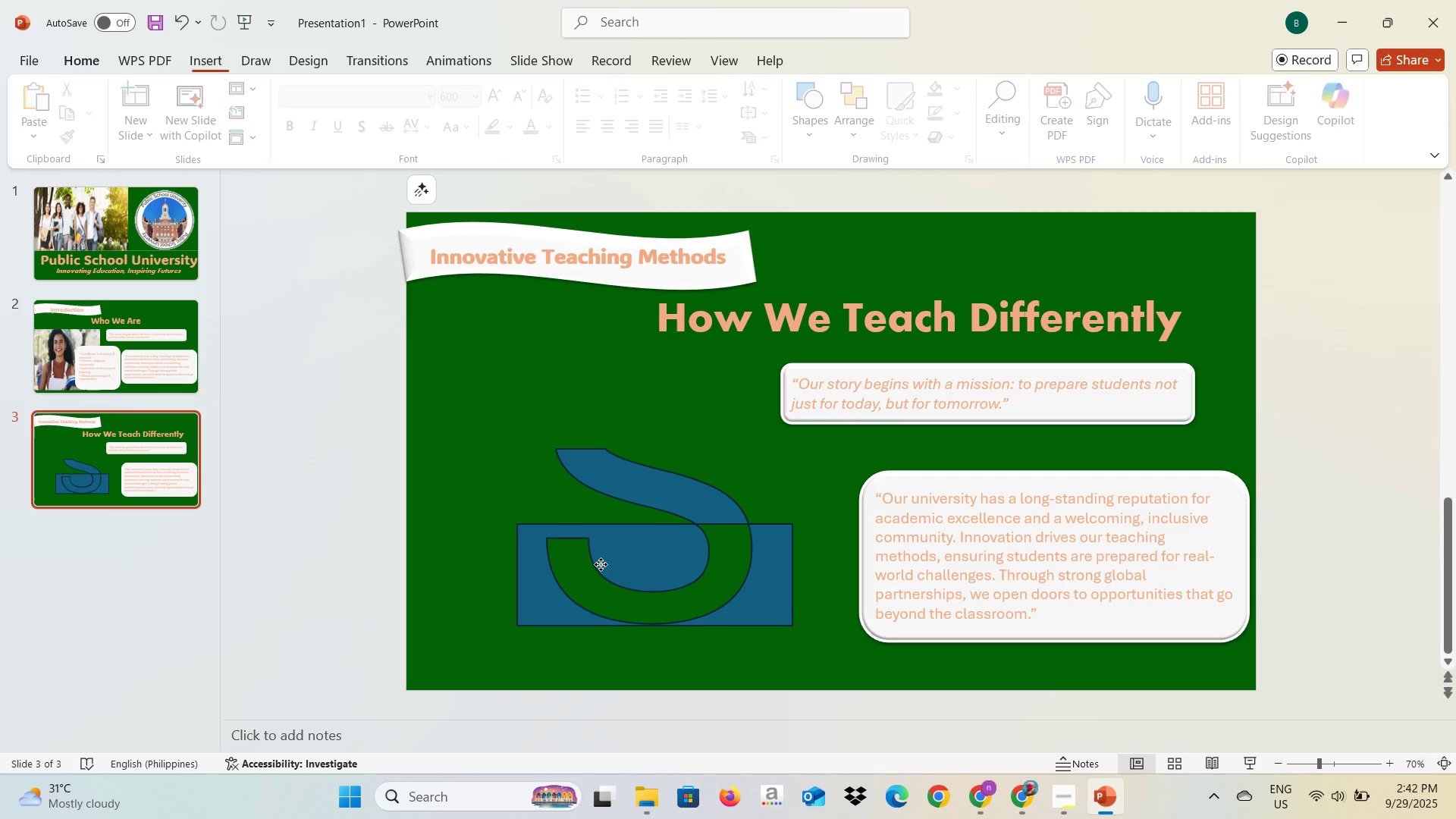 
left_click([601, 564])
 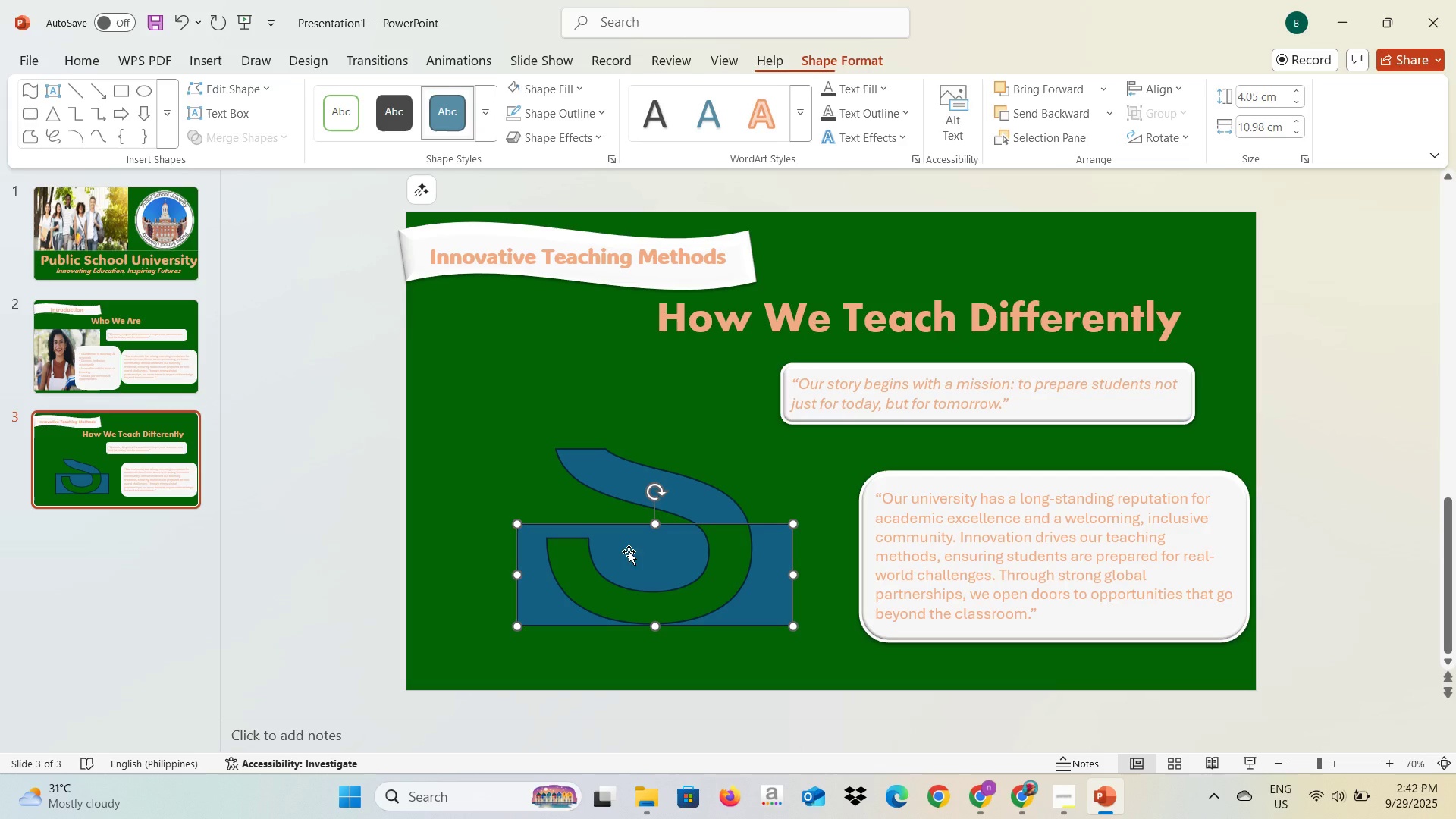 
left_click([629, 551])
 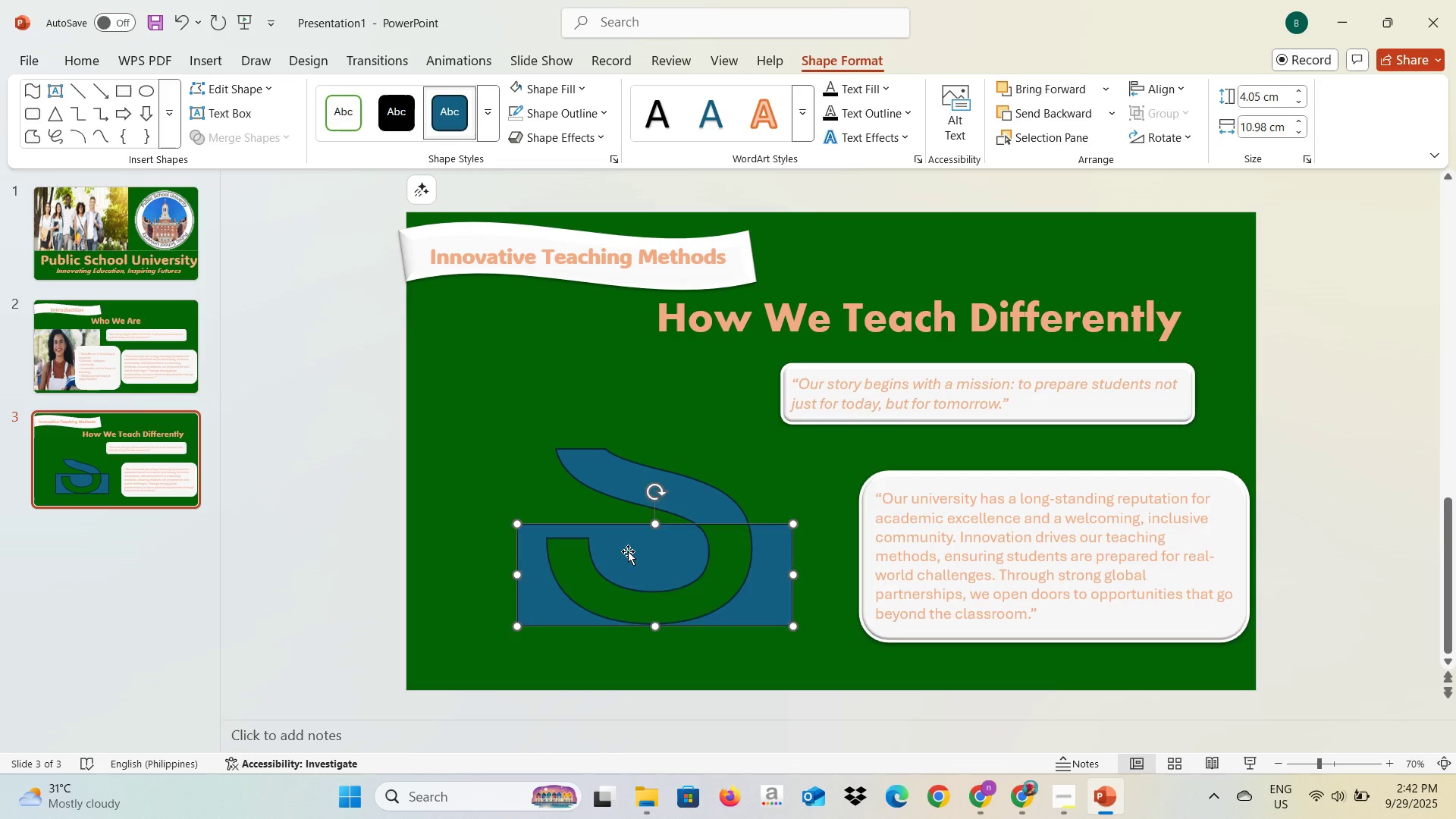 
key(Backspace)
 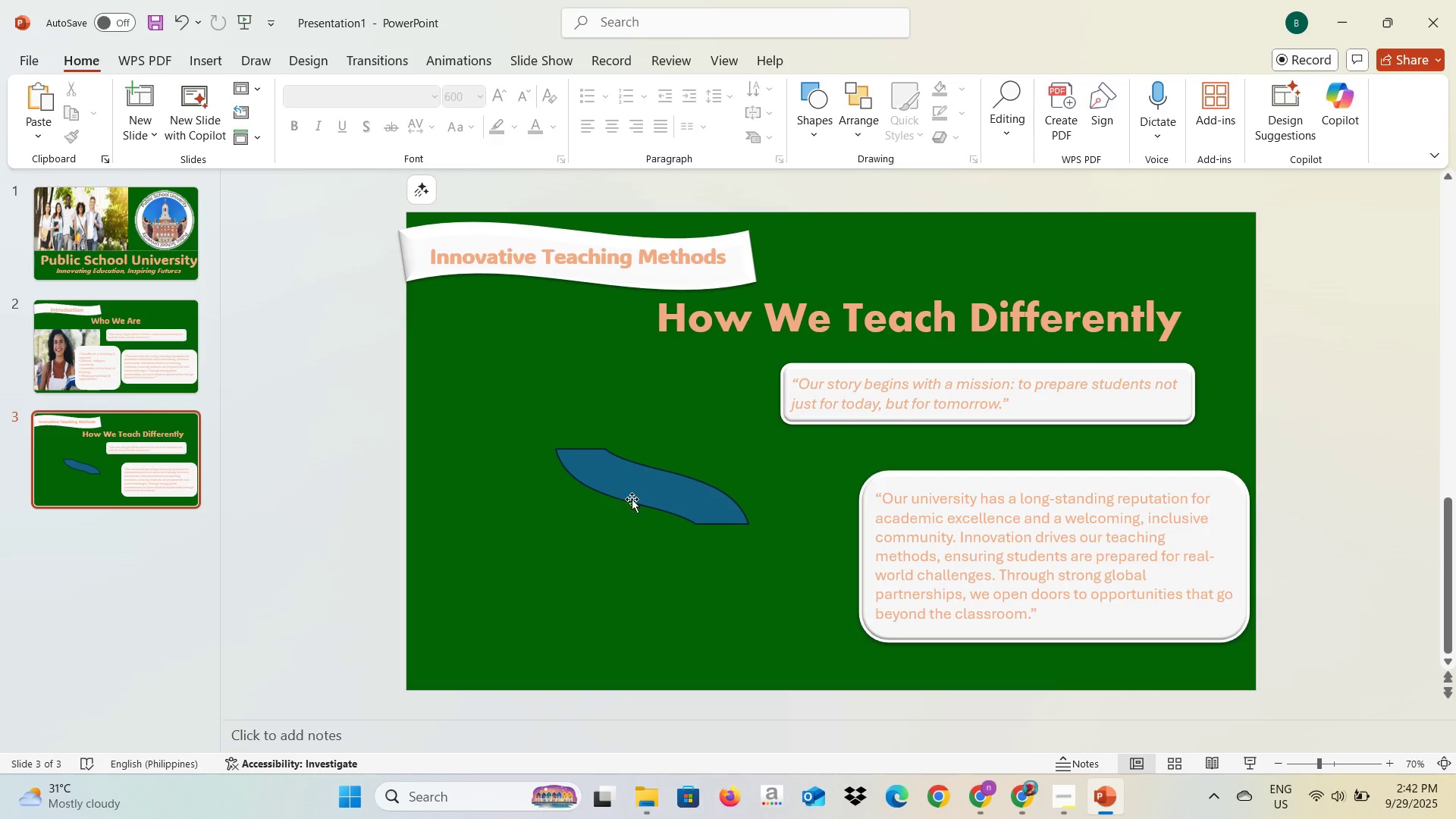 
left_click_drag(start_coordinate=[635, 496], to_coordinate=[577, 447])
 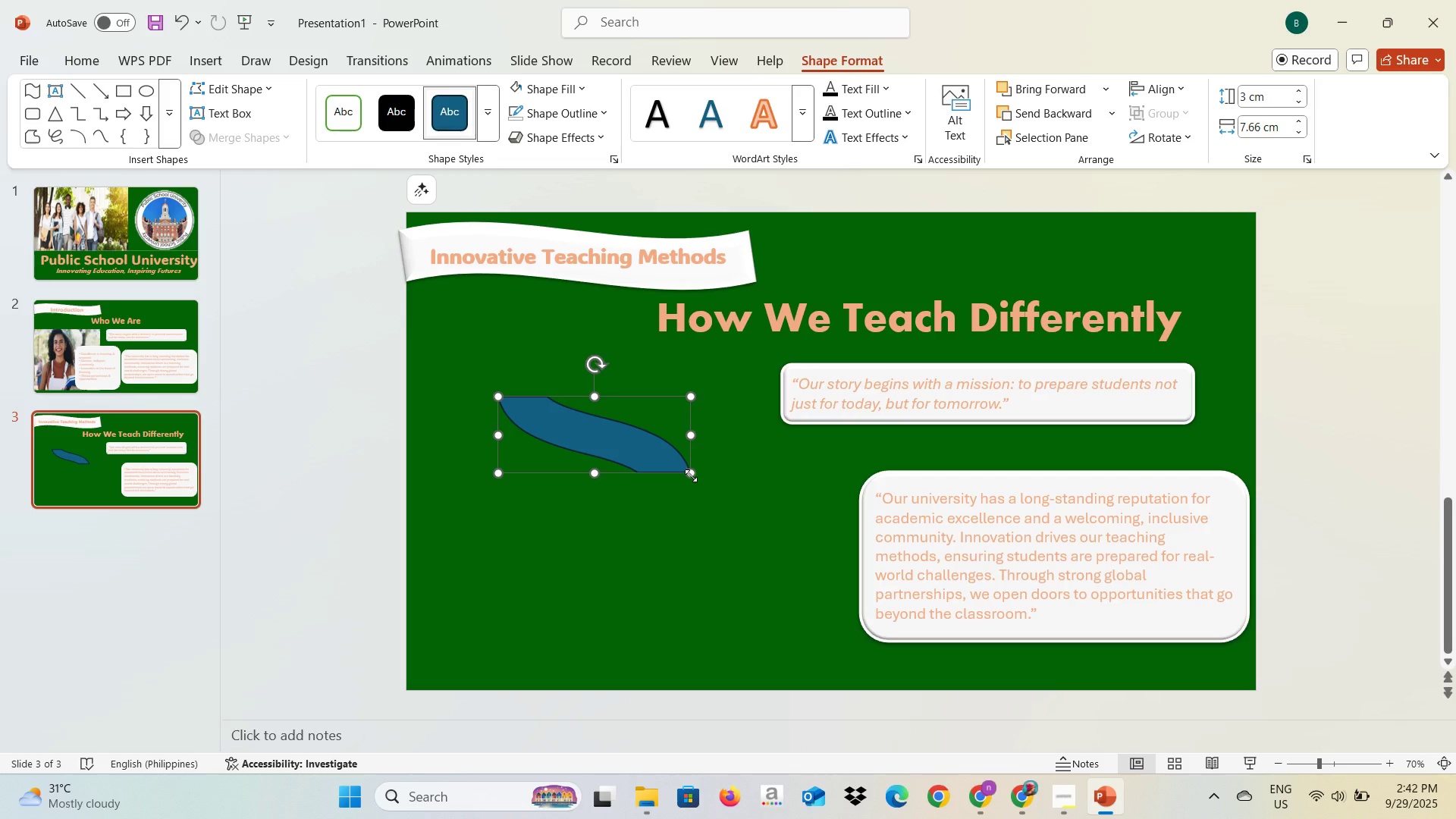 
left_click_drag(start_coordinate=[691, 472], to_coordinate=[824, 512])
 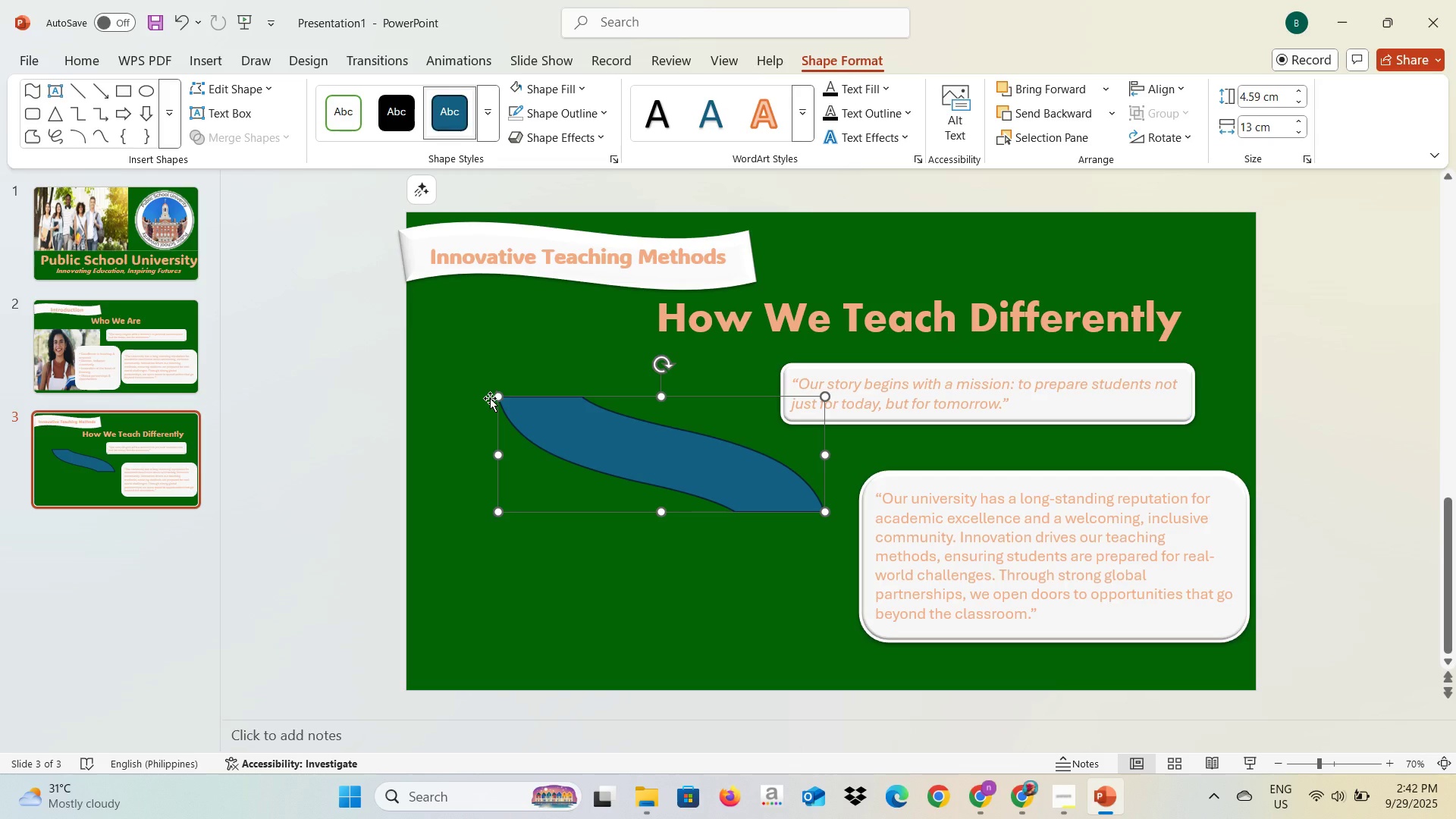 
left_click_drag(start_coordinate=[494, 396], to_coordinate=[479, 389])
 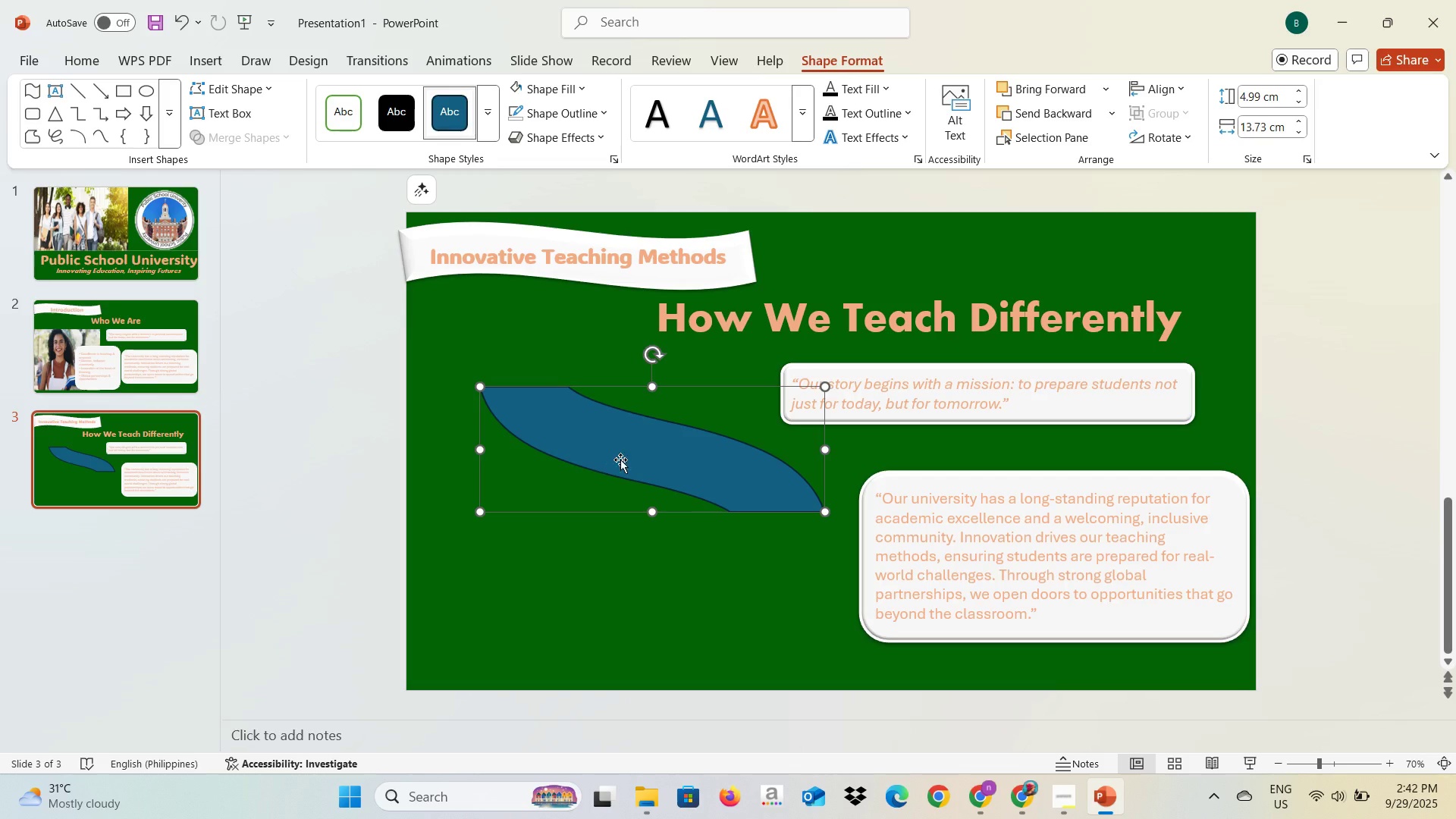 
left_click_drag(start_coordinate=[619, 461], to_coordinate=[619, 488])
 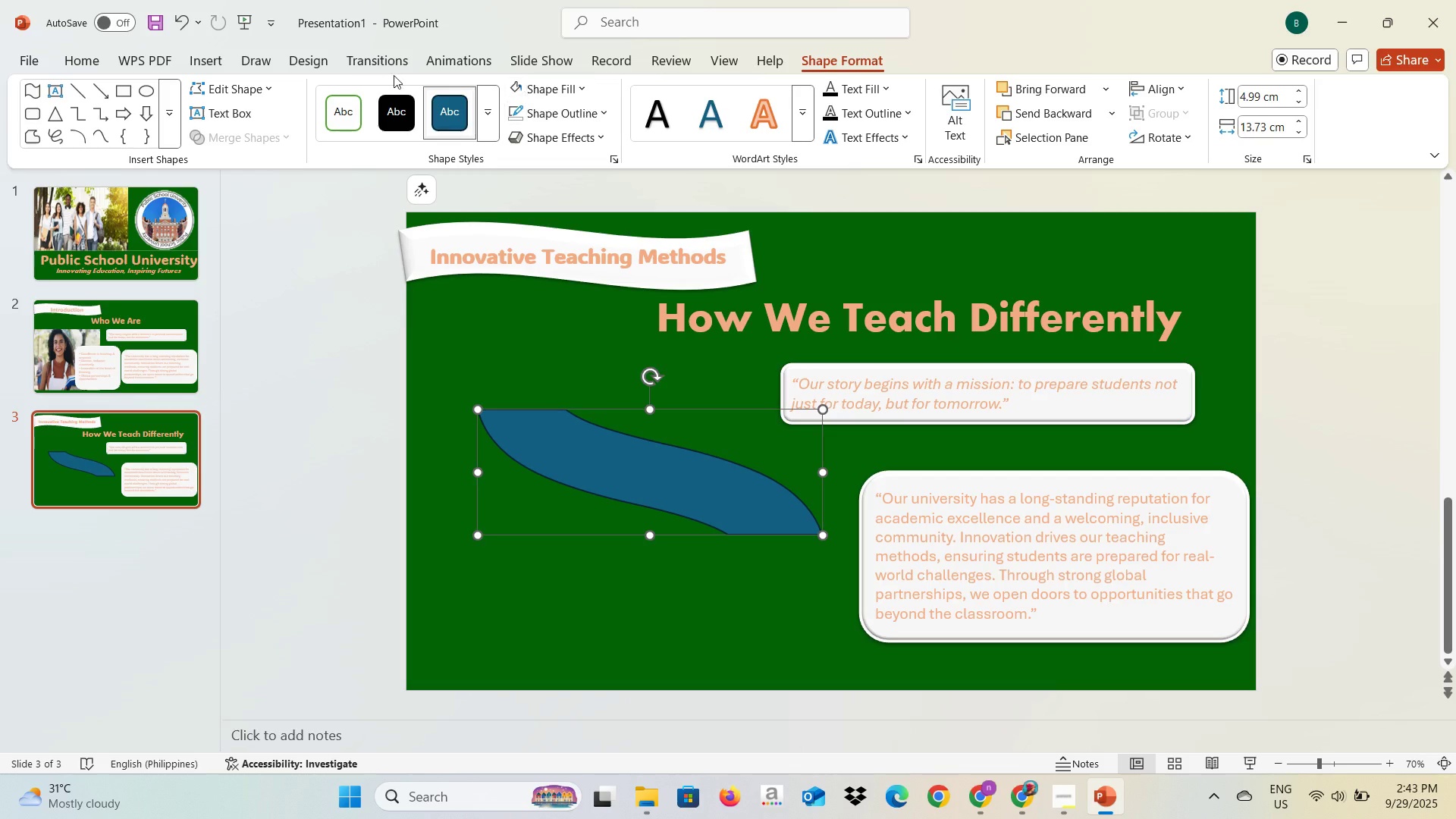 
wait(14.01)
 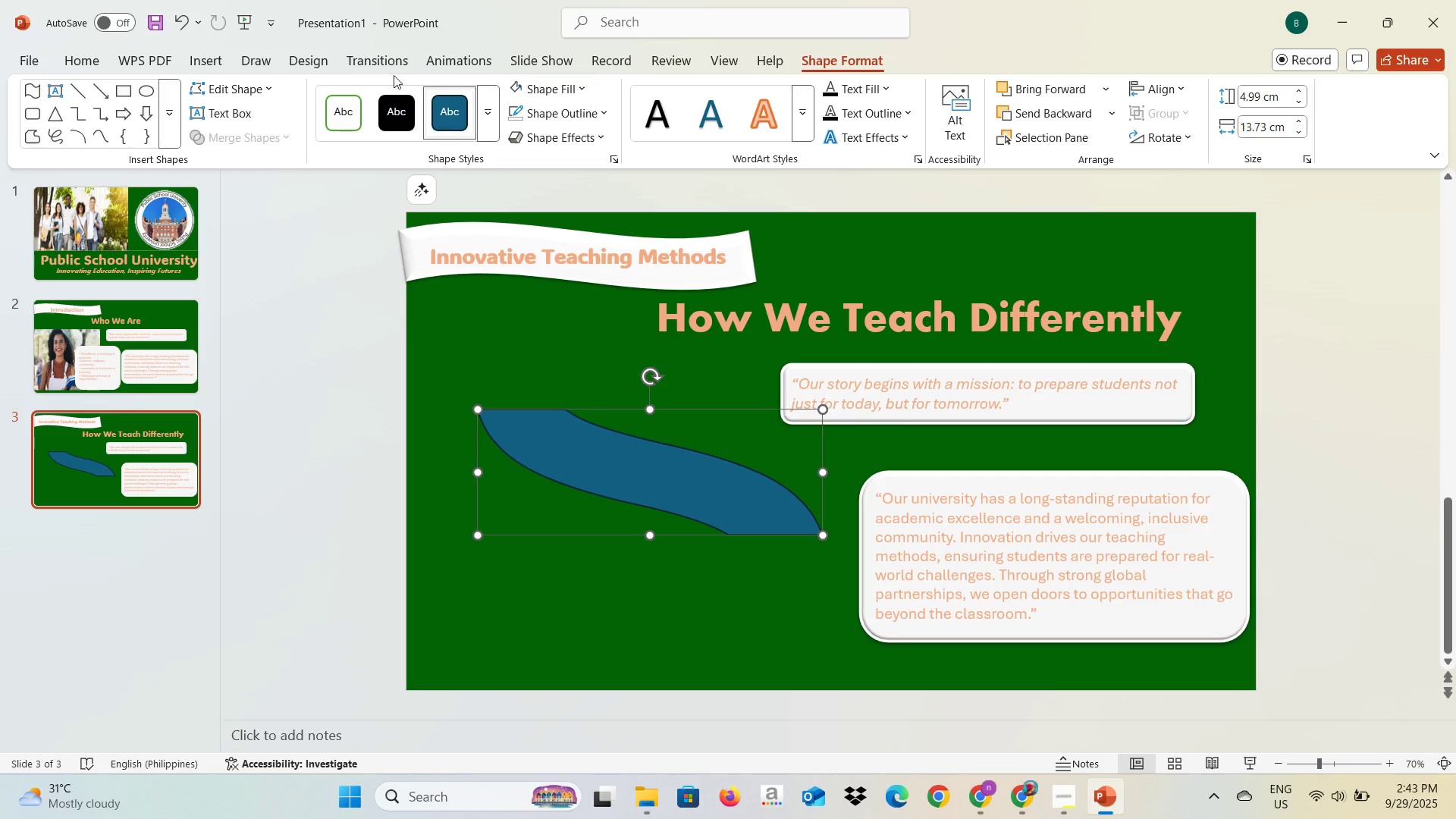 
left_click([146, 93])
 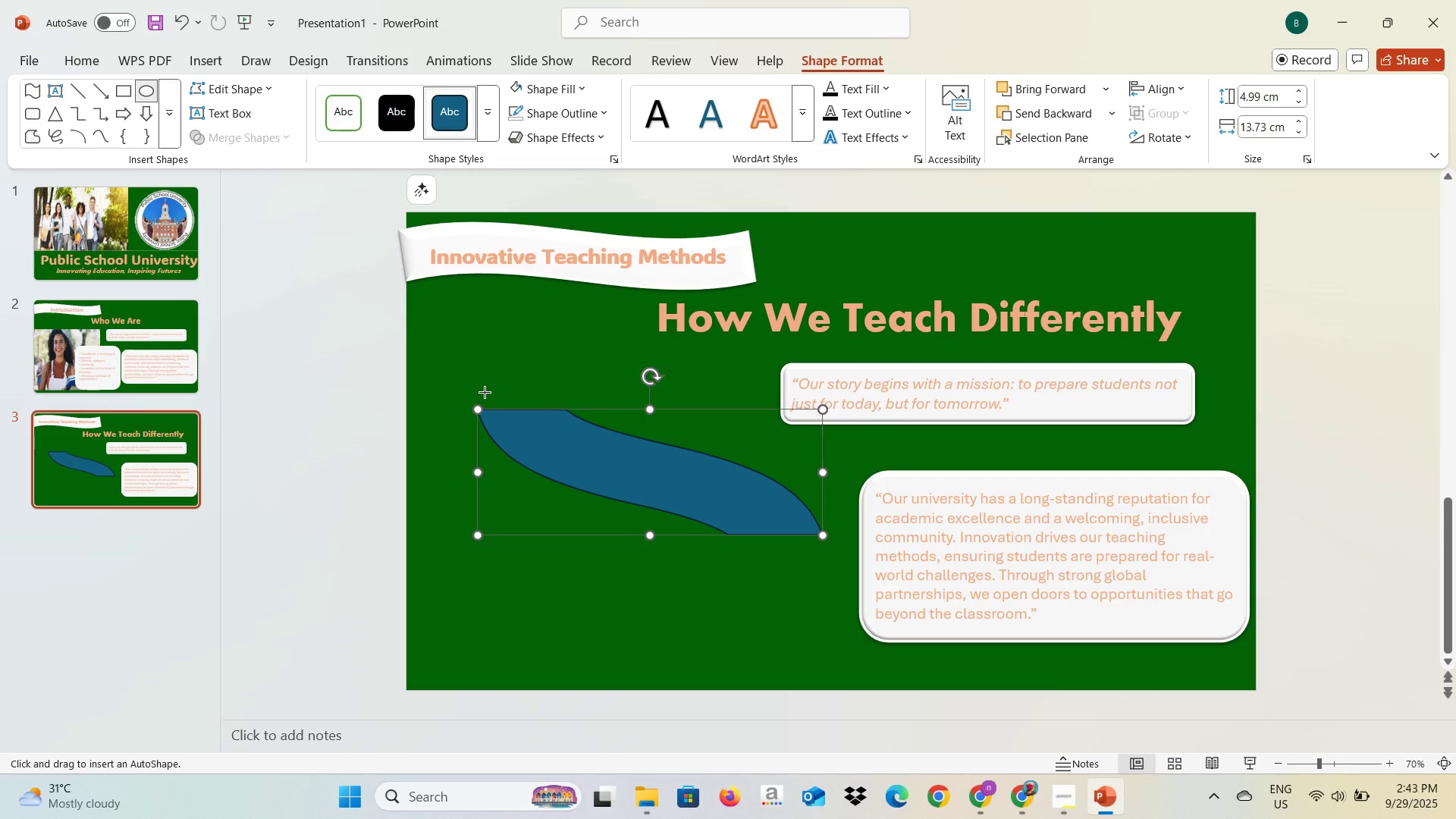 
left_click_drag(start_coordinate=[476, 391], to_coordinate=[566, 414])
 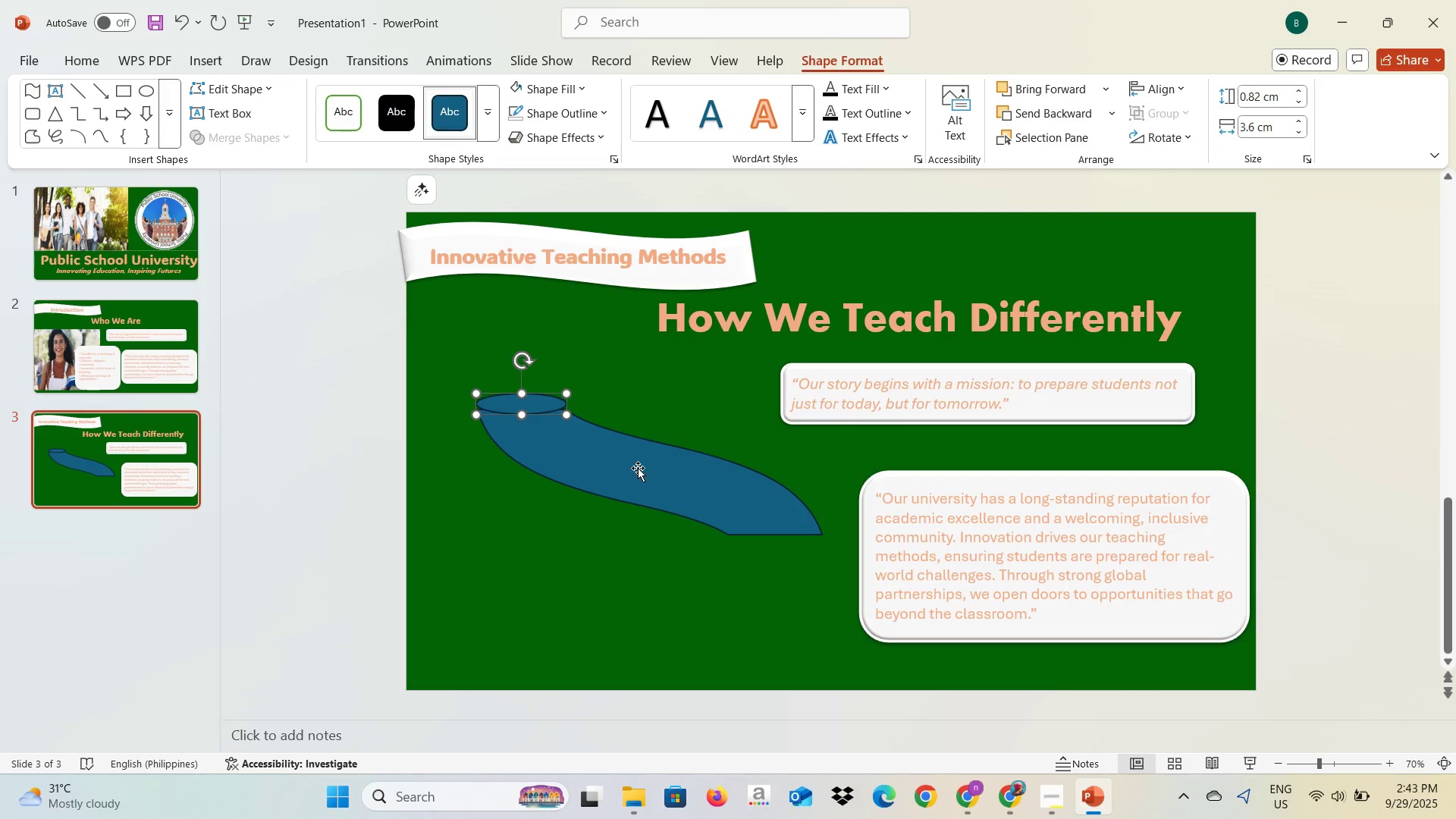 
left_click([635, 471])
 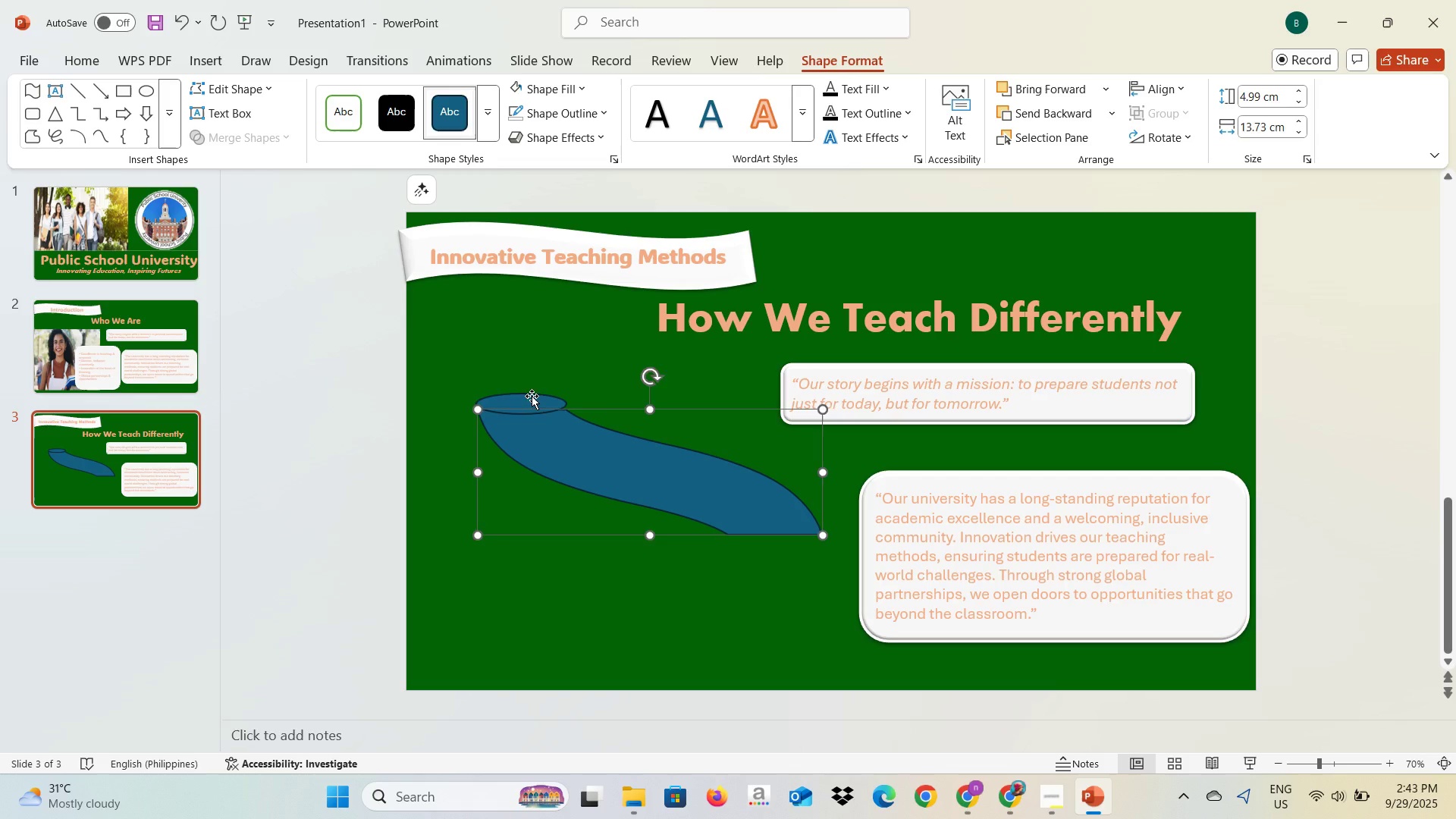 
left_click([532, 396])
 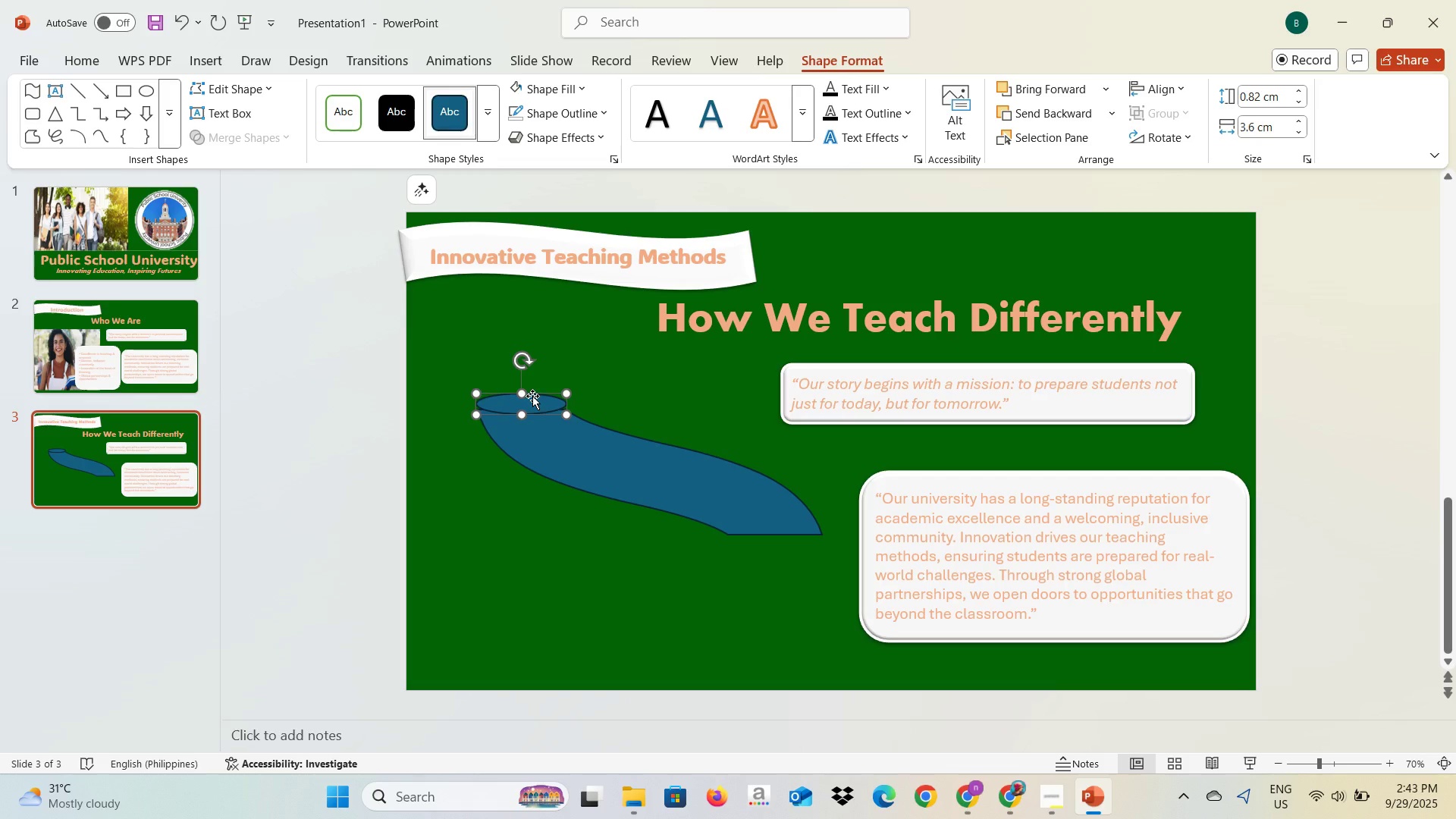 
key(Control+C)
 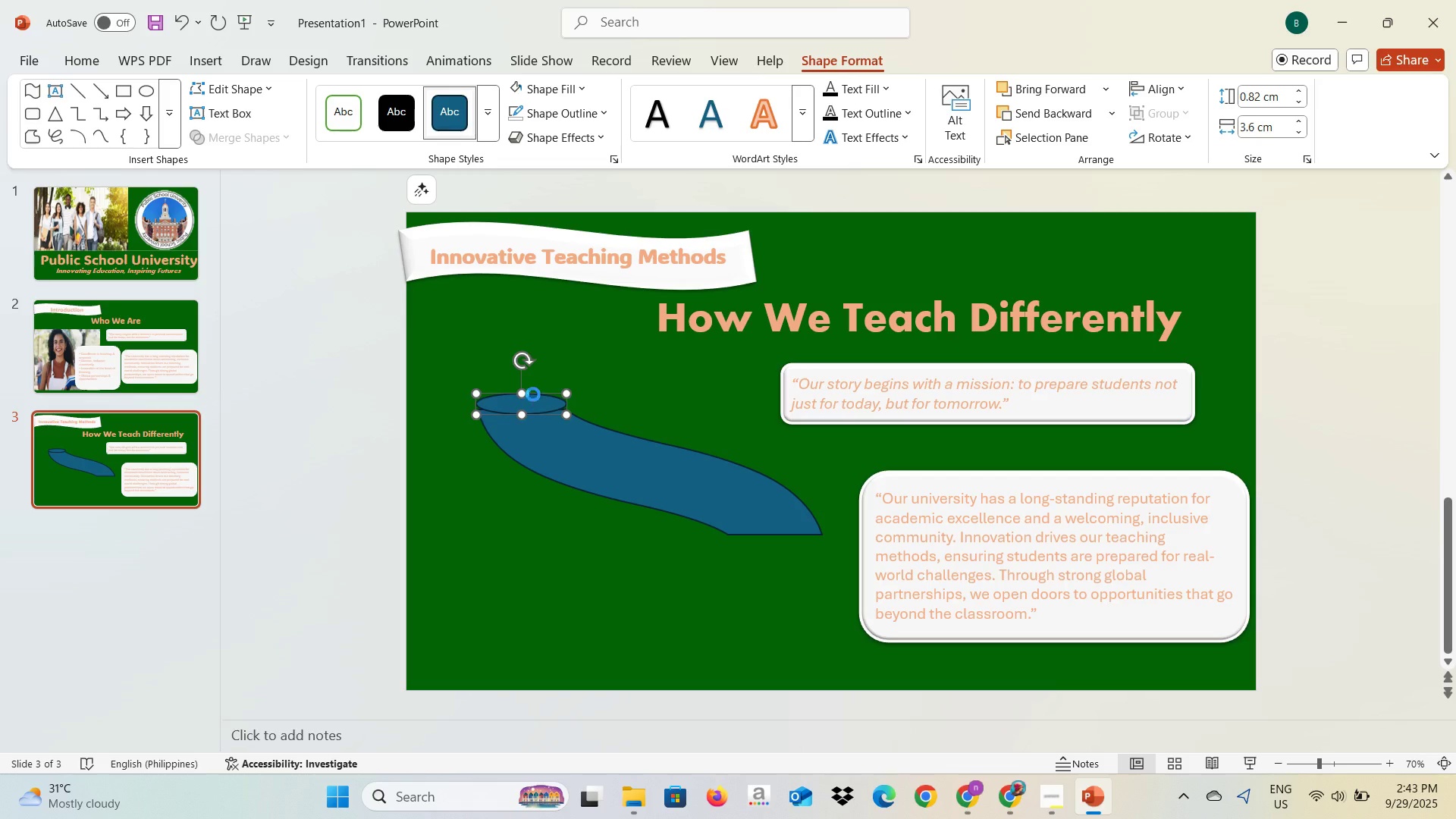 
key(Control+V)
 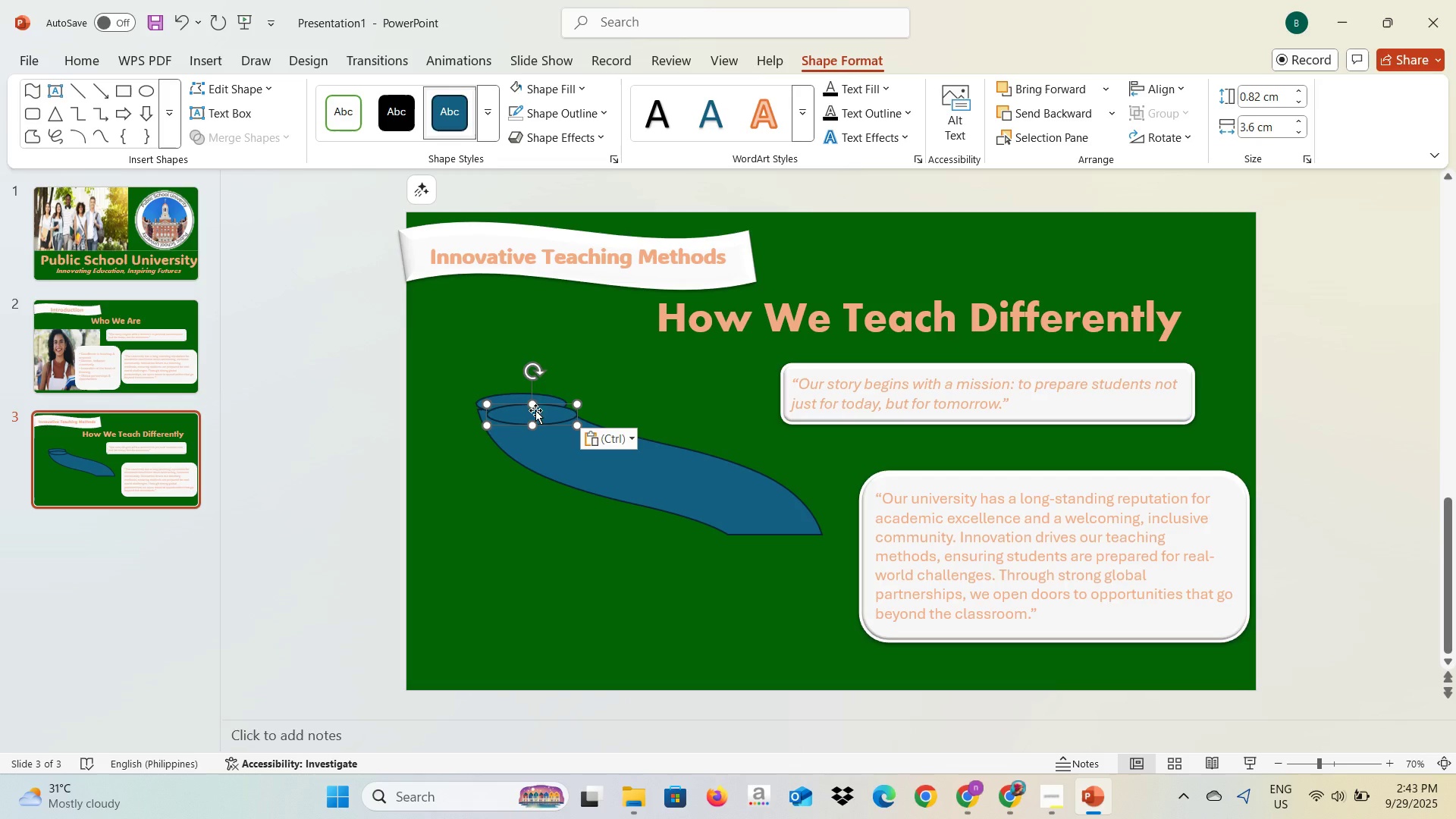 
left_click_drag(start_coordinate=[535, 416], to_coordinate=[774, 532])
 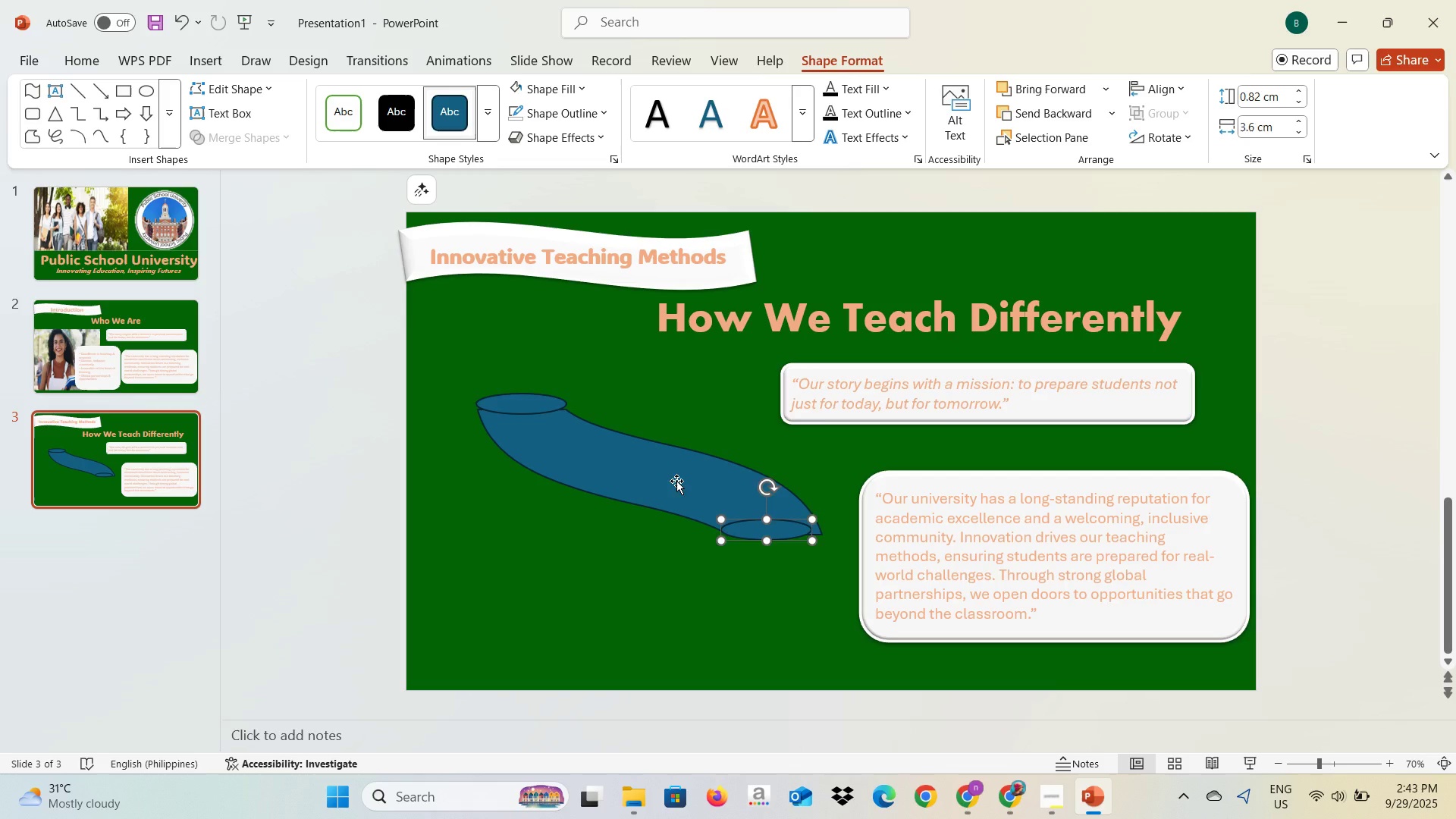 
left_click([676, 481])
 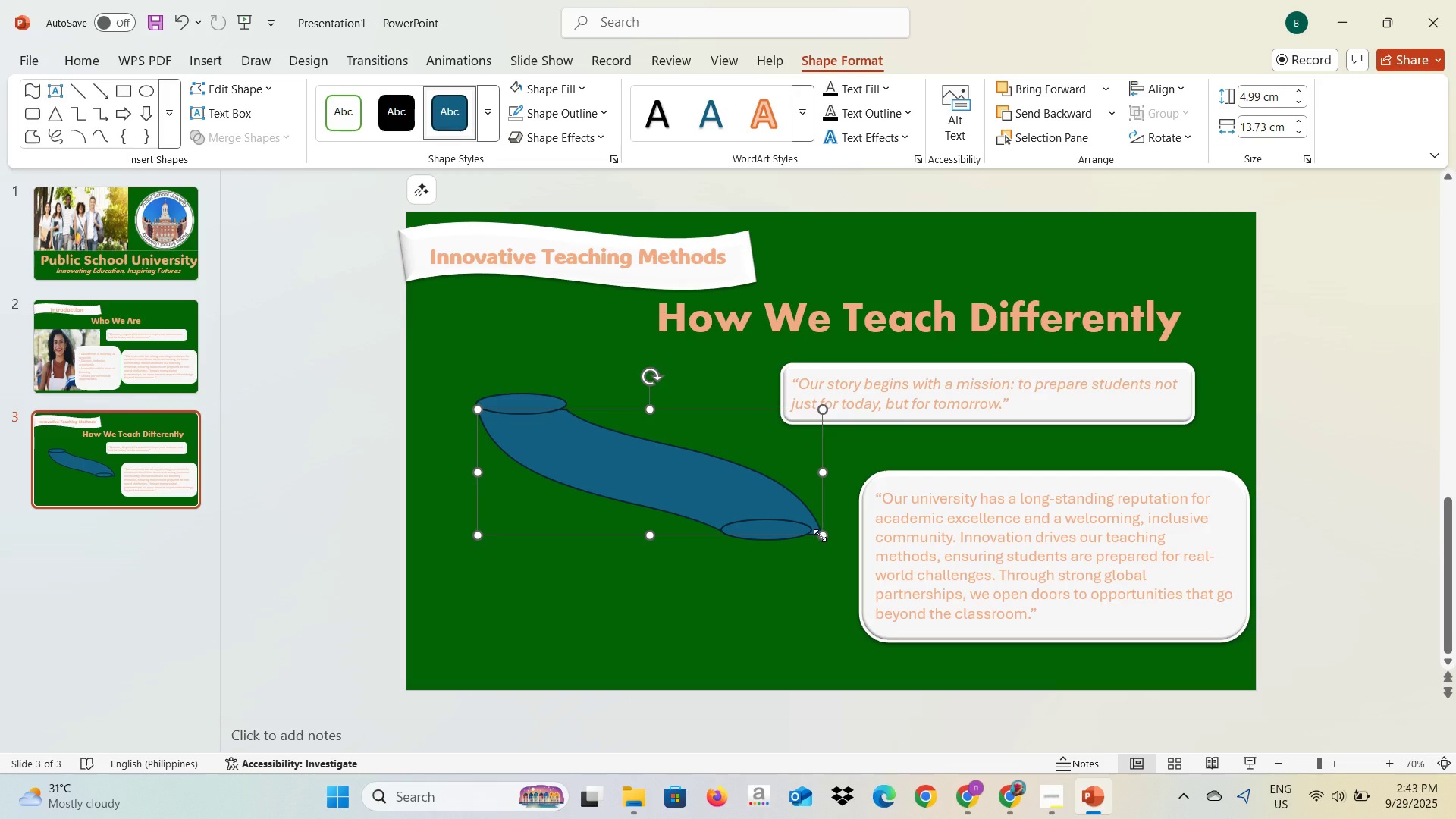 
left_click_drag(start_coordinate=[820, 535], to_coordinate=[814, 532])
 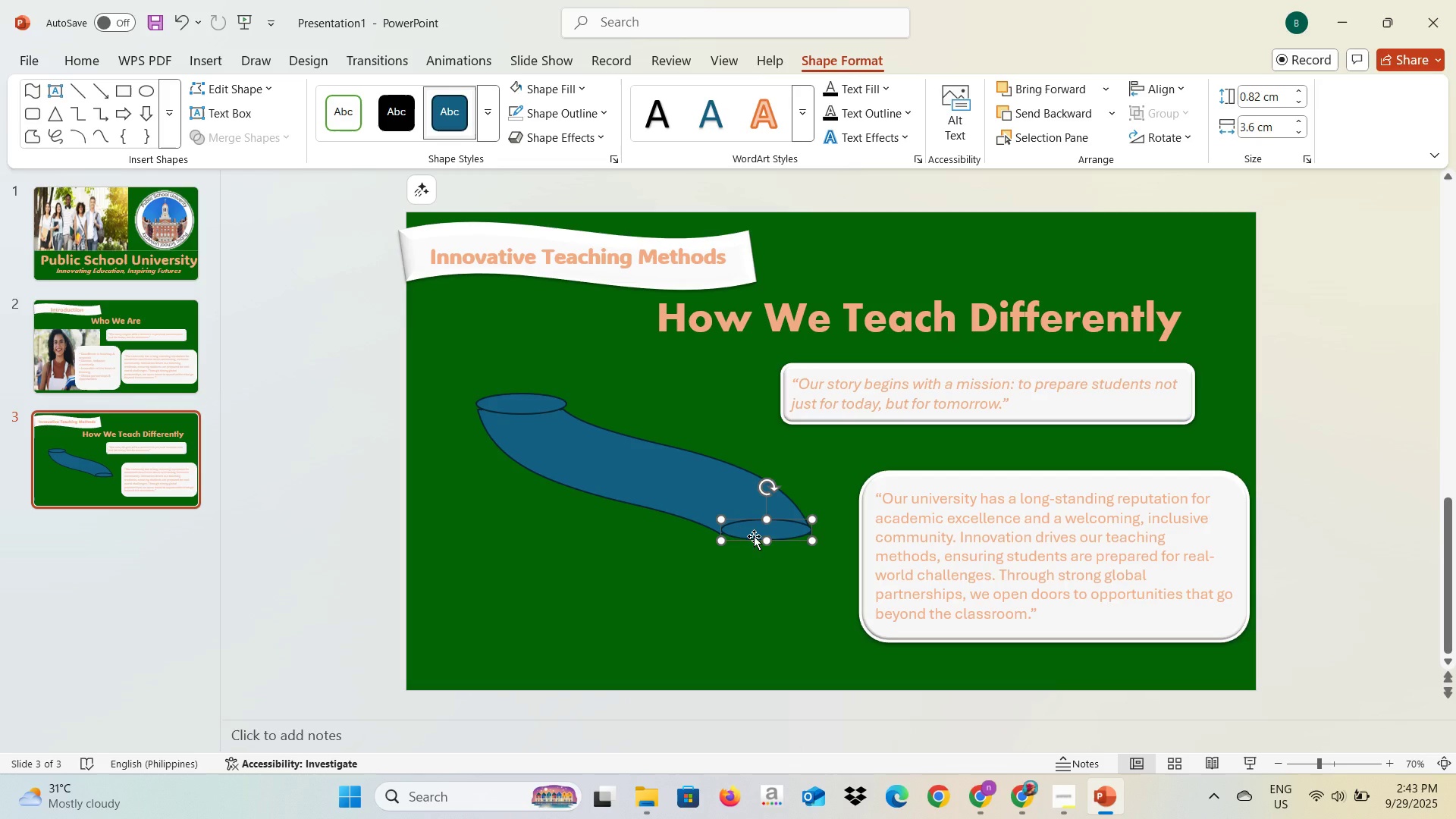 
left_click([639, 545])
 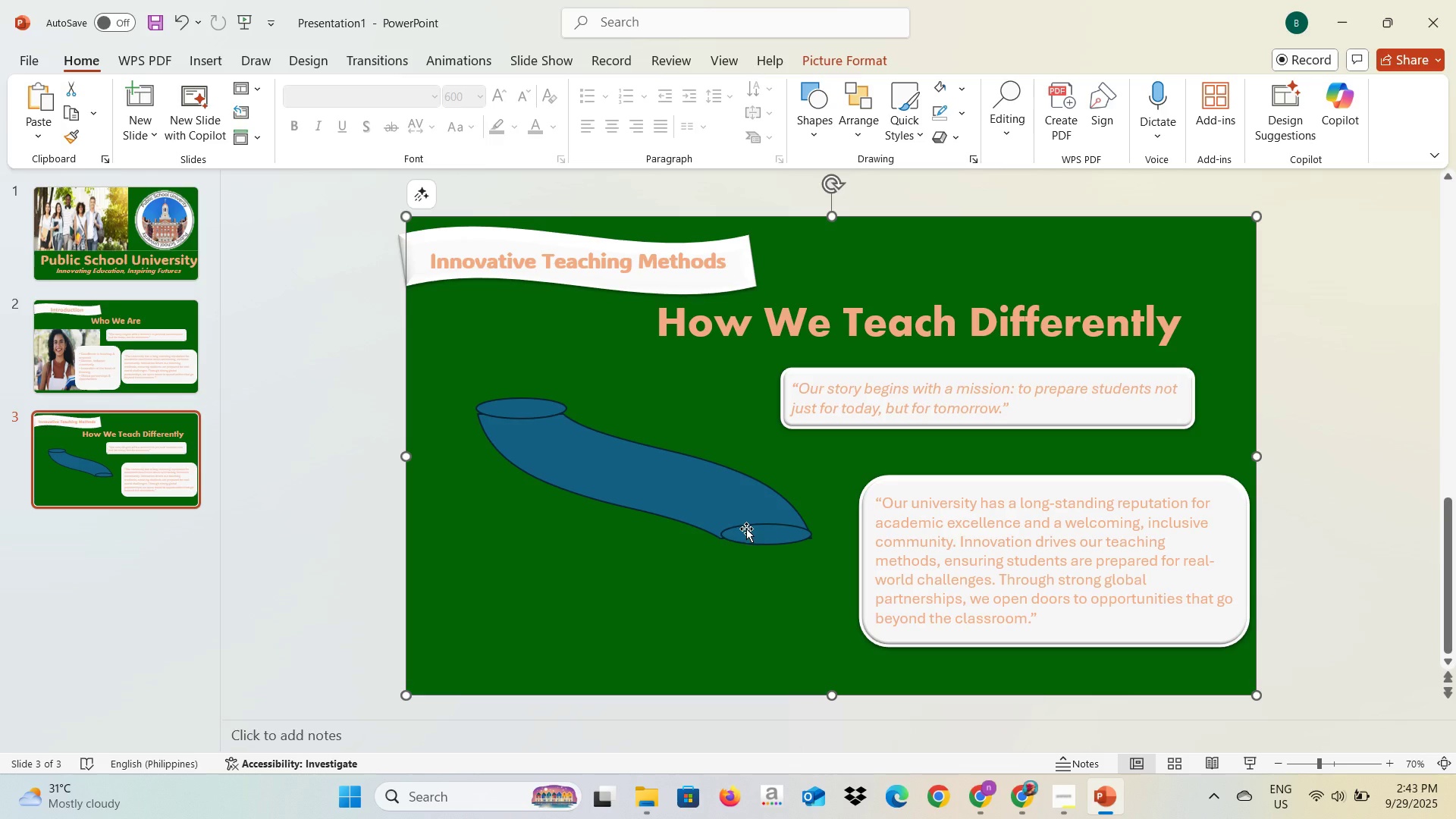 
left_click_drag(start_coordinate=[746, 536], to_coordinate=[748, 540])
 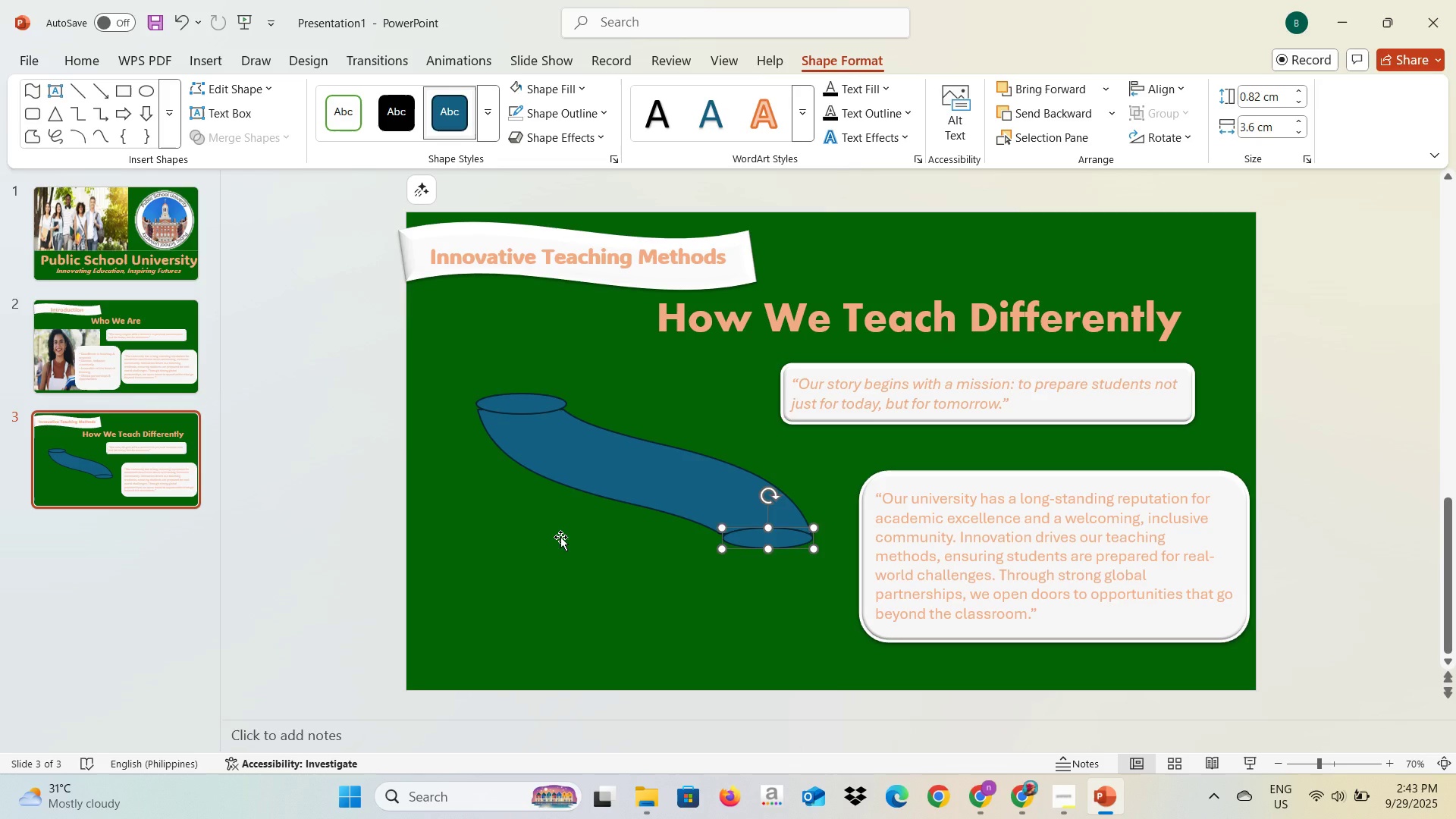 
left_click([560, 537])
 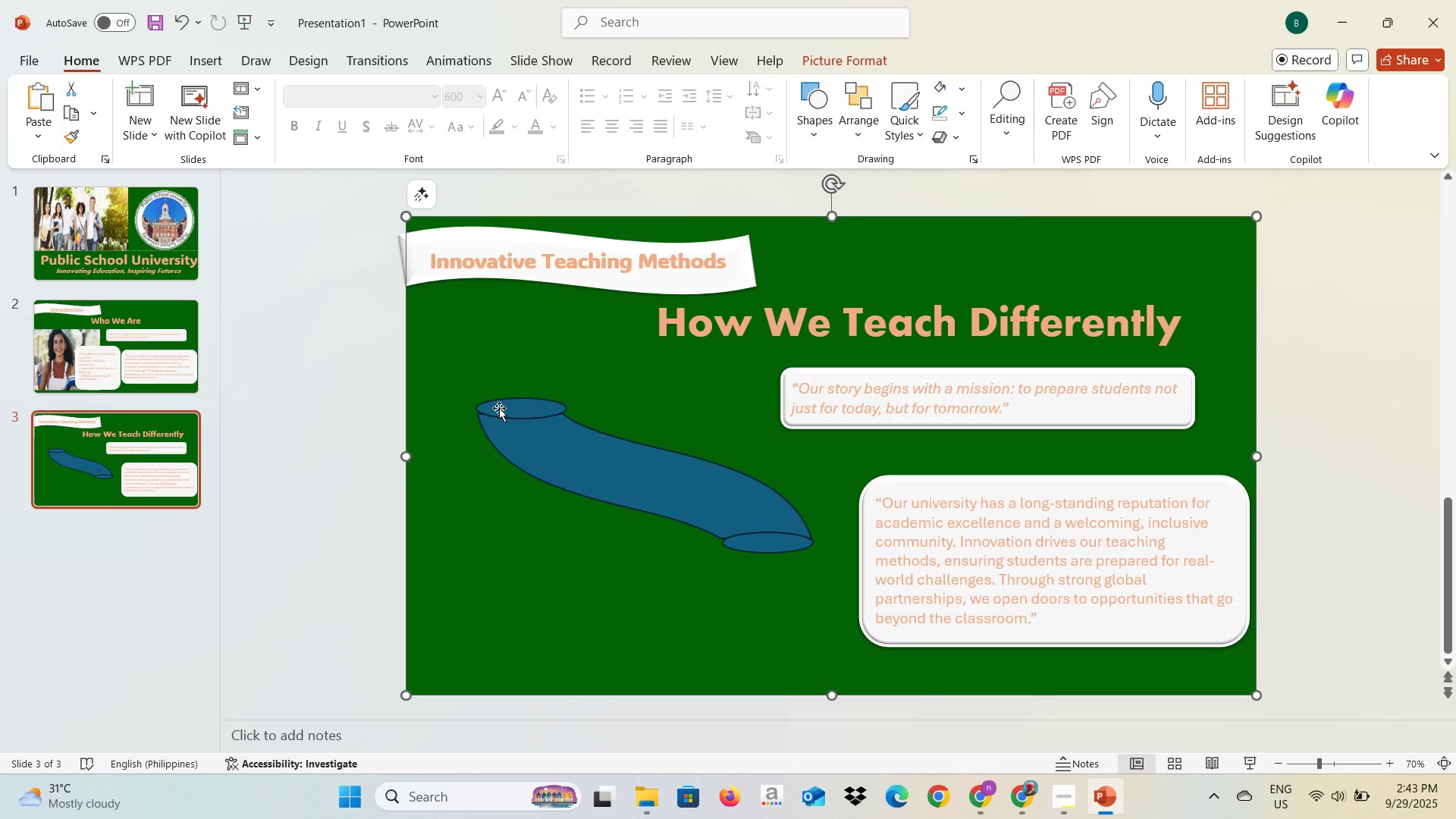 
left_click_drag(start_coordinate=[499, 408], to_coordinate=[503, 413])
 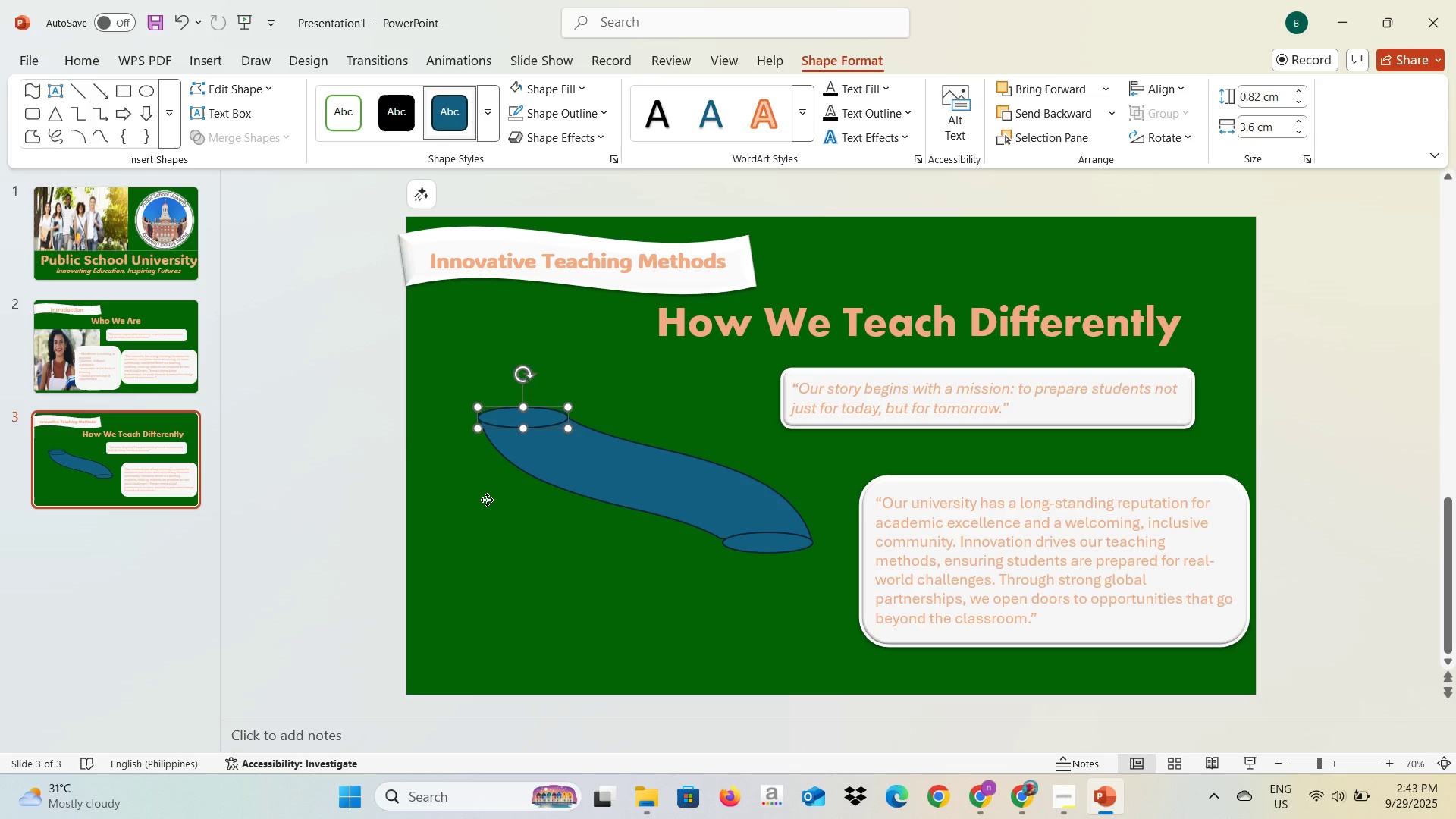 
left_click([487, 500])
 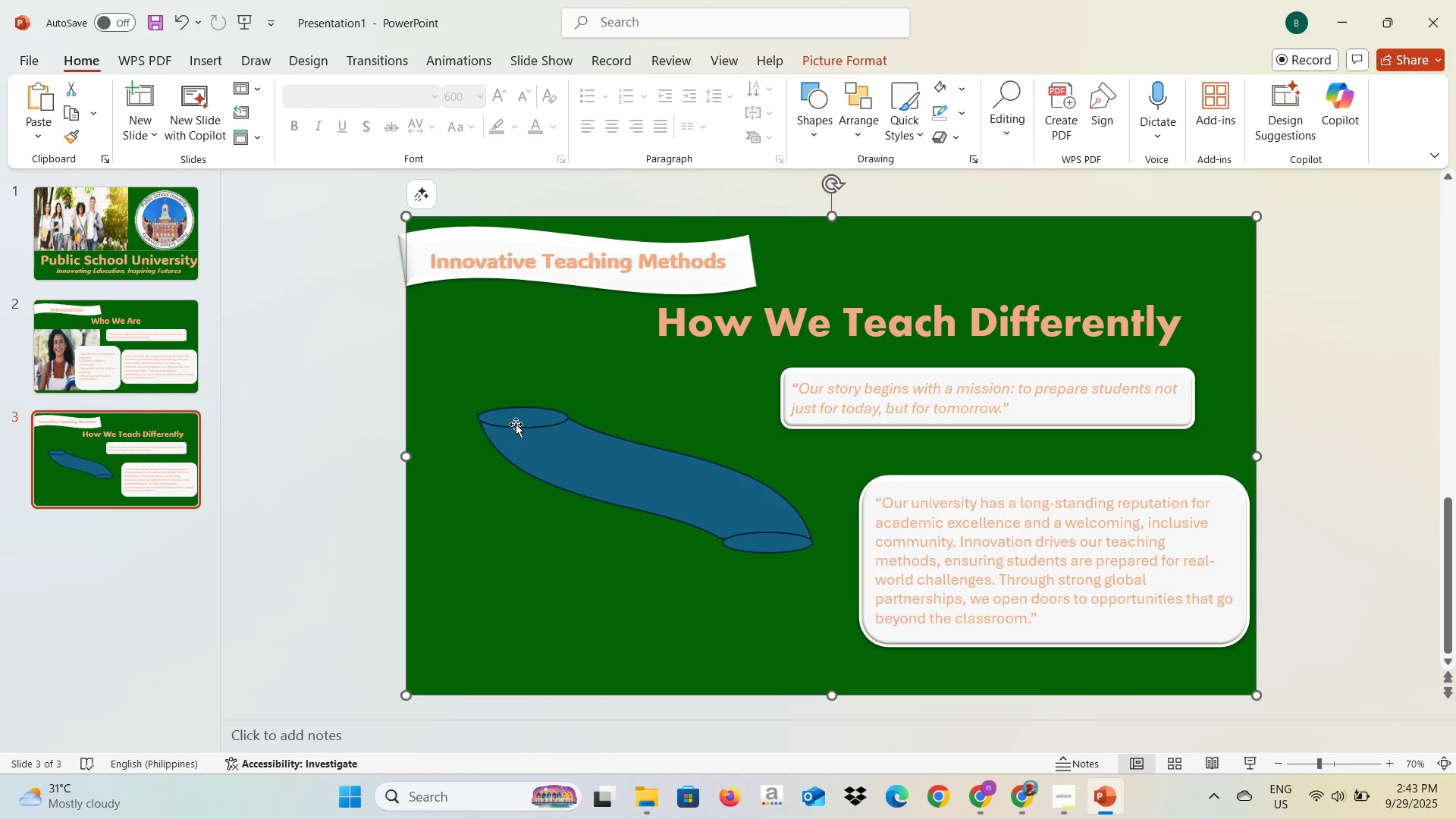 
hold_key(key=ControlLeft, duration=0.47)
 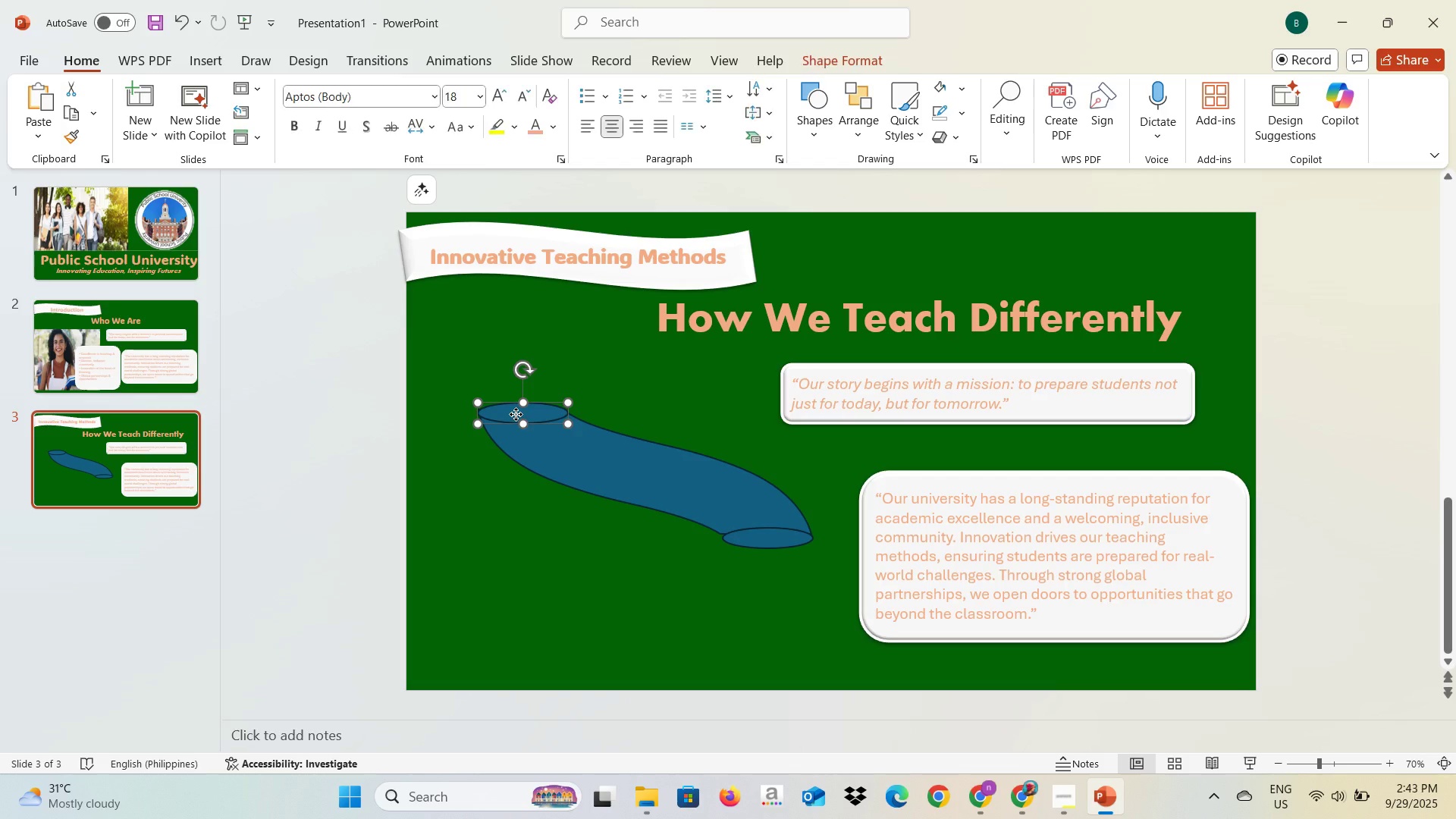 
left_click([516, 414])
 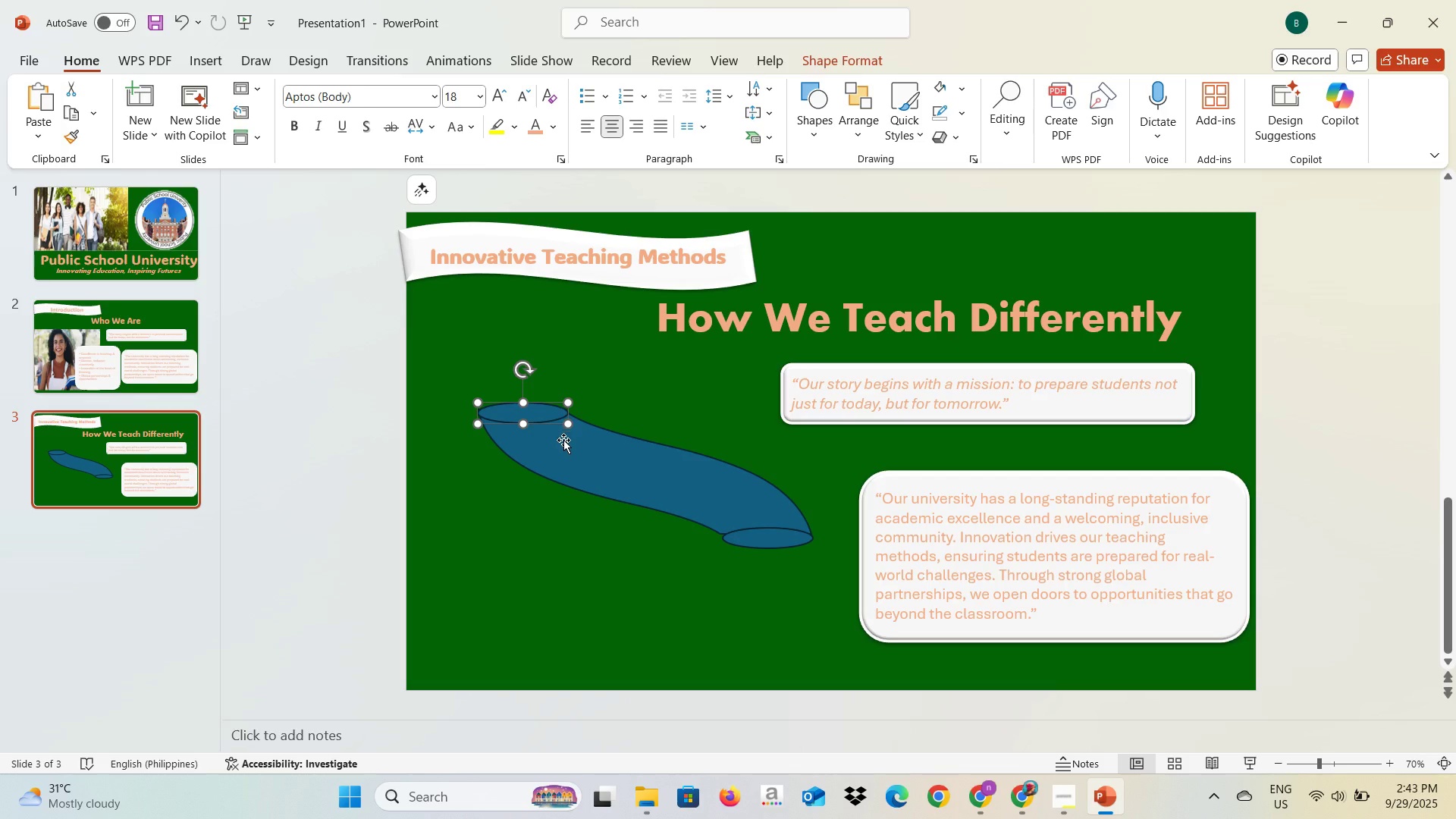 
hold_key(key=ControlLeft, duration=1.5)
left_click([585, 461])
 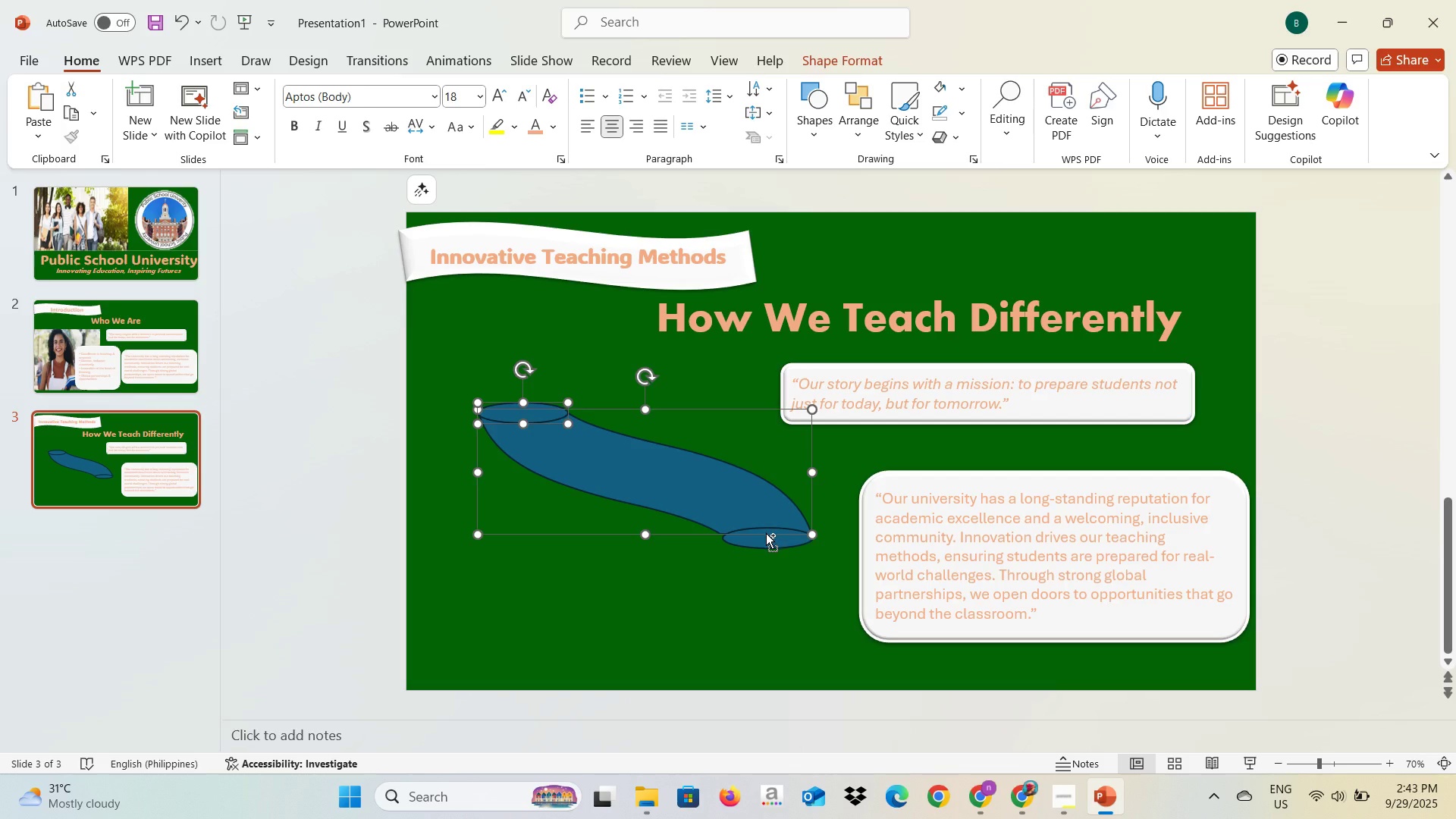 
left_click([766, 533])
 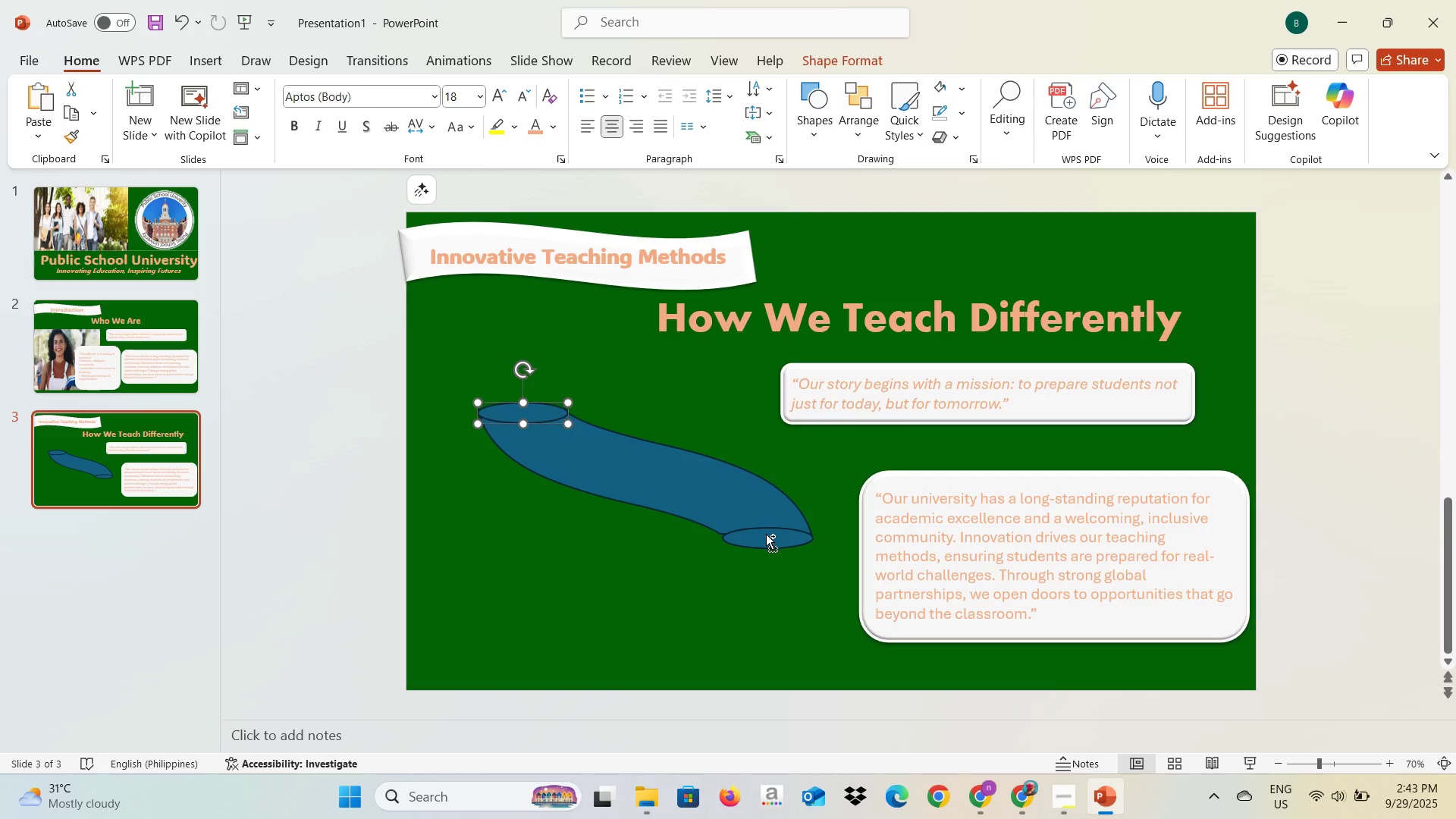 
hold_key(key=ControlLeft, duration=1.51)
left_click([752, 531])
 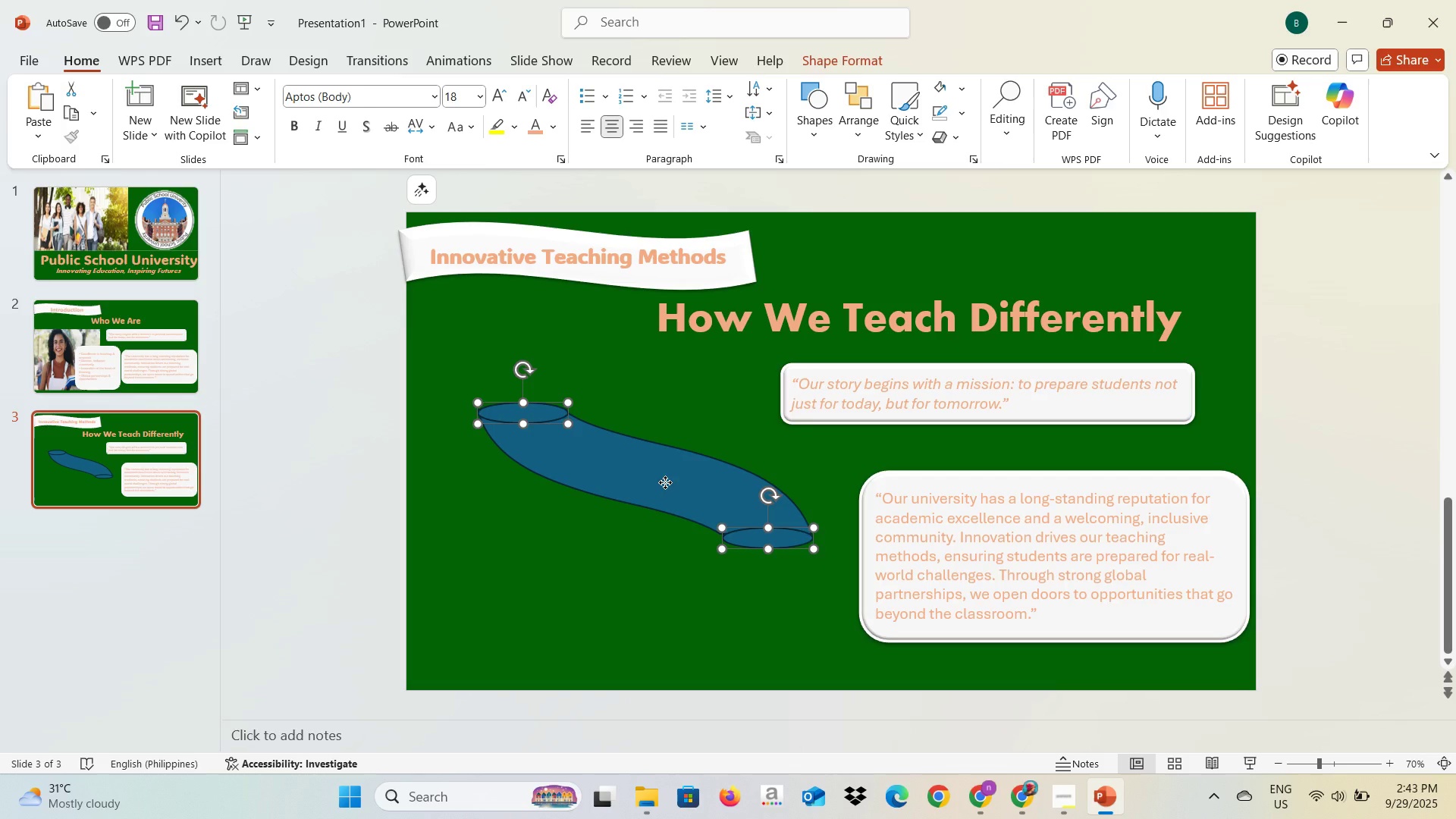 
double_click([665, 482])
 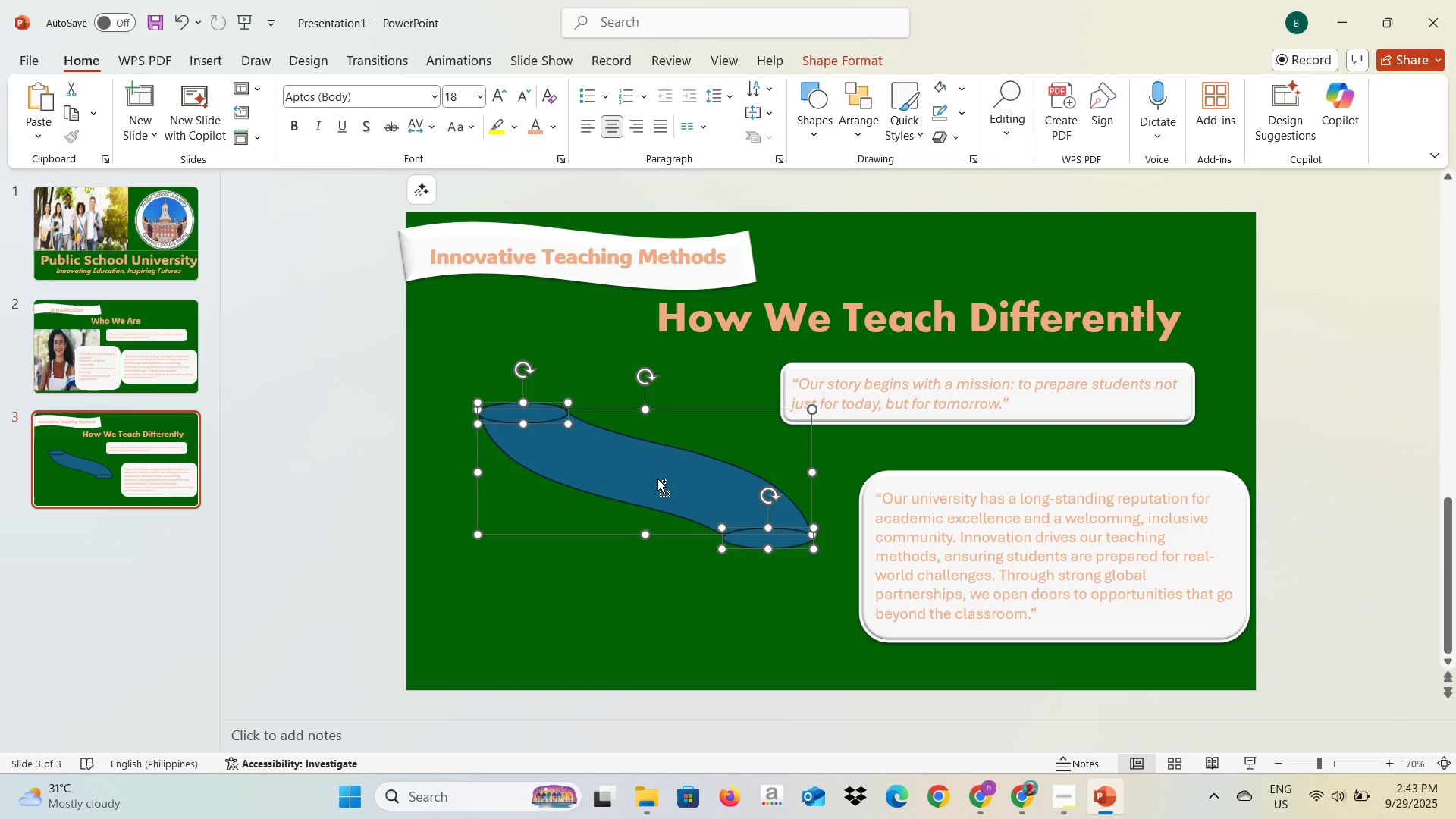 
hold_key(key=ControlLeft, duration=0.31)
 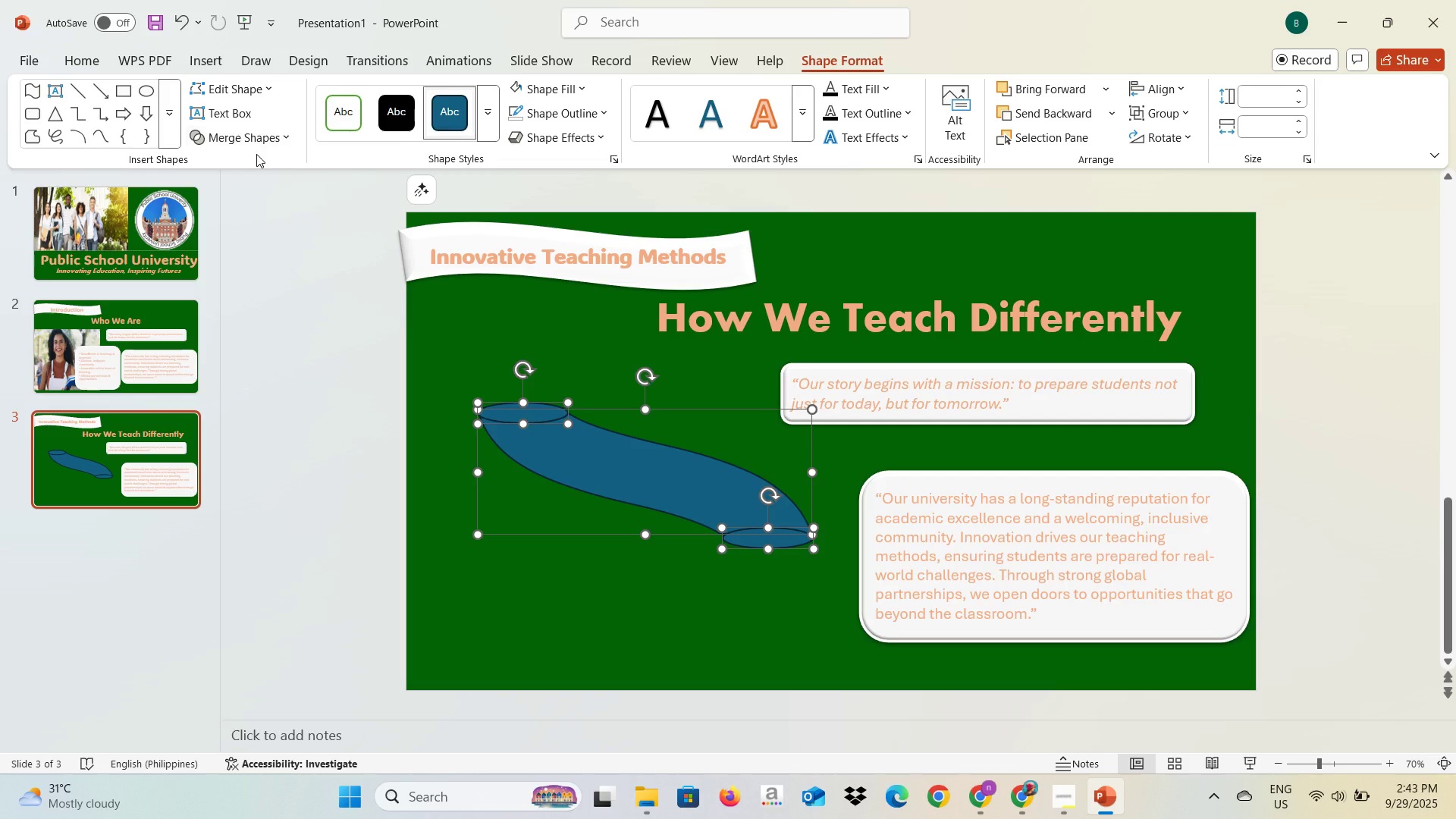 
left_click([234, 140])
 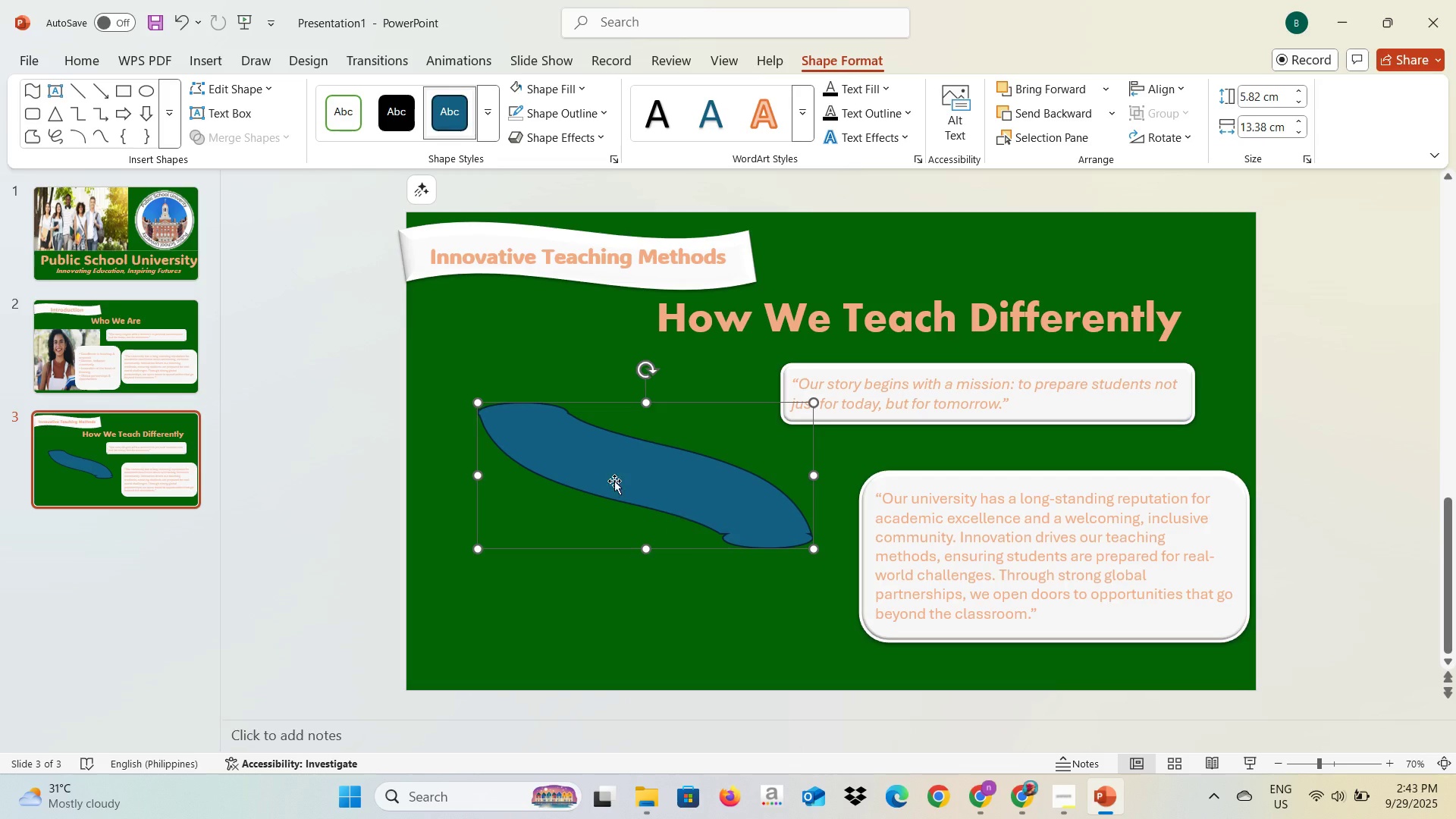 
left_click([554, 444])
 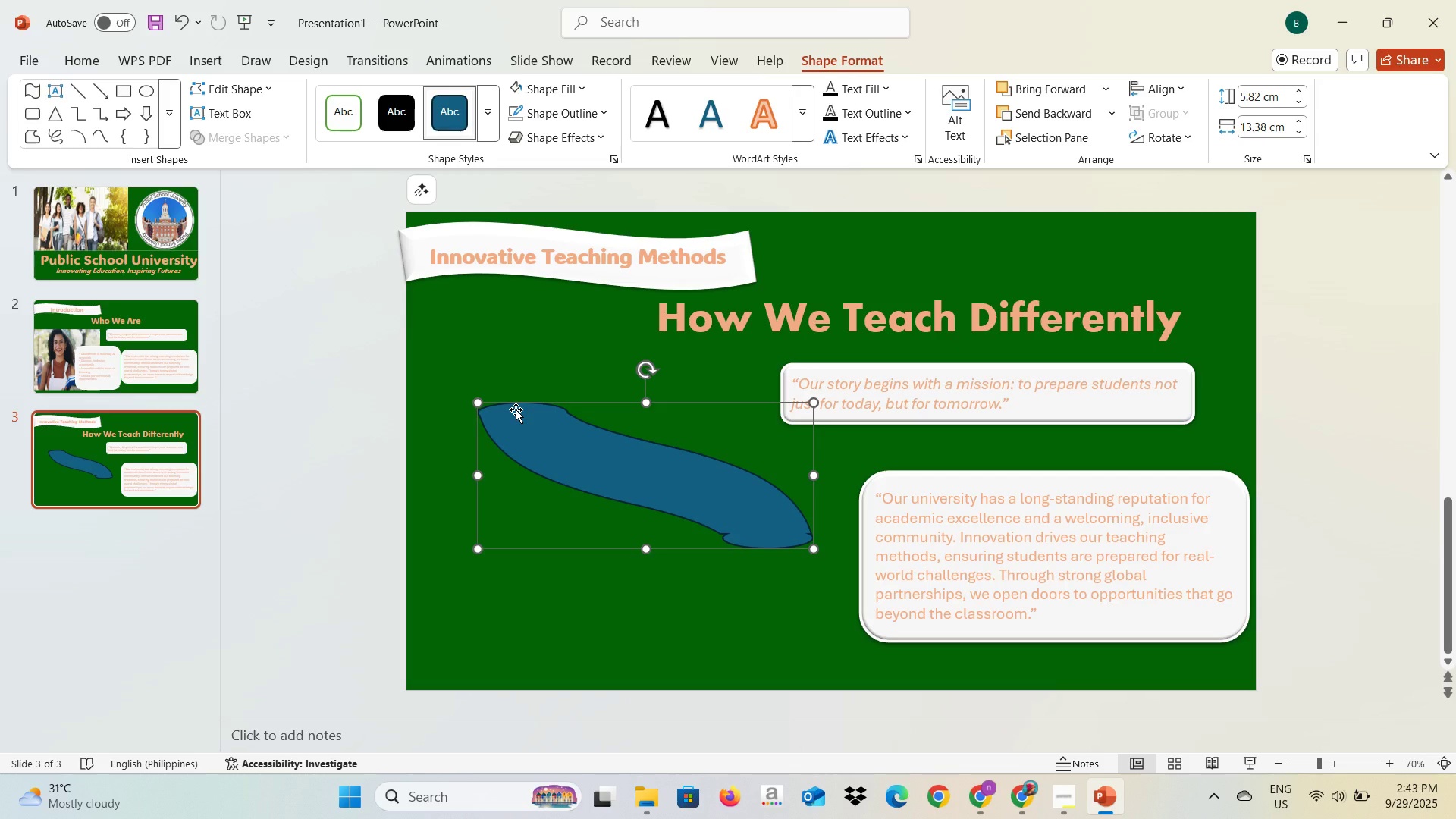 
key(Control+Z)
 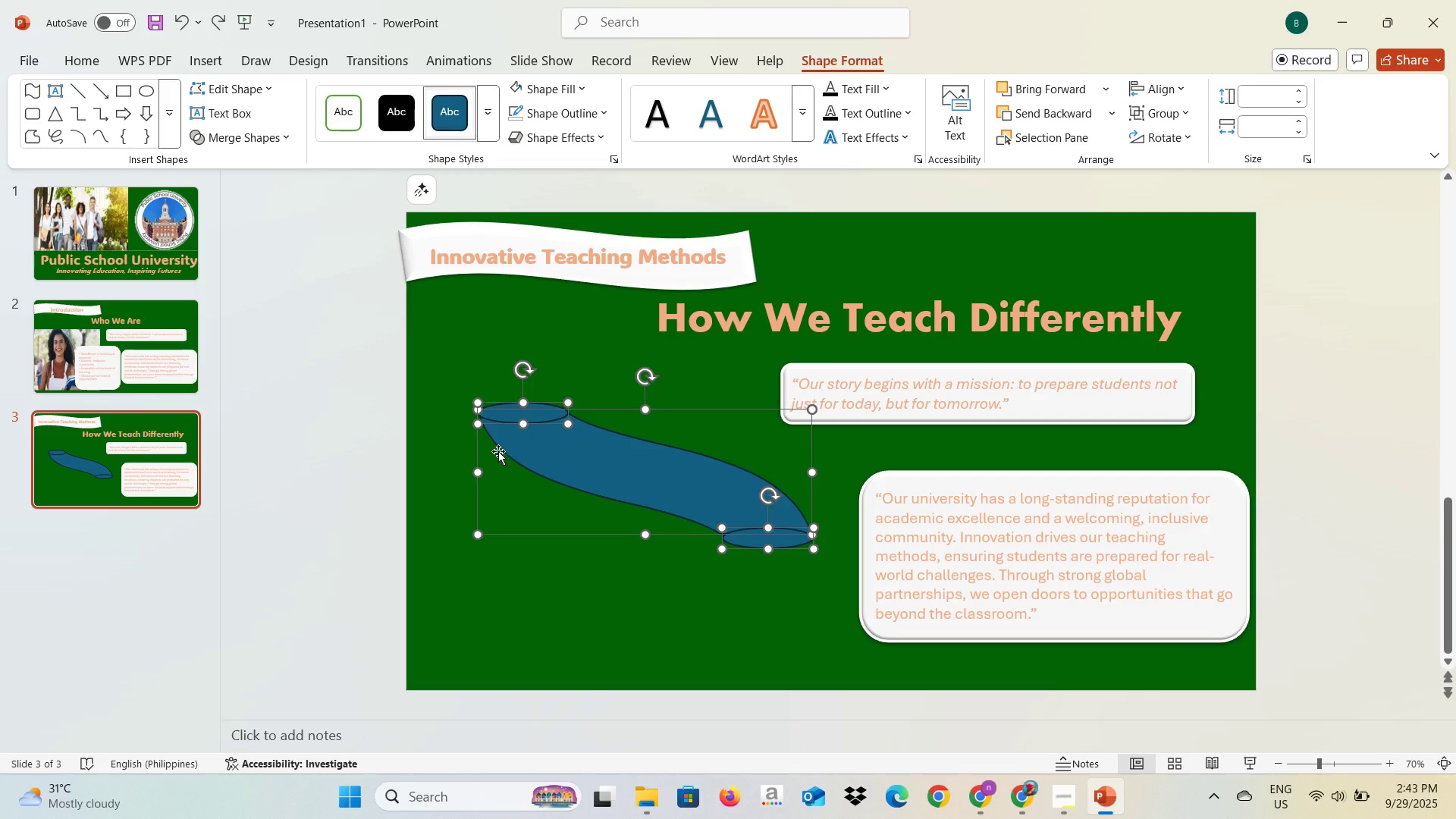 
left_click([448, 457])
 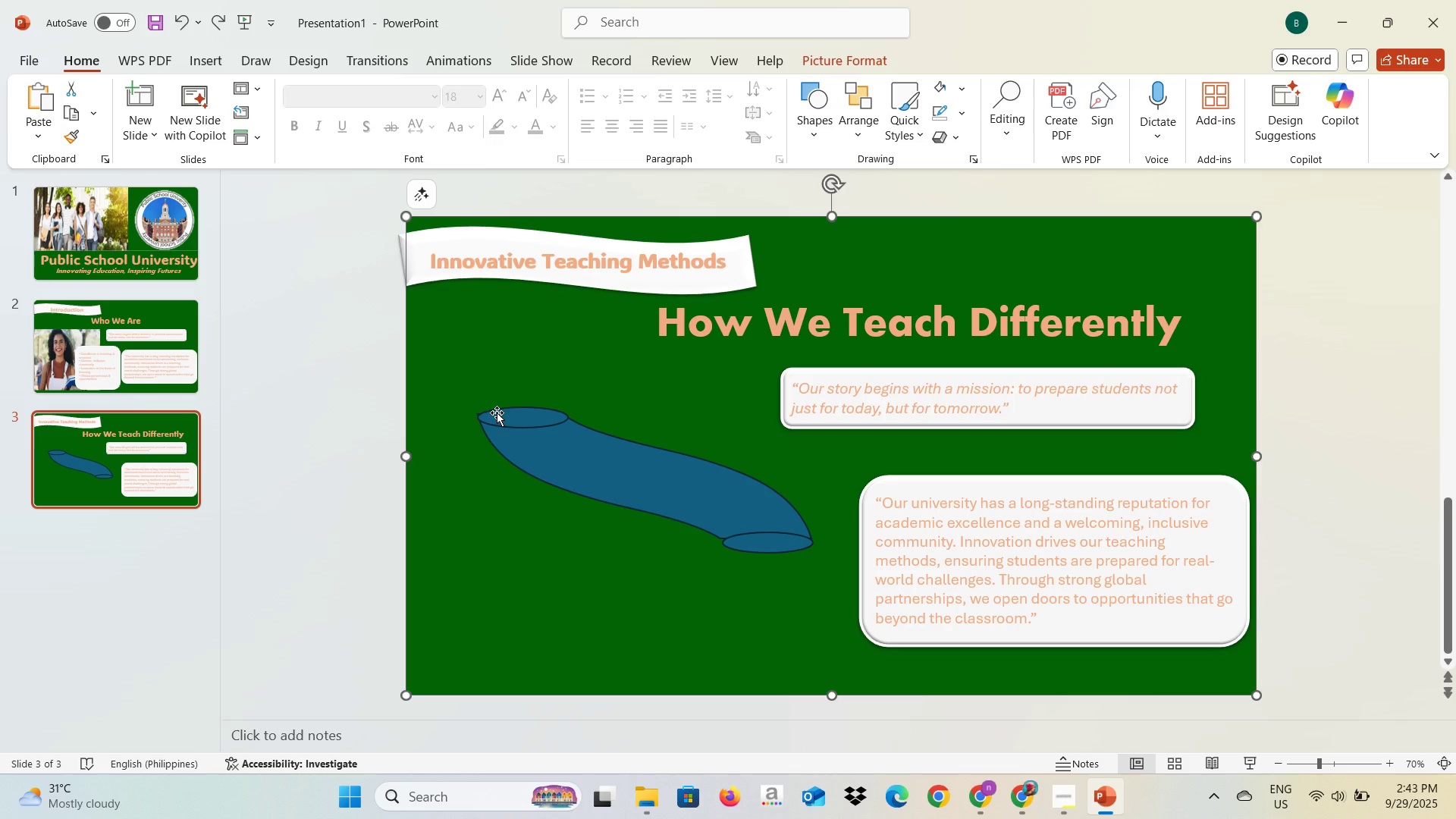 
left_click([497, 413])
 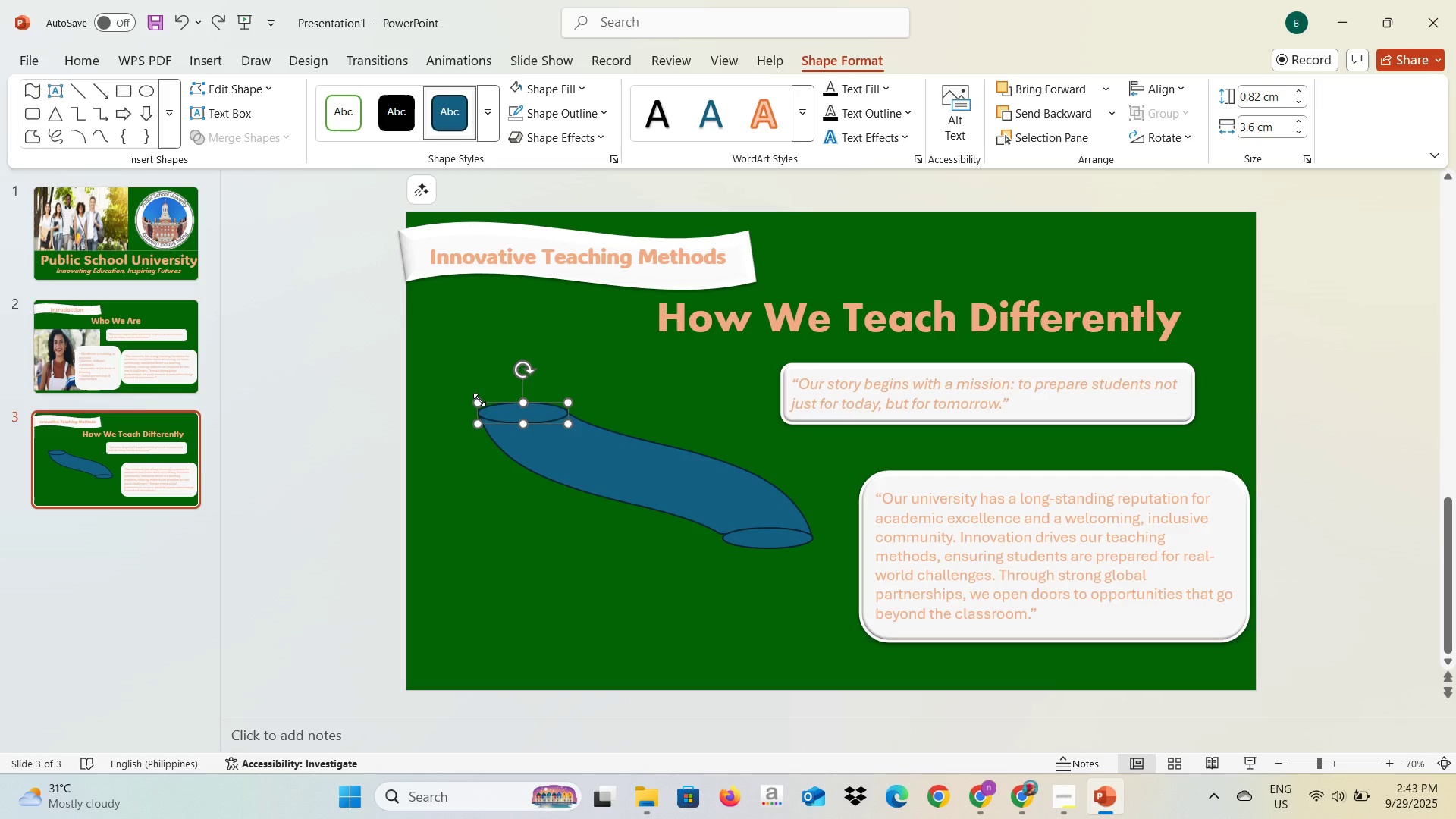 
left_click_drag(start_coordinate=[479, 400], to_coordinate=[481, 390])
 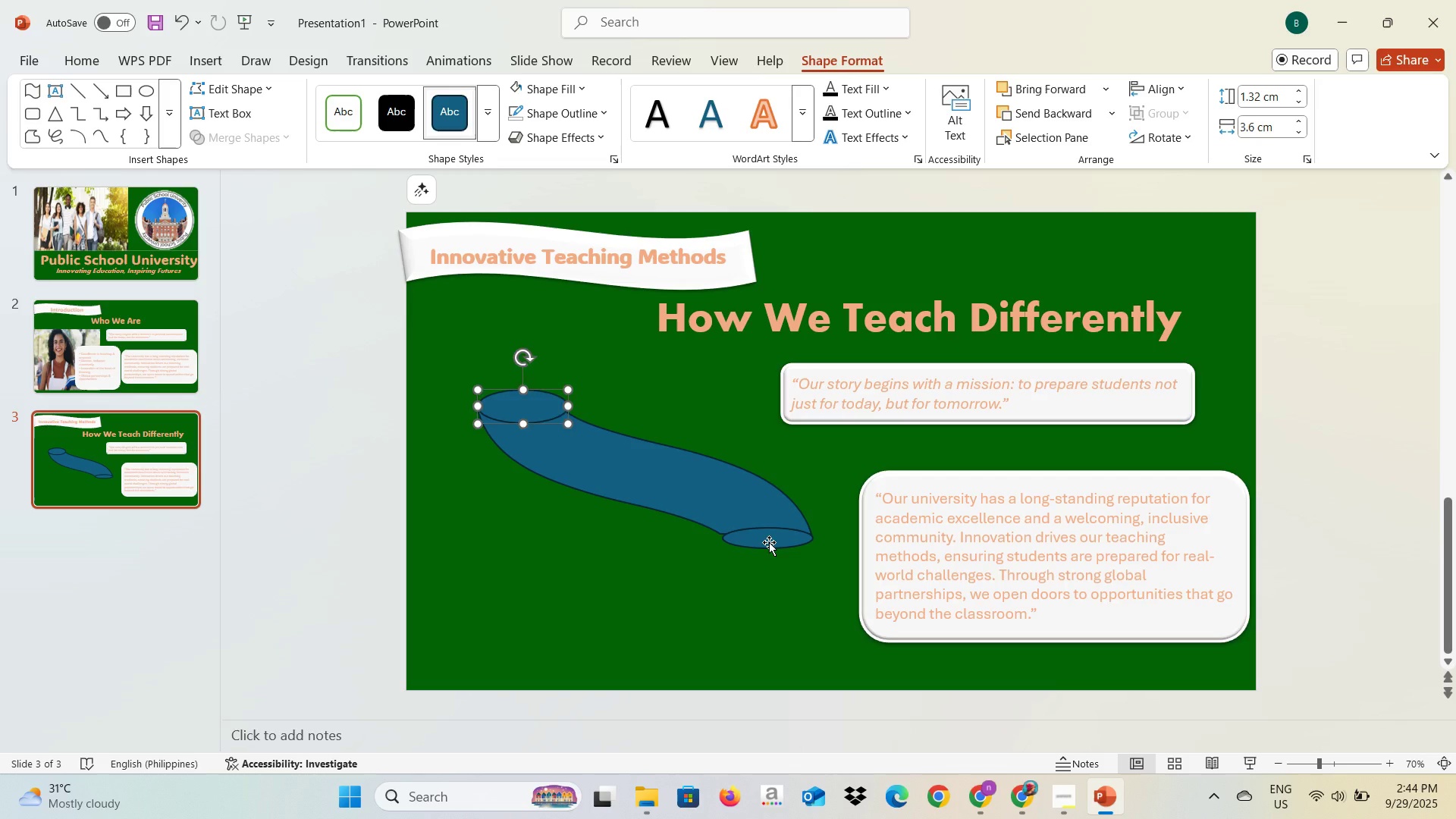 
left_click([769, 542])
 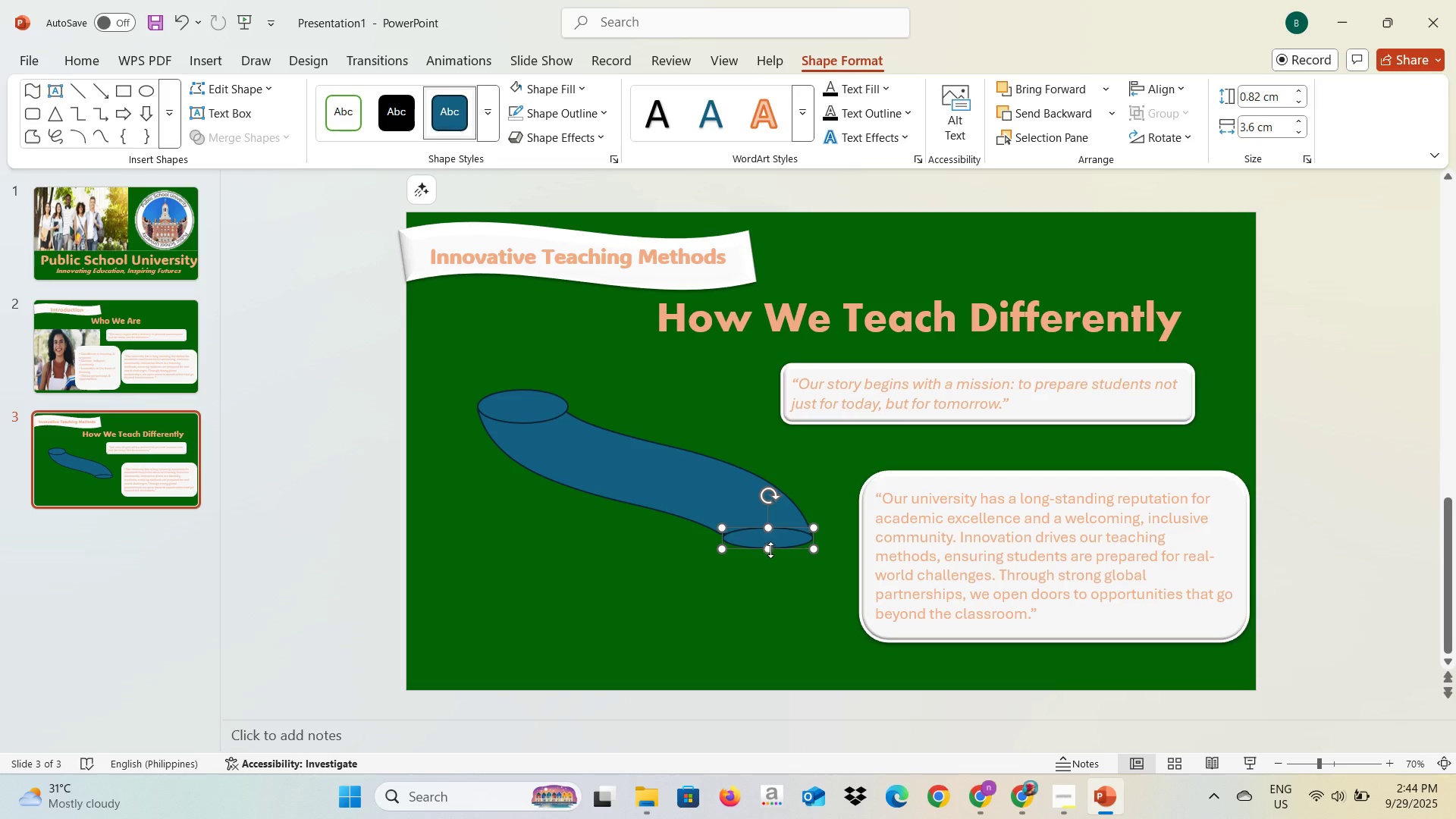 
left_click_drag(start_coordinate=[770, 550], to_coordinate=[767, 566])
 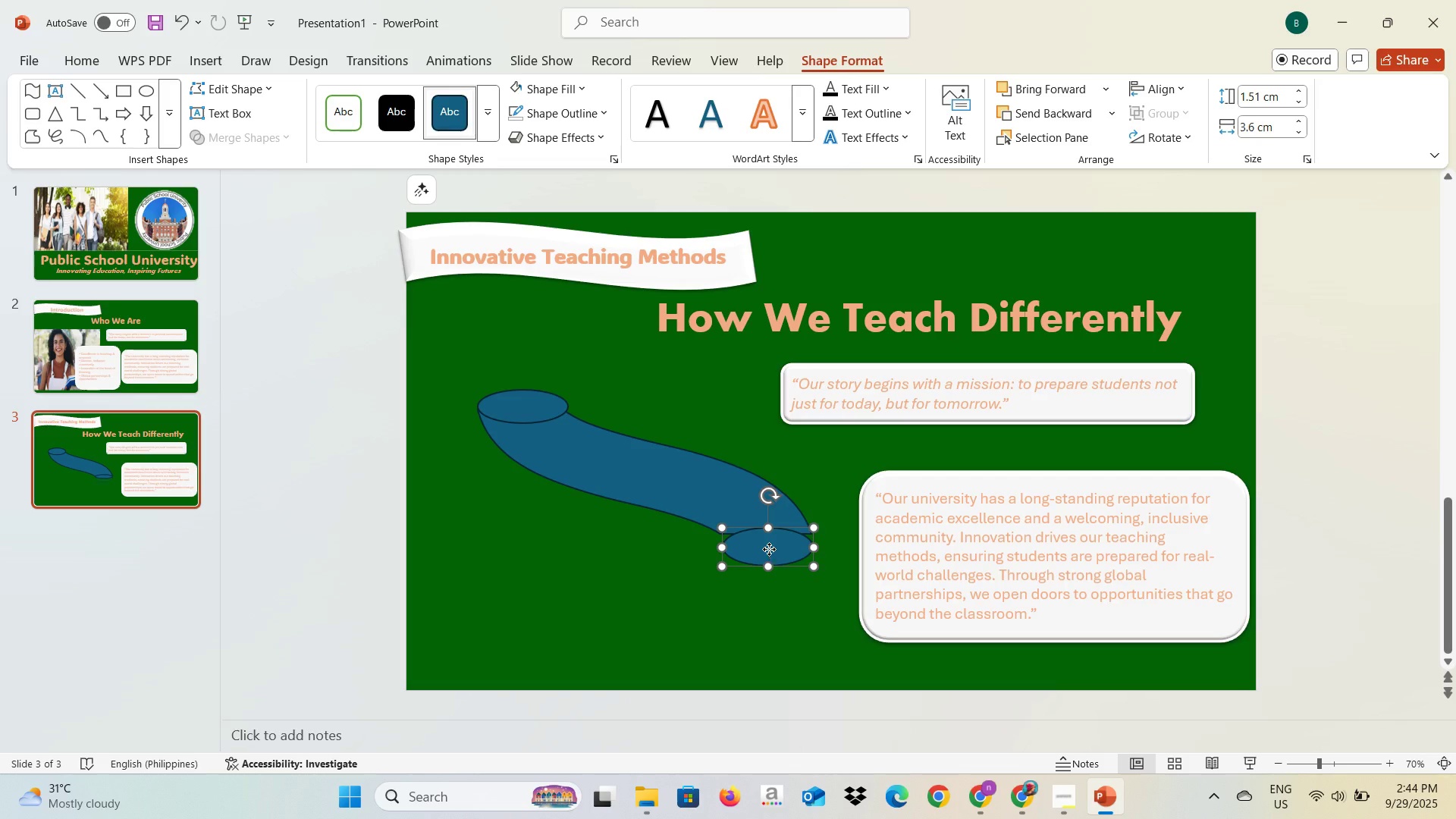 
left_click_drag(start_coordinate=[769, 549], to_coordinate=[767, 538])
 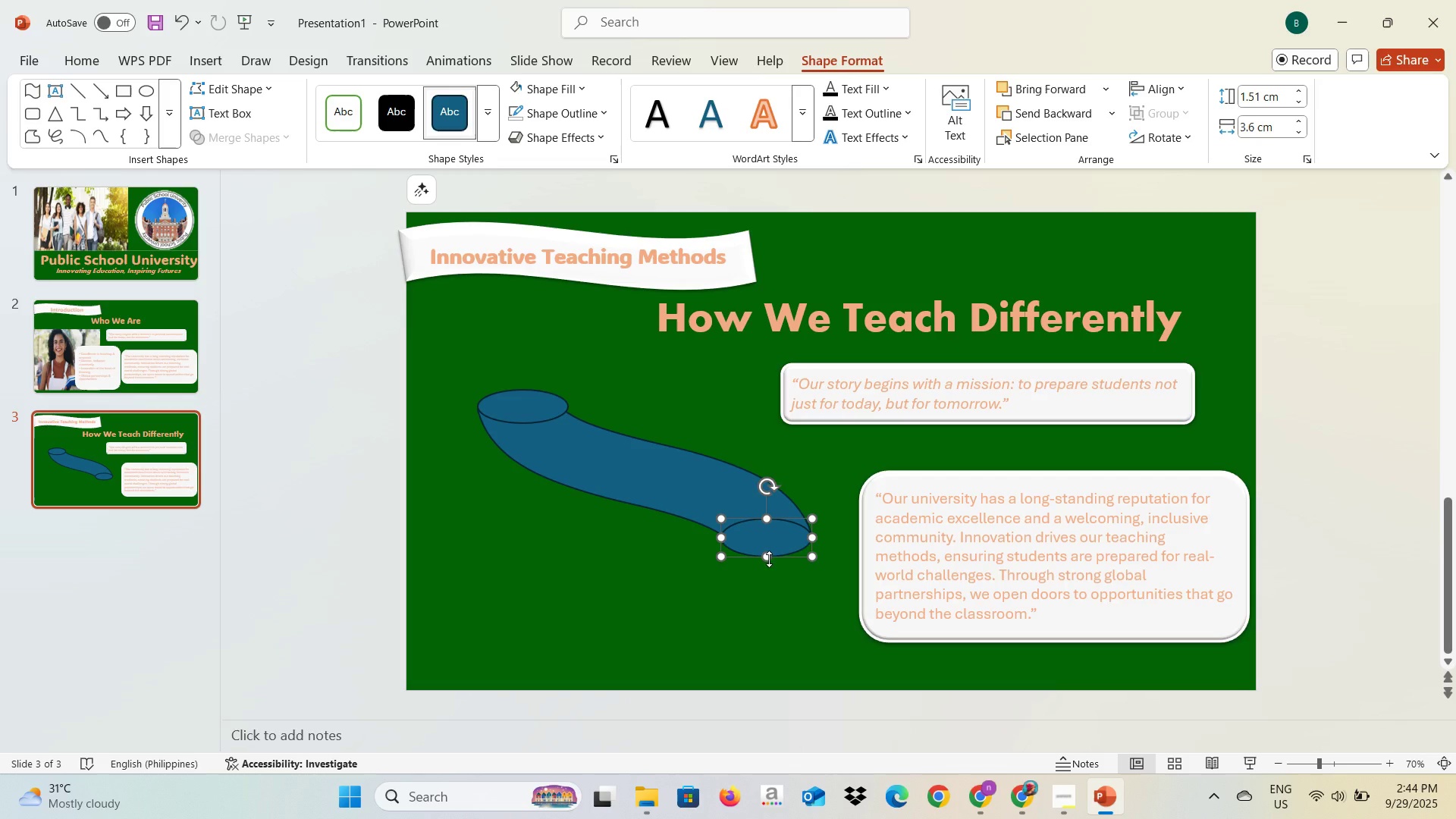 
left_click_drag(start_coordinate=[769, 557], to_coordinate=[769, 572])
 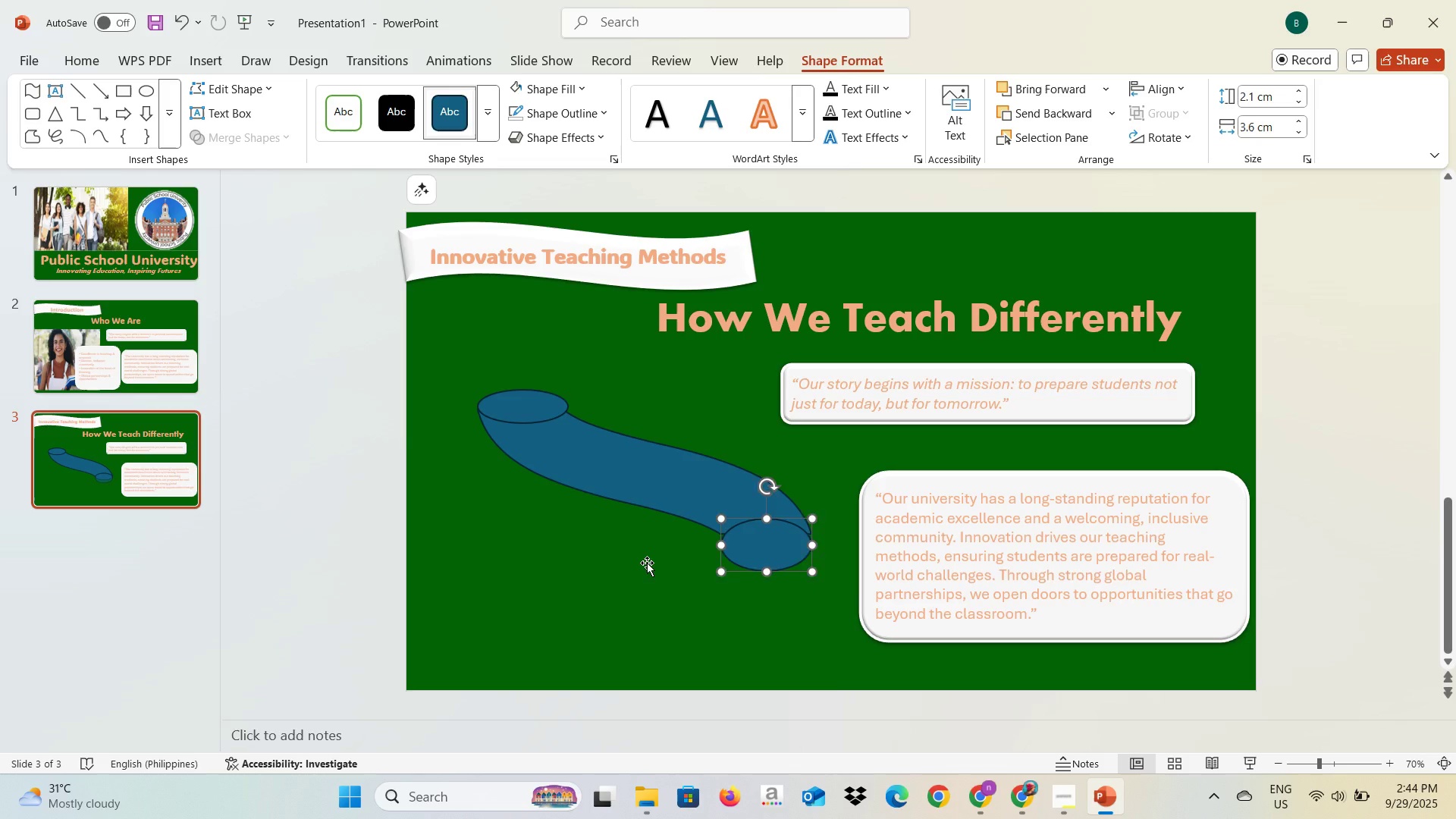 
left_click([647, 563])
 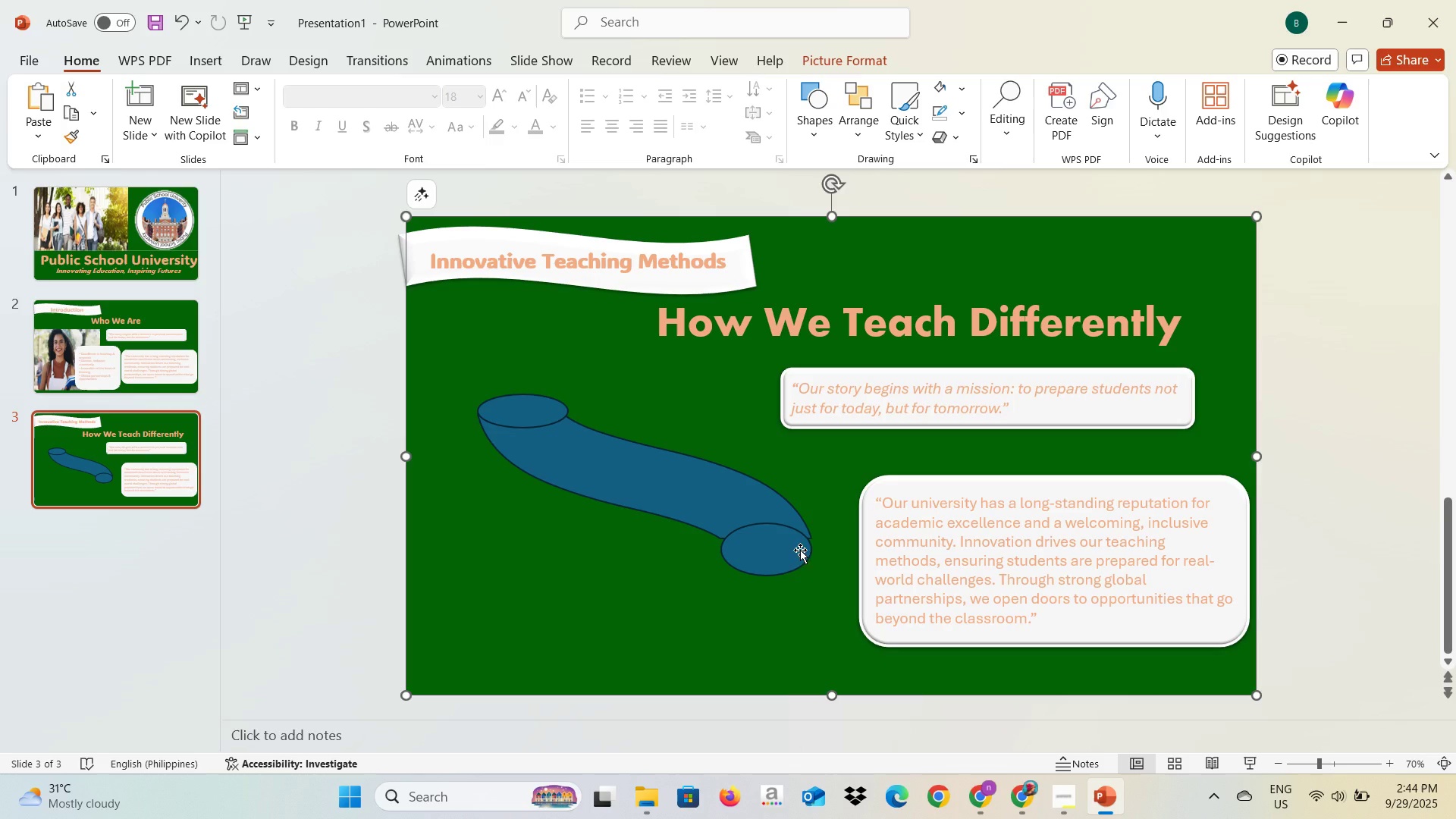 
left_click_drag(start_coordinate=[792, 554], to_coordinate=[783, 541])
 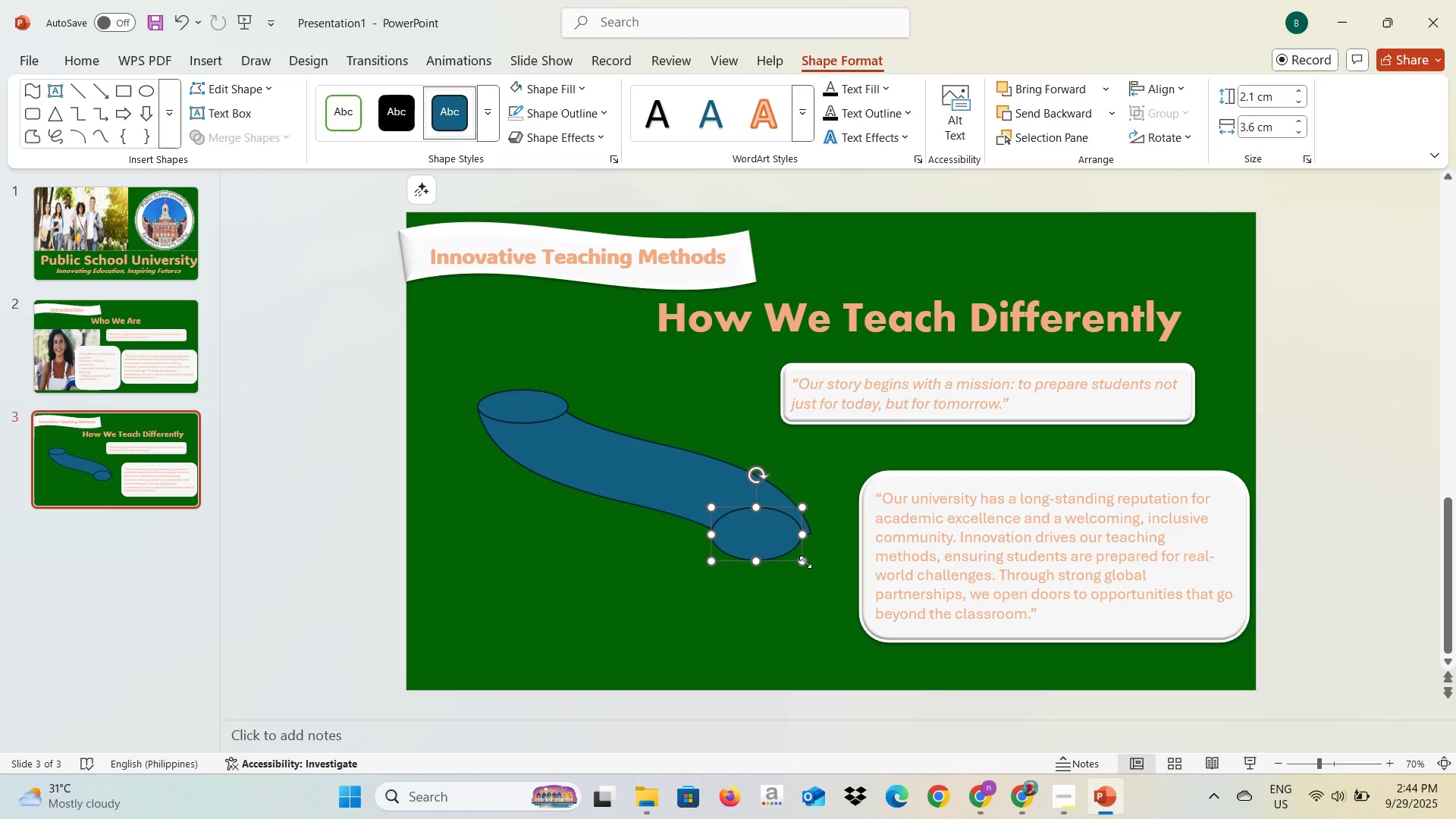 
left_click_drag(start_coordinate=[804, 562], to_coordinate=[808, 564])
 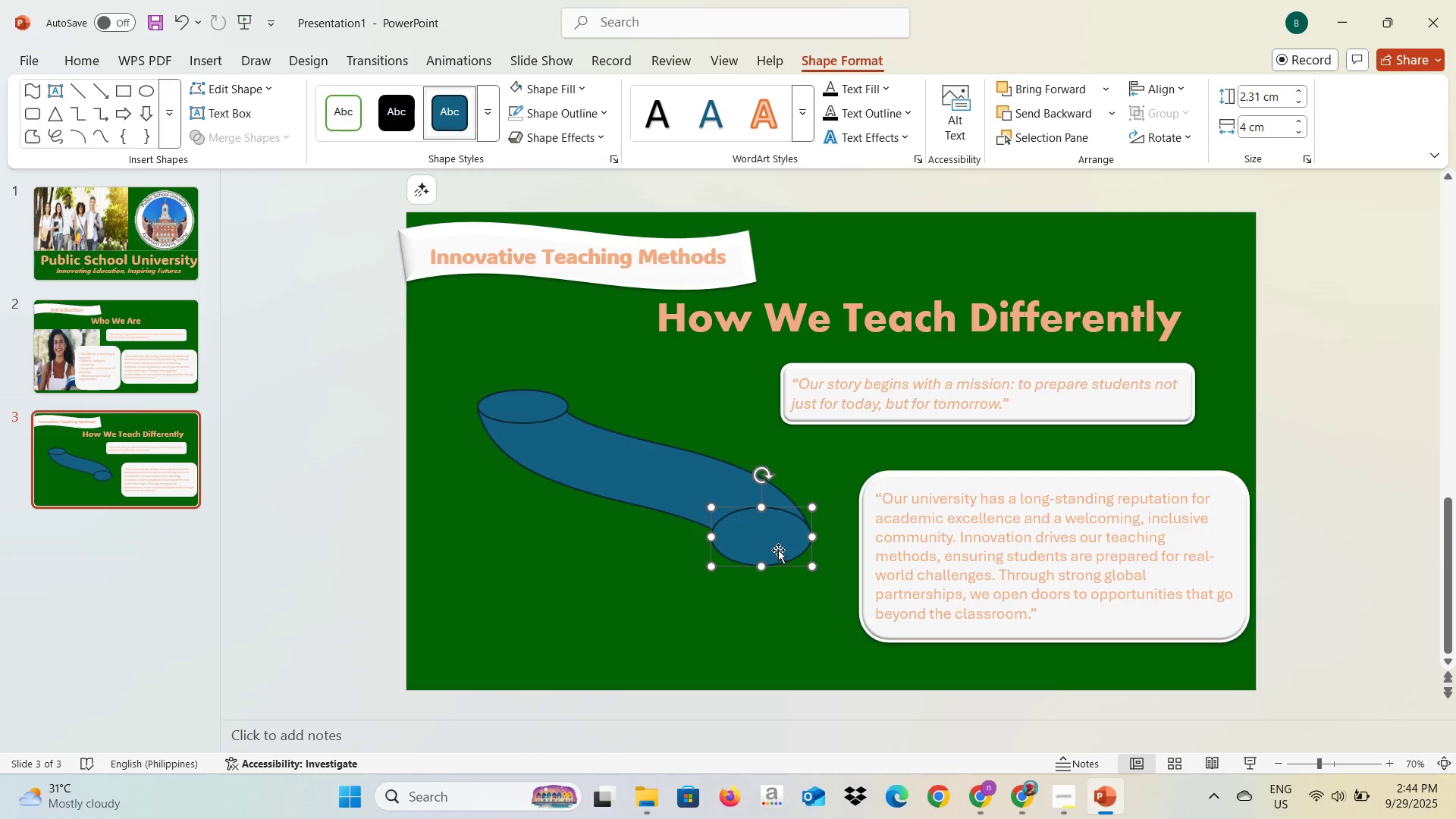 
left_click_drag(start_coordinate=[778, 550], to_coordinate=[786, 549])
 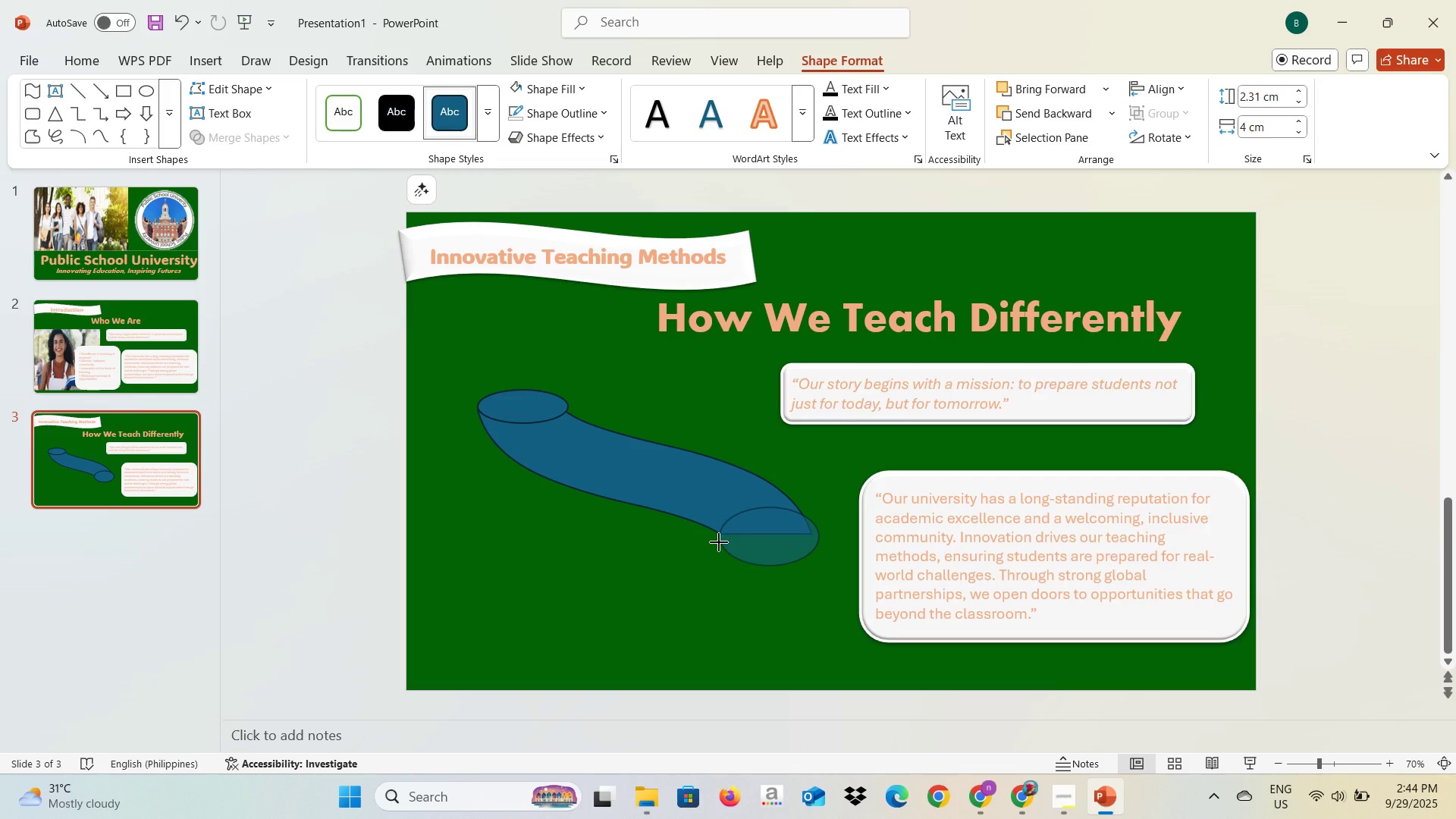 
left_click_drag(start_coordinate=[821, 539], to_coordinate=[811, 540])
 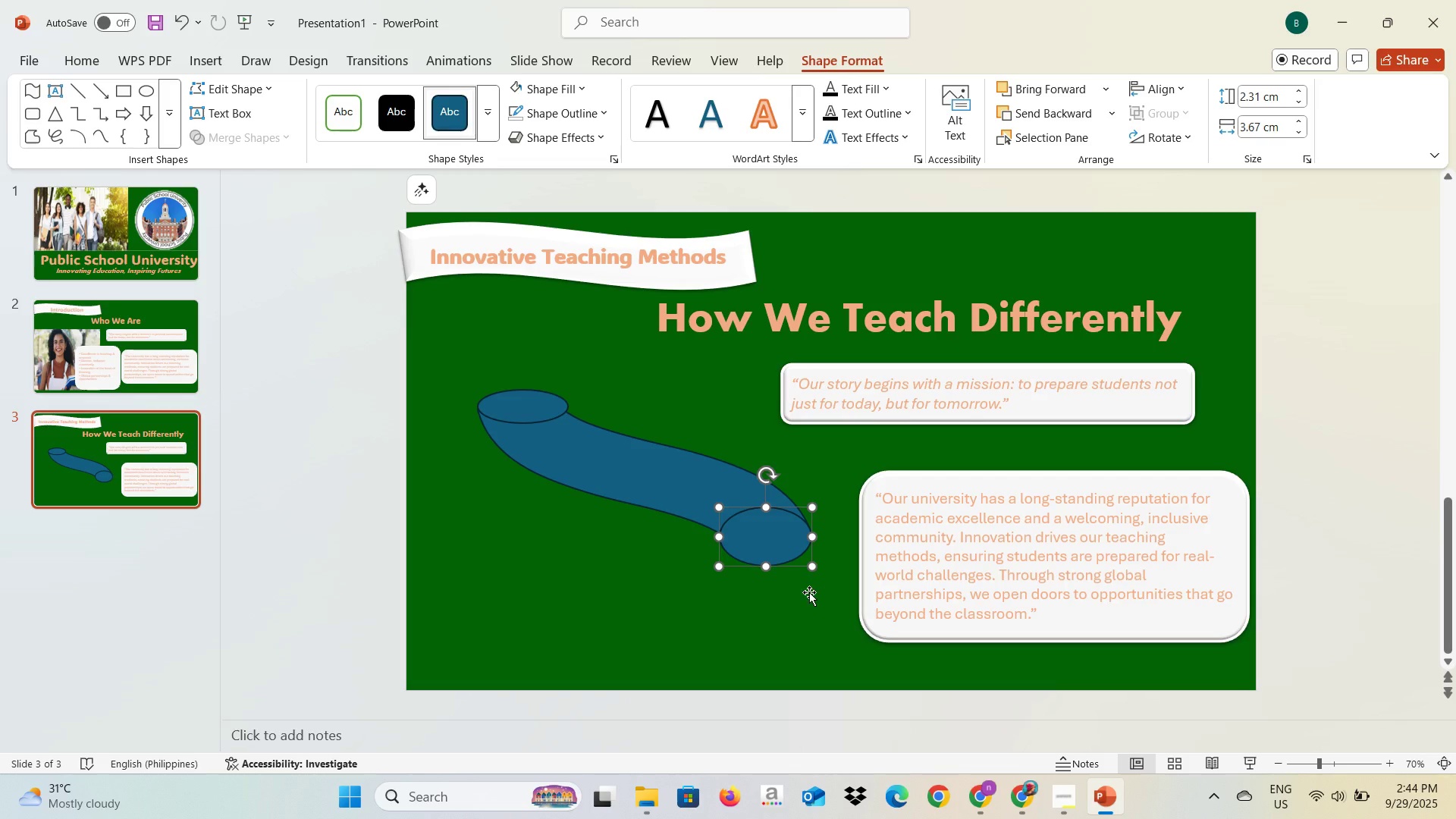 
left_click([809, 592])
 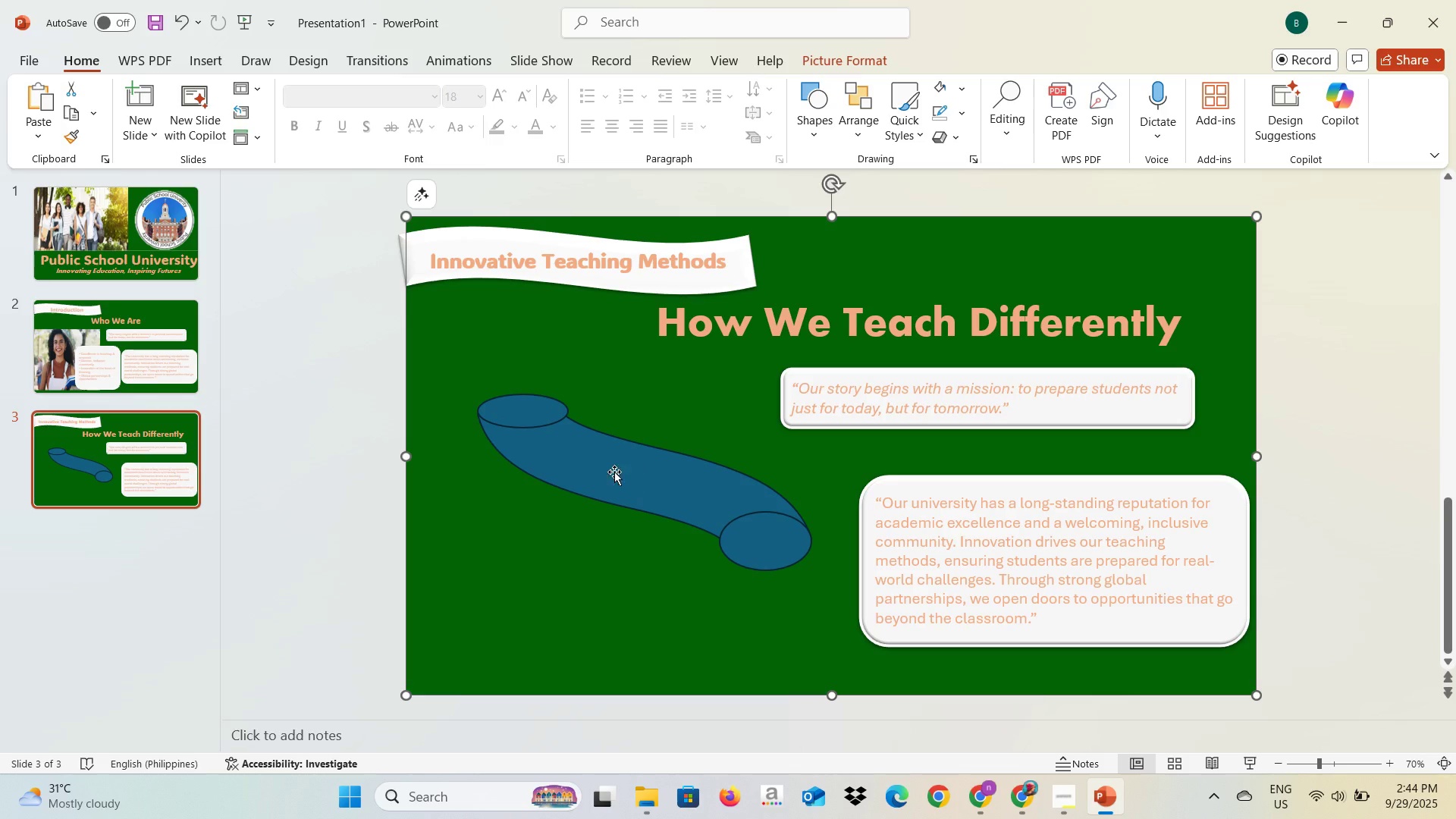 
left_click([768, 543])
 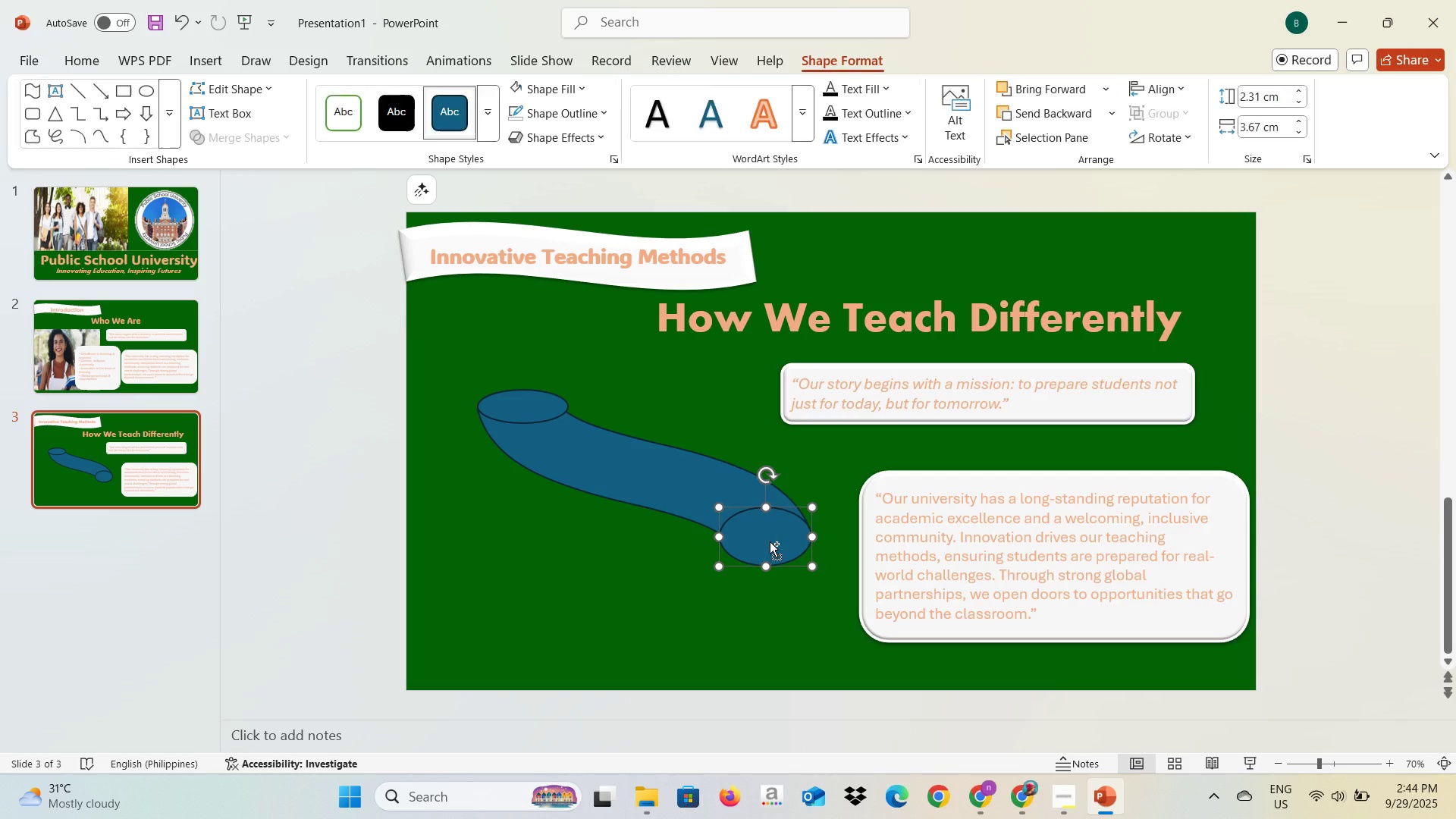 
key(Control+C)
 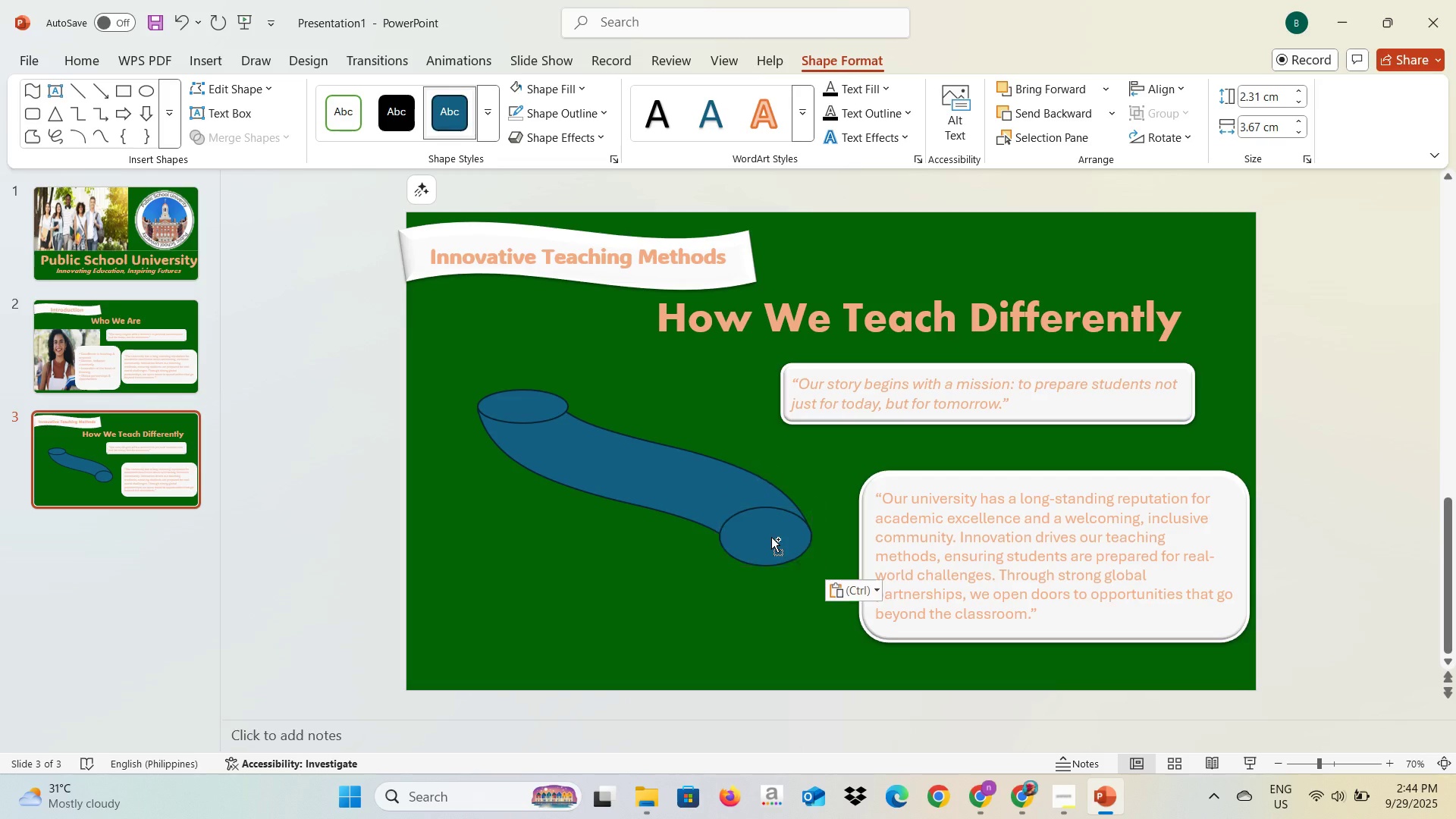 
key(Control+V)
 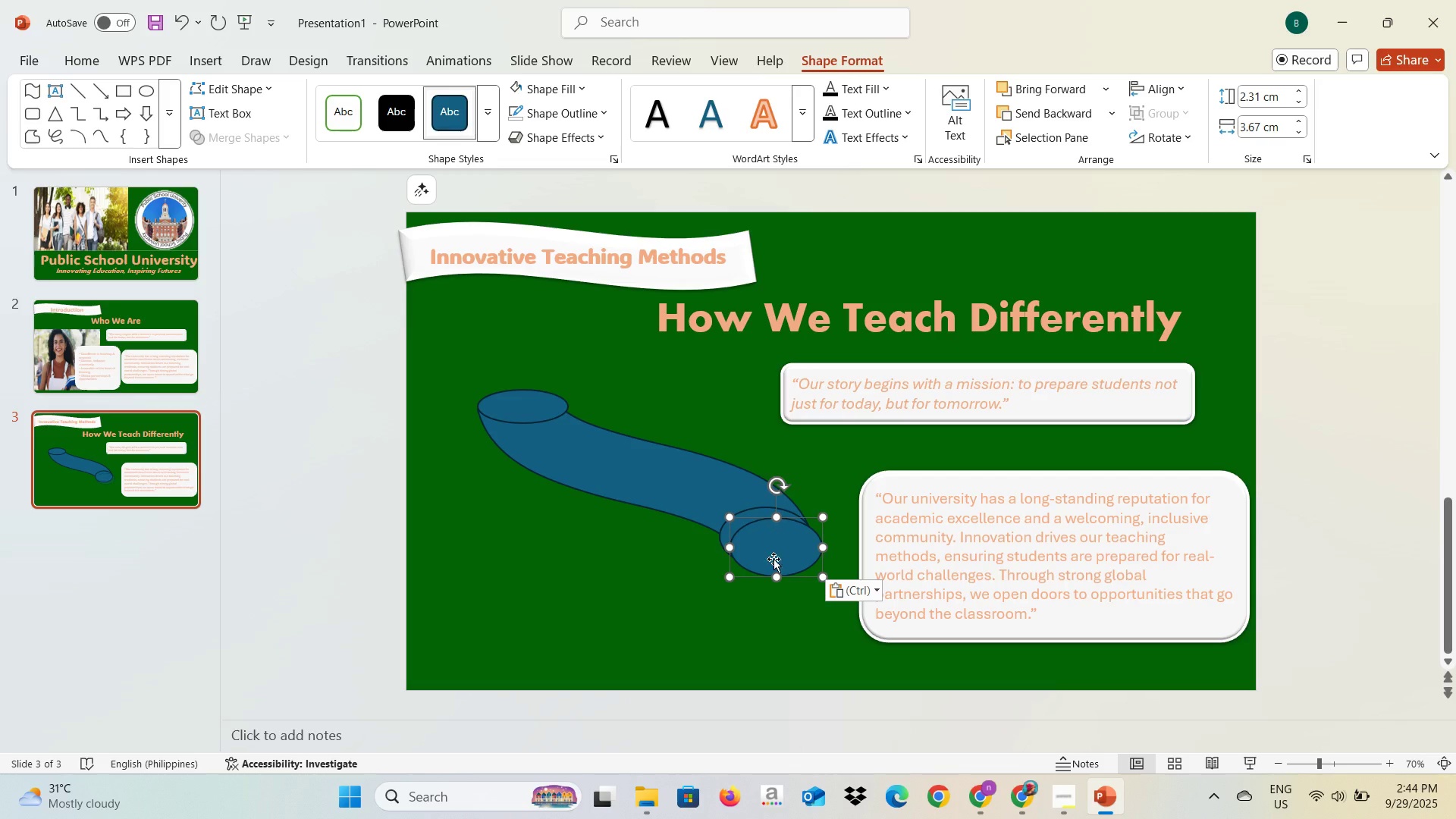 
left_click_drag(start_coordinate=[774, 562], to_coordinate=[575, 517])
 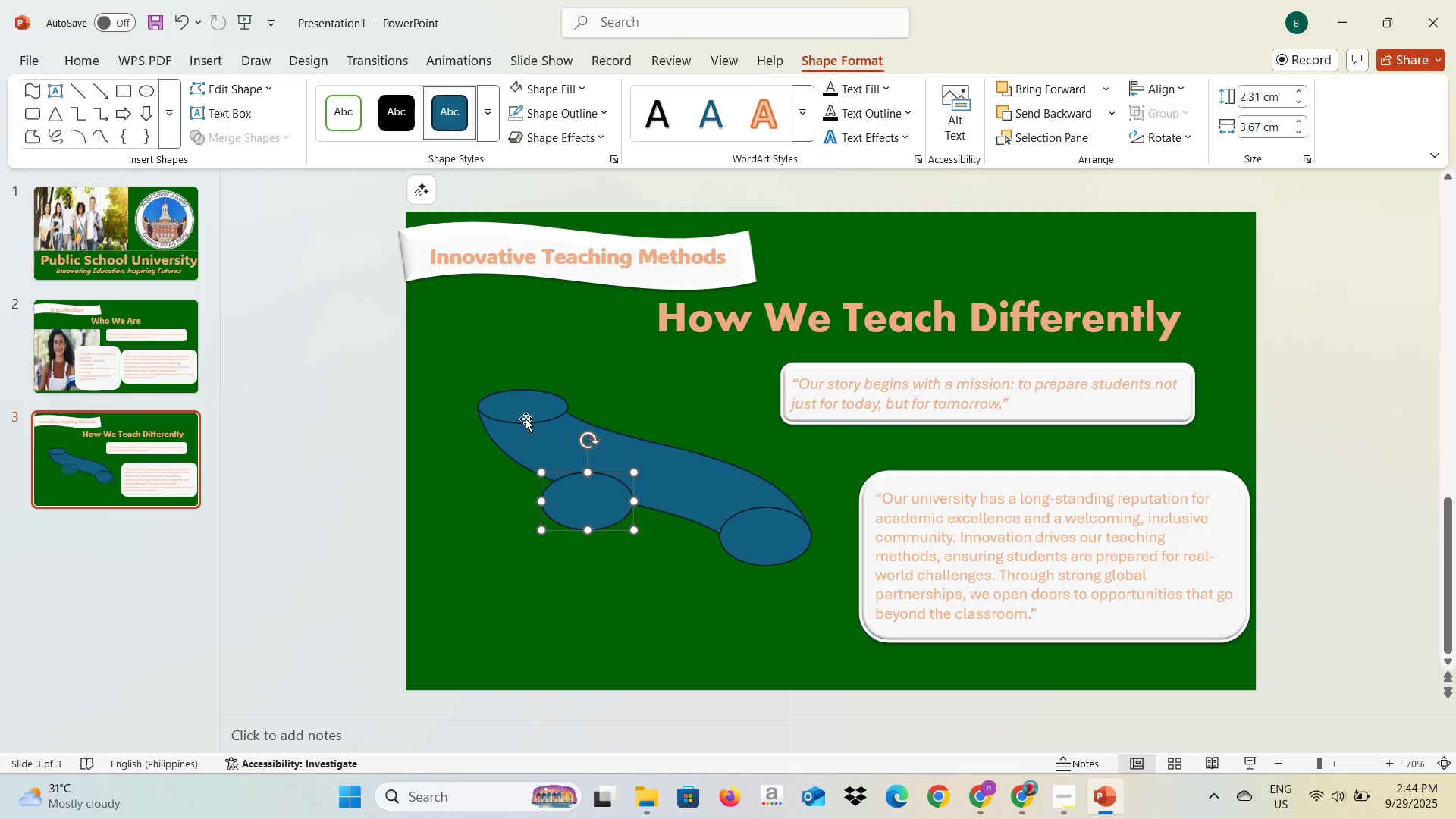 
left_click([526, 419])
 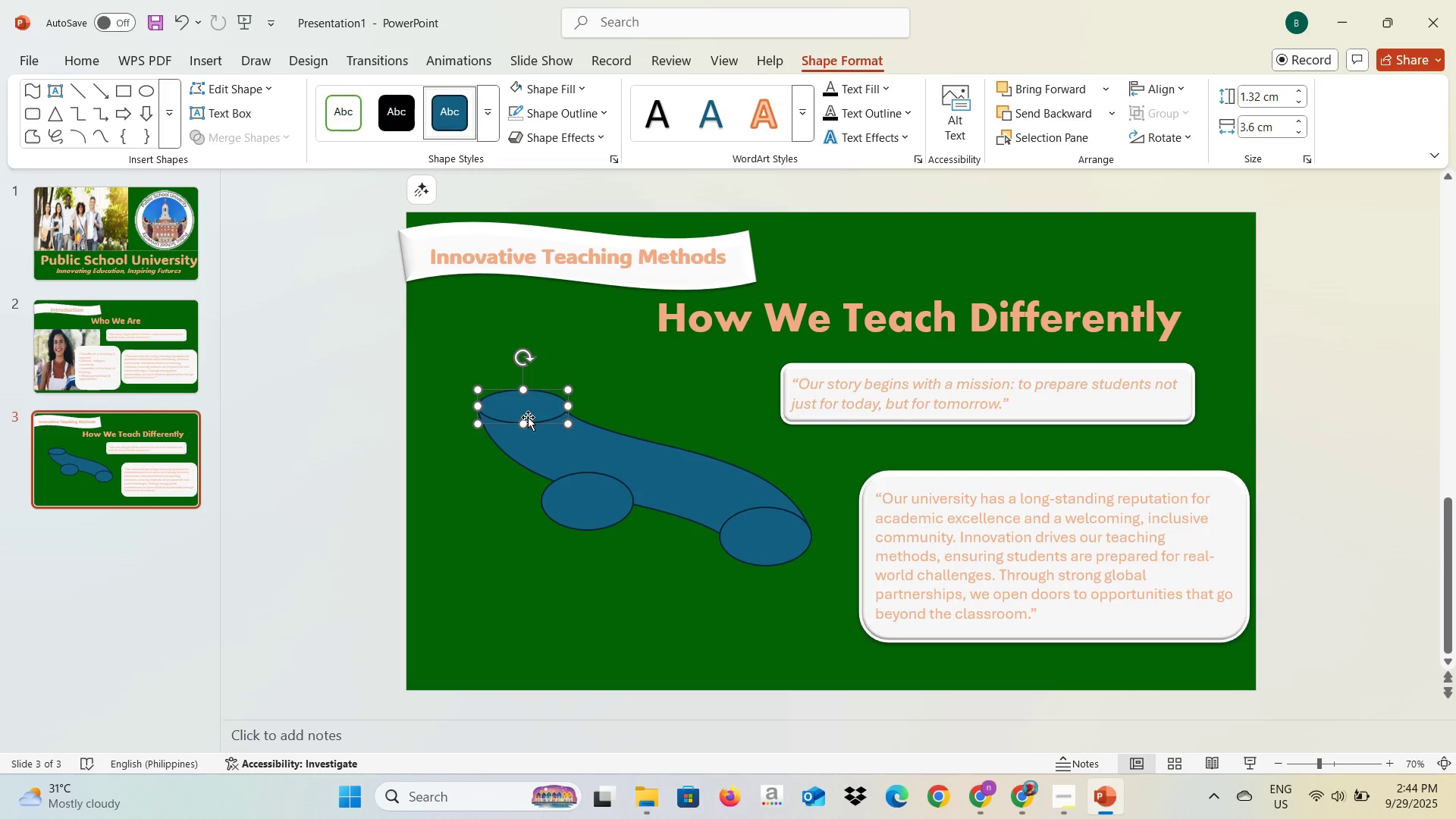 
key(Backspace)
 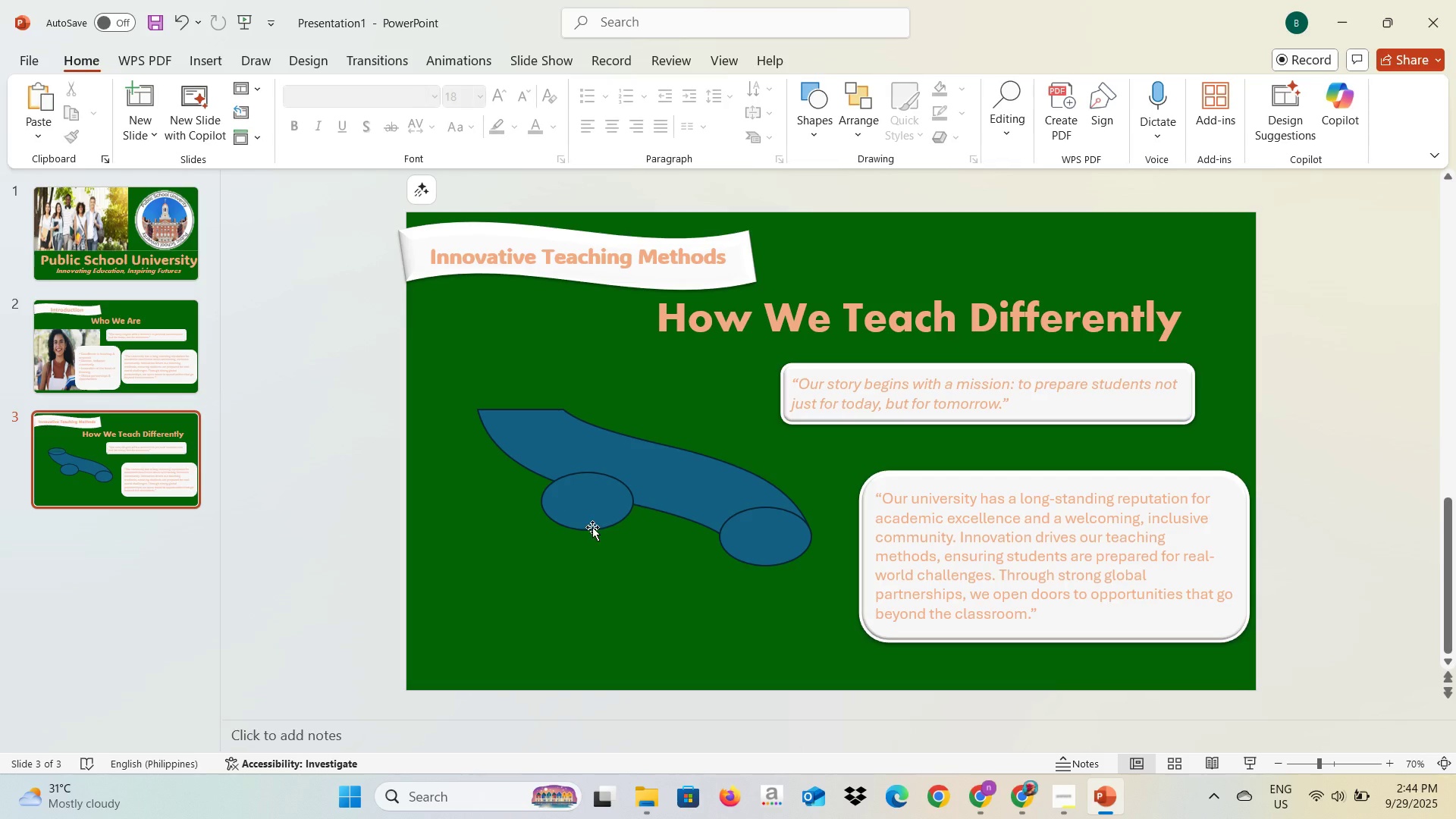 
left_click_drag(start_coordinate=[592, 526], to_coordinate=[529, 430])
 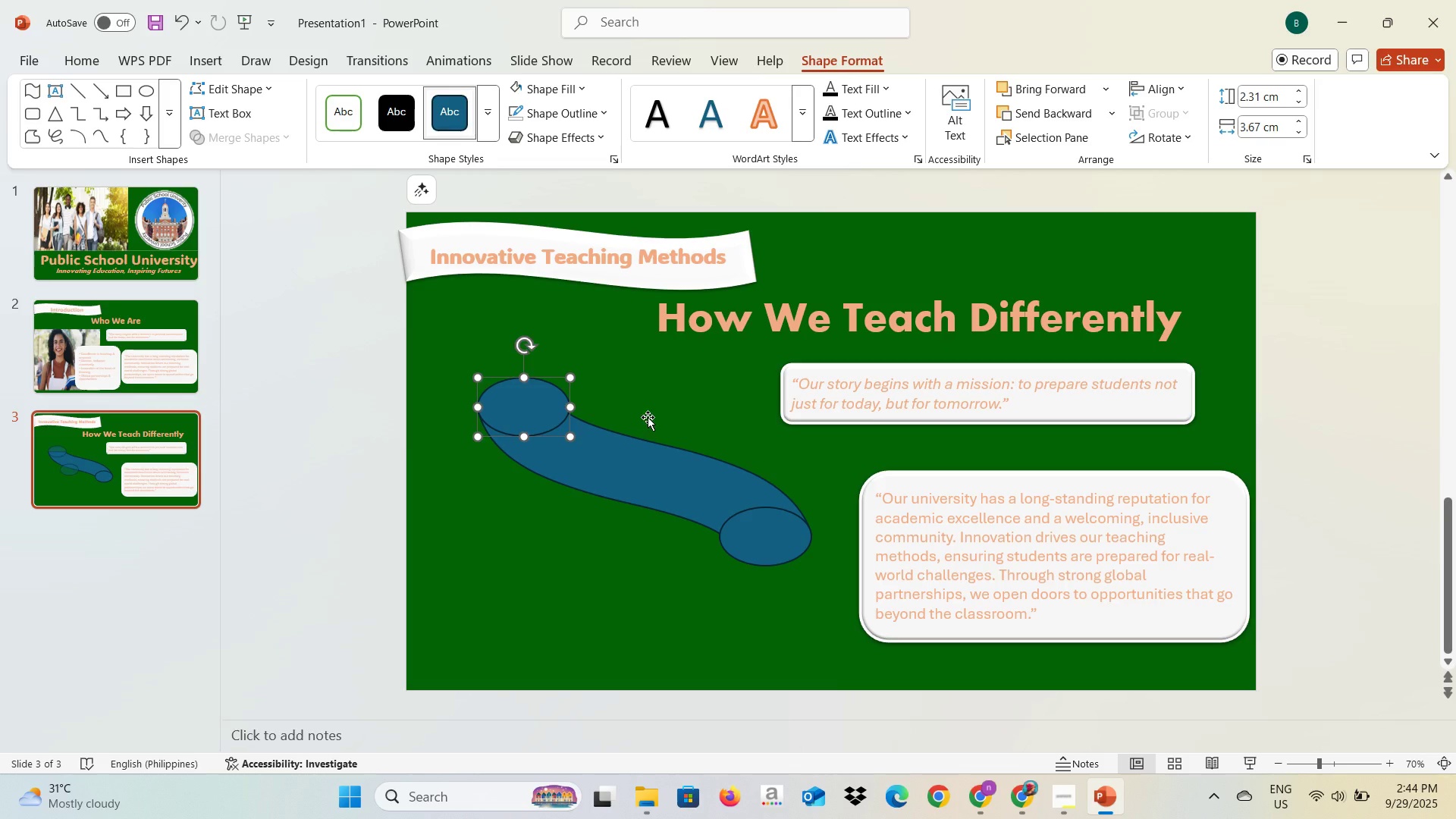 
left_click([650, 417])
 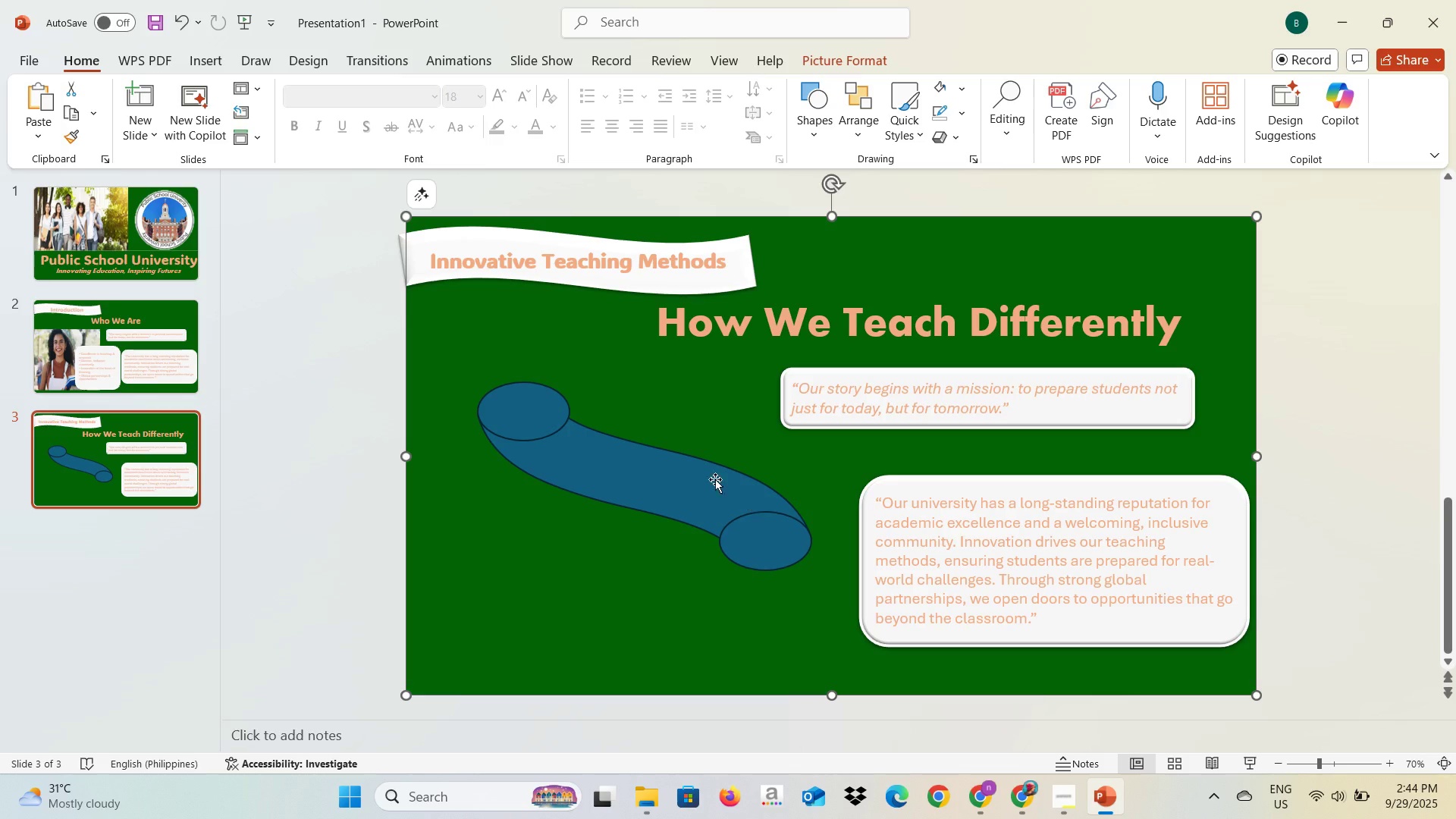 
left_click([712, 479])
 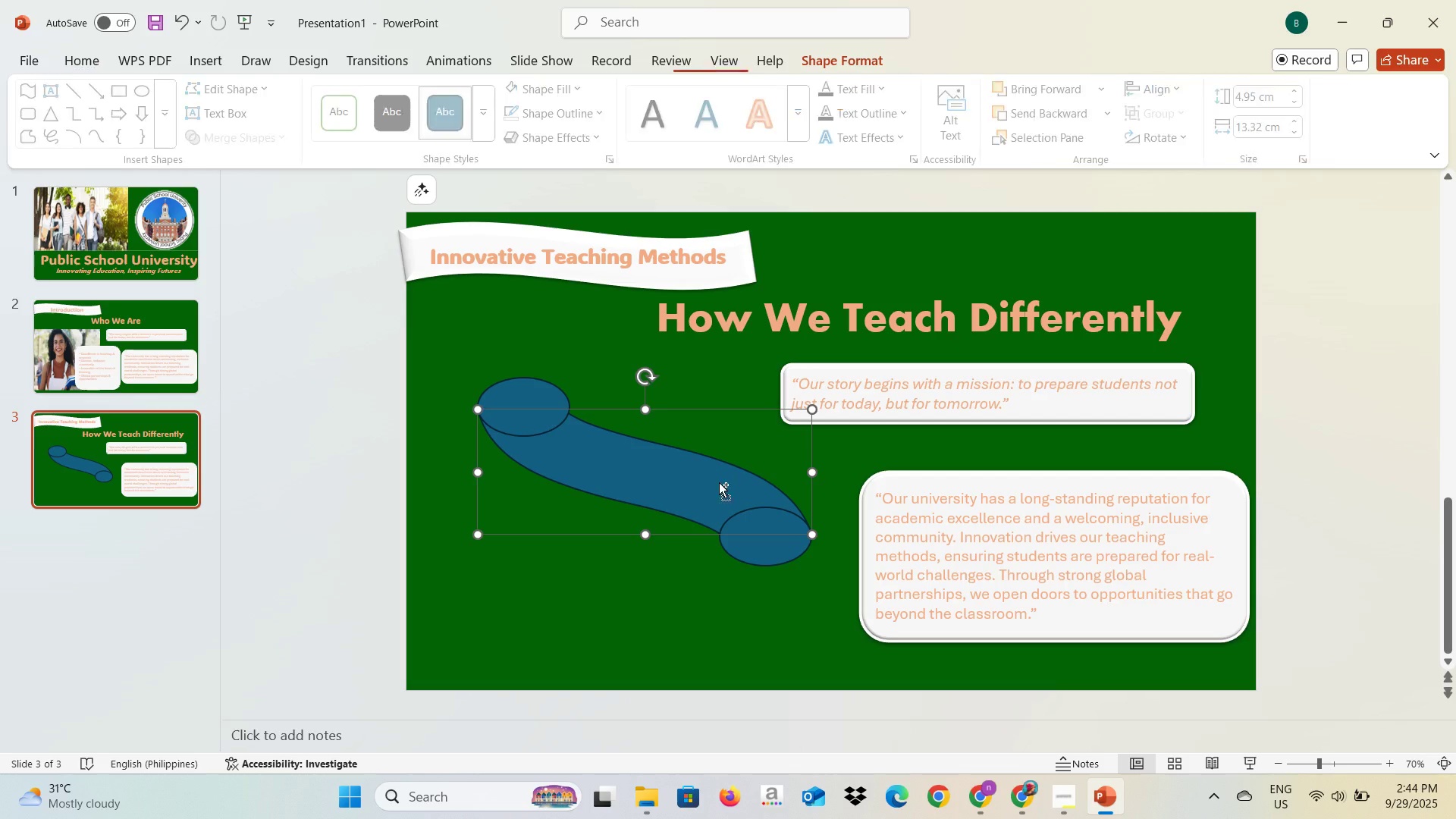 
hold_key(key=ControlLeft, duration=1.5)
left_click([774, 536])
 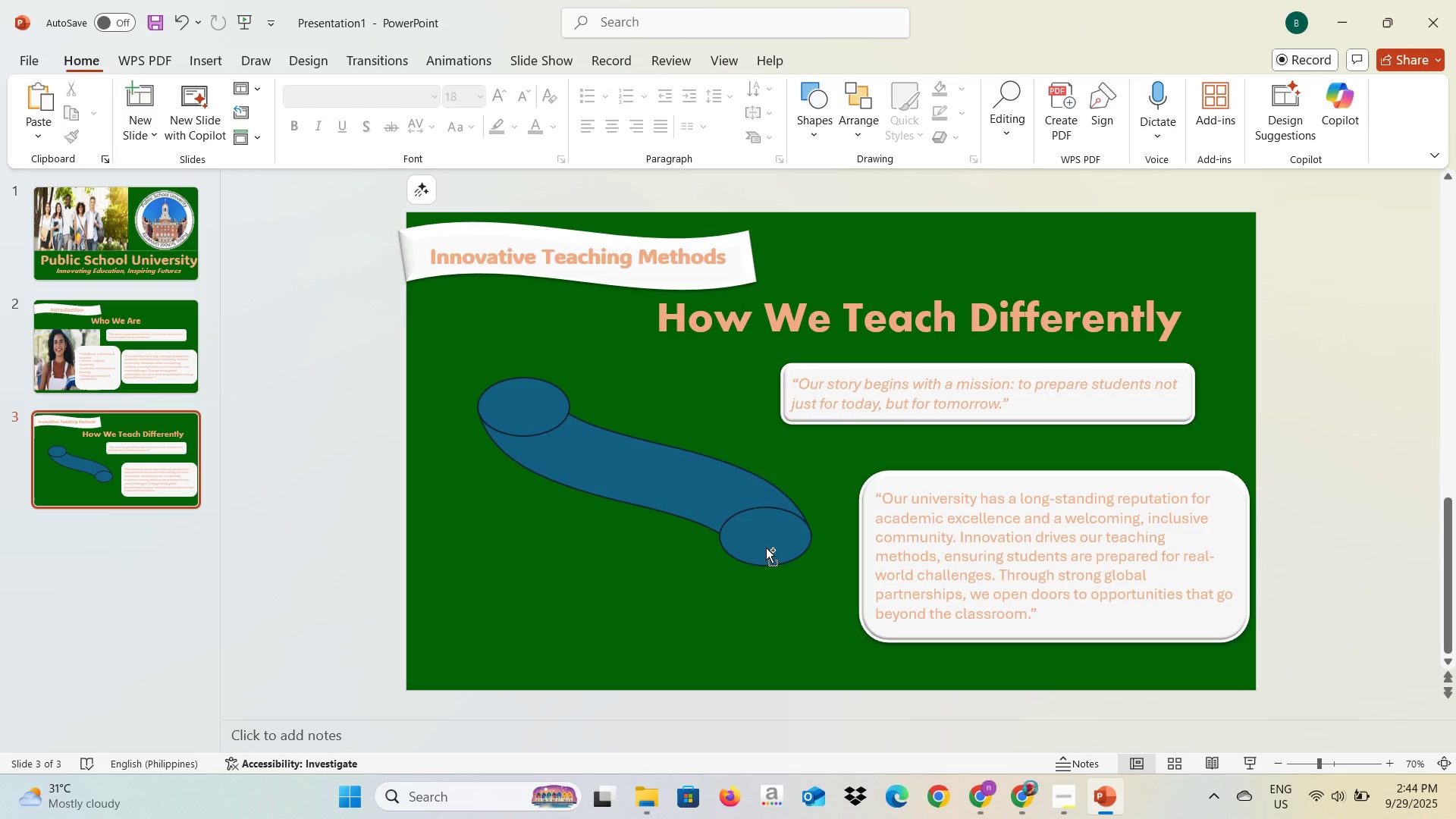 
left_click([766, 548])
 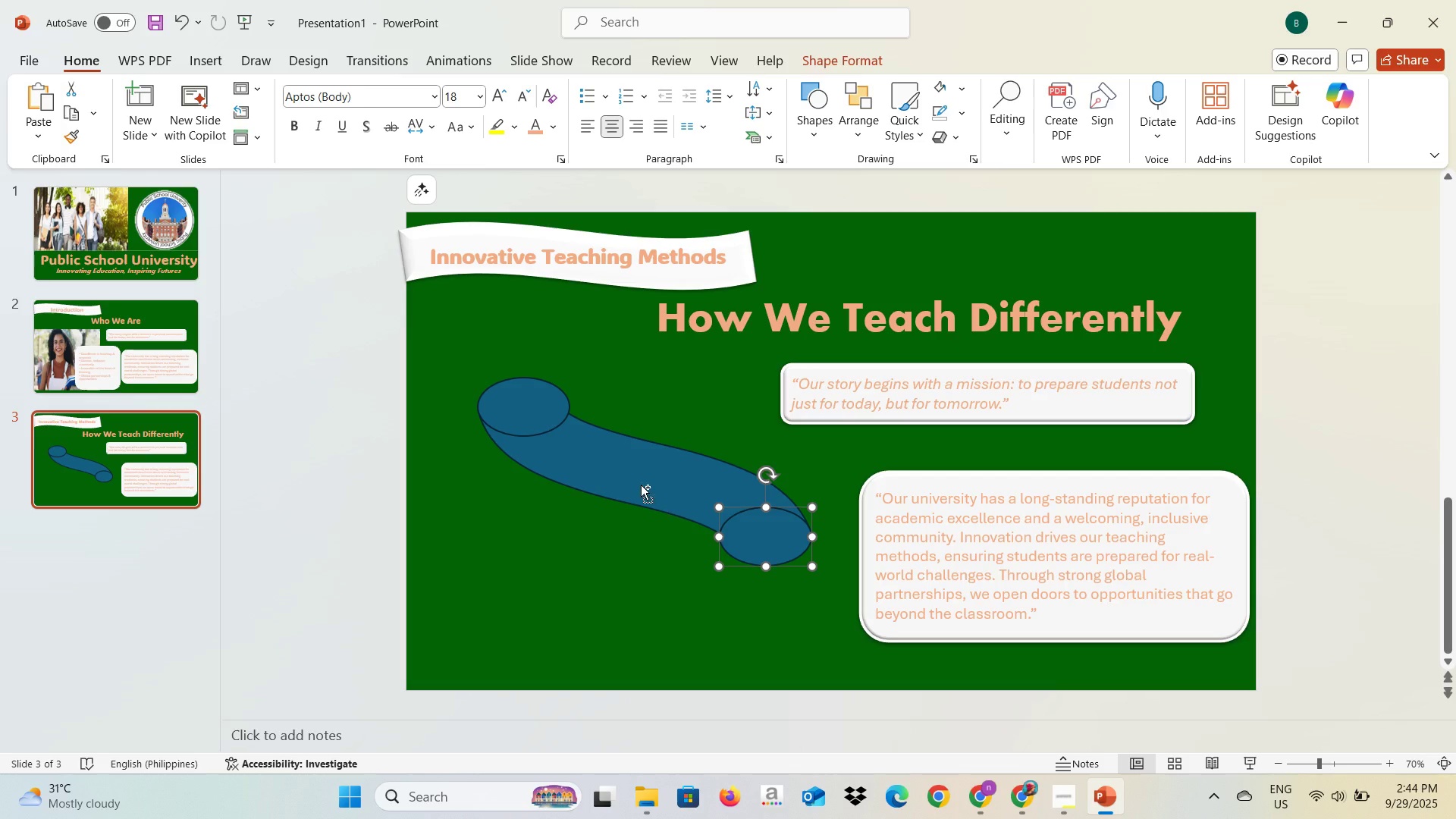 
hold_key(key=ControlLeft, duration=1.17)
left_click([535, 411])
 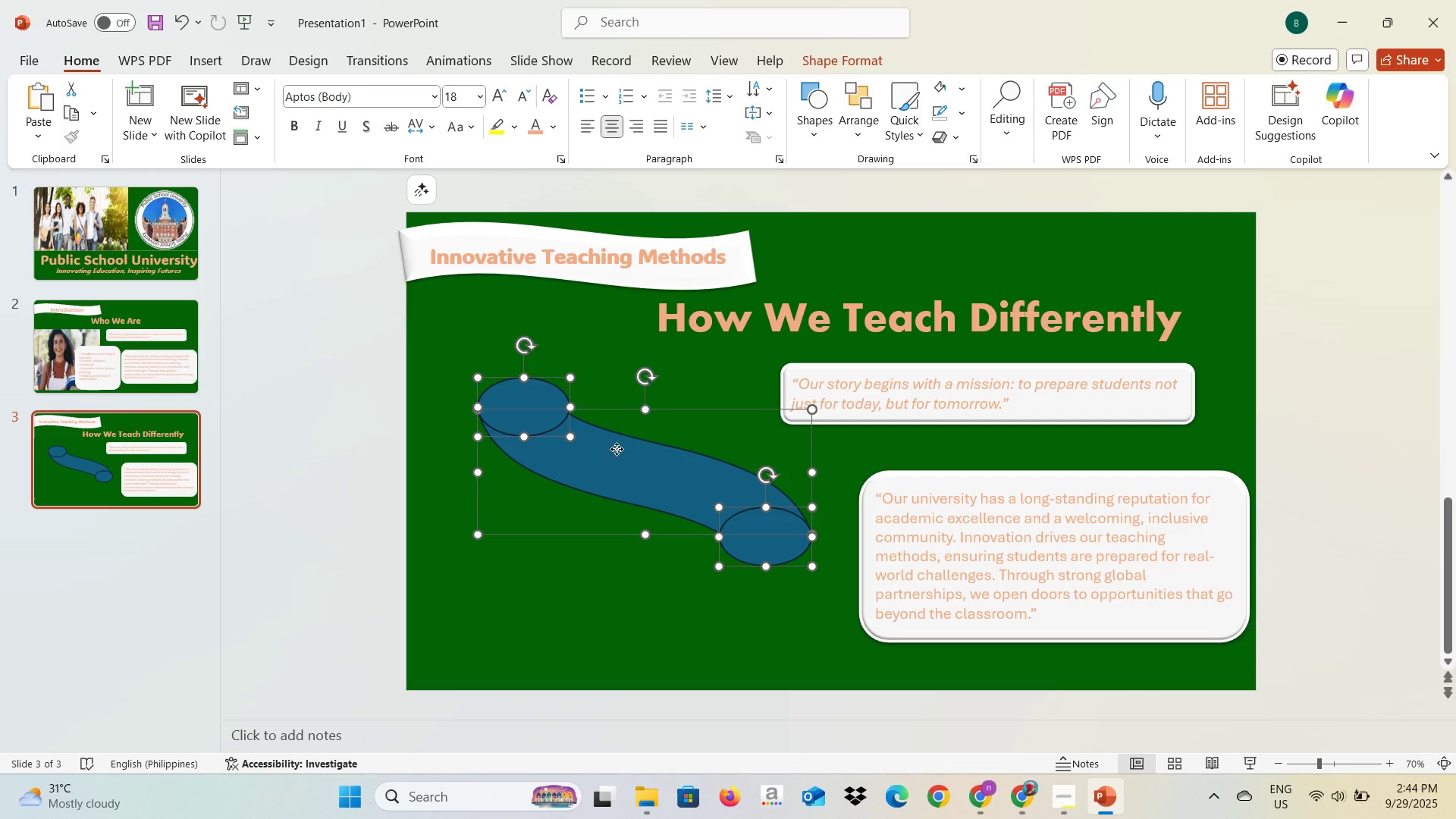 
double_click([617, 449])
 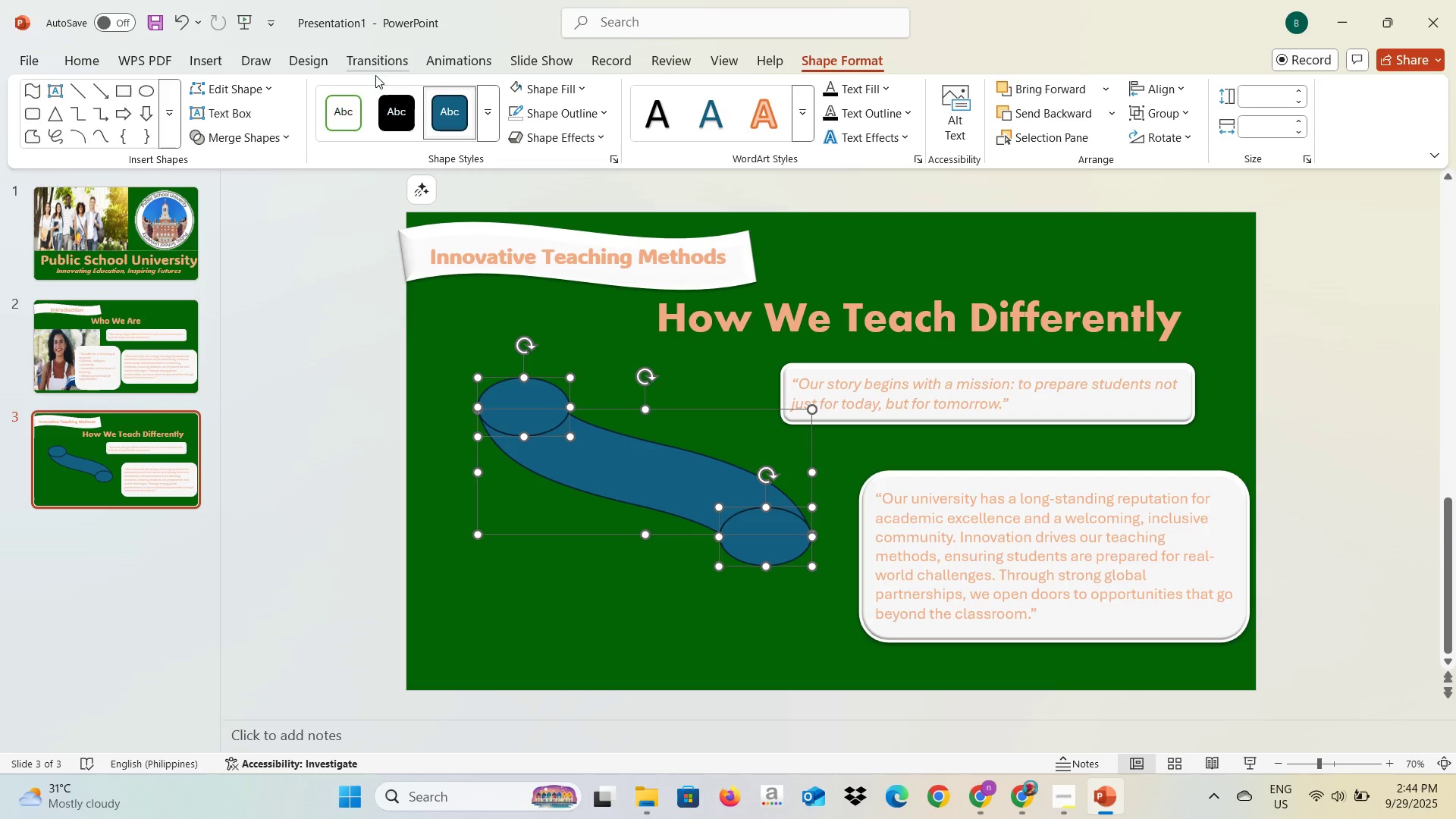 
left_click([265, 129])
 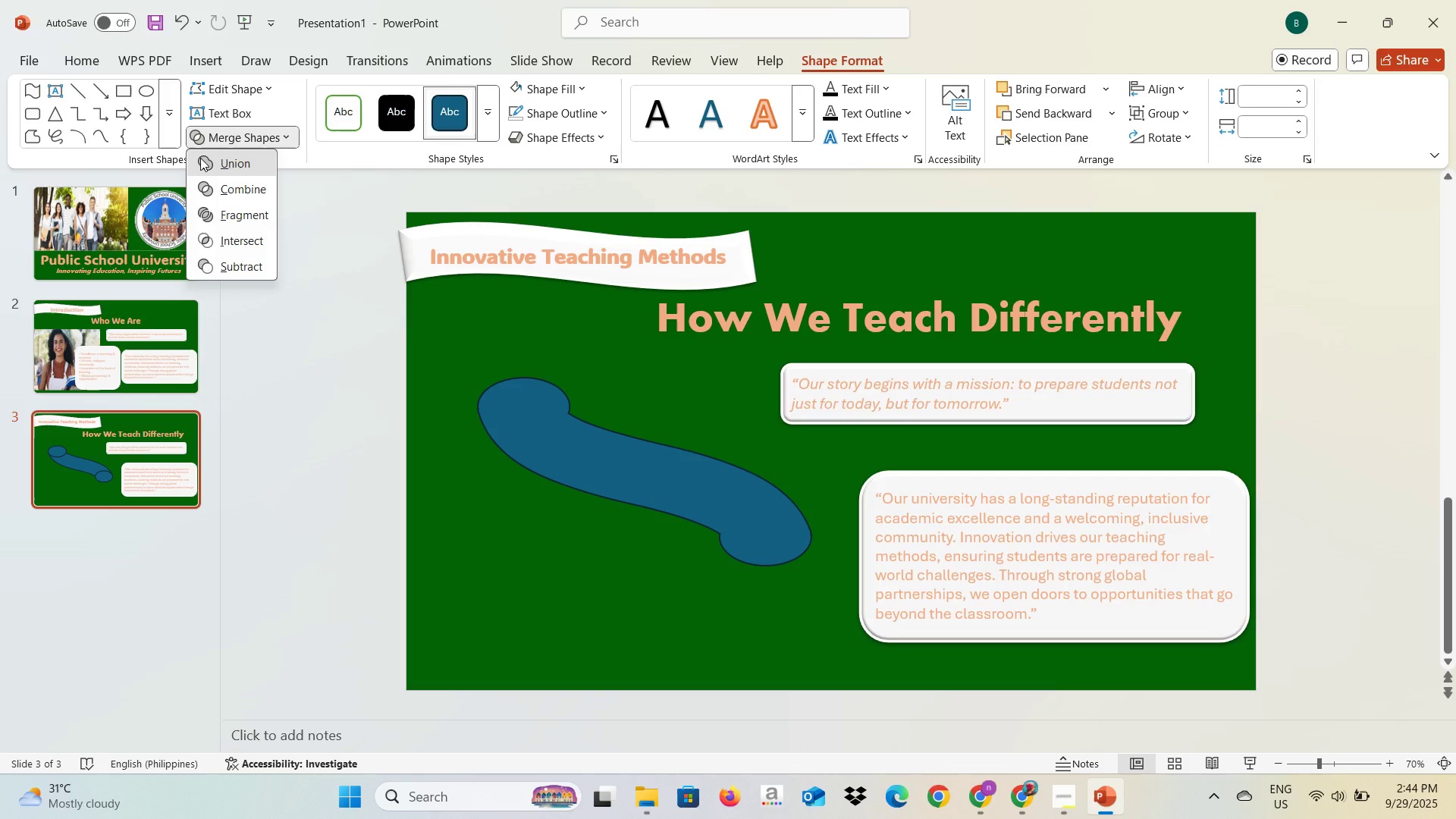 
left_click([200, 158])
 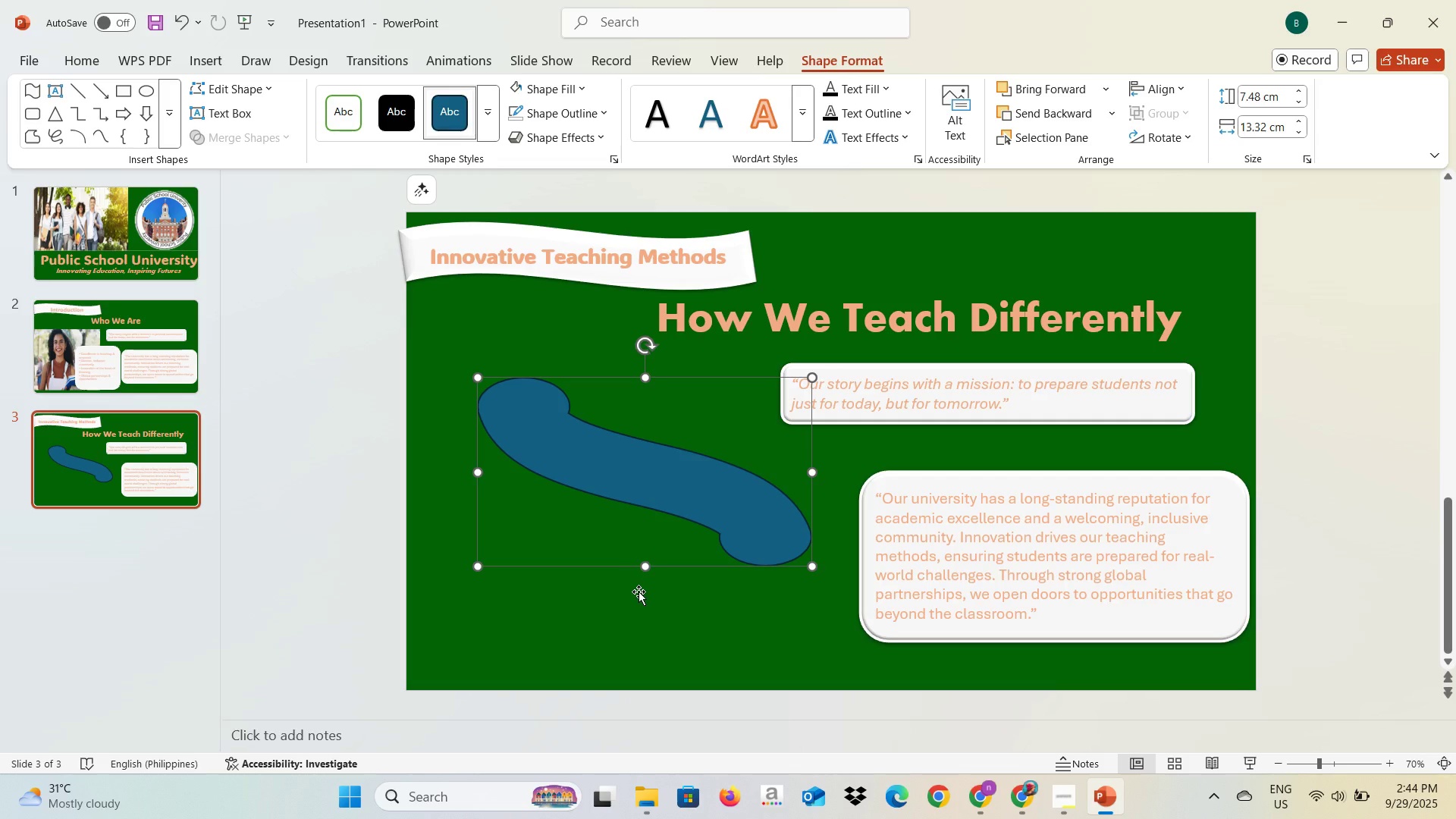 
left_click([711, 620])
 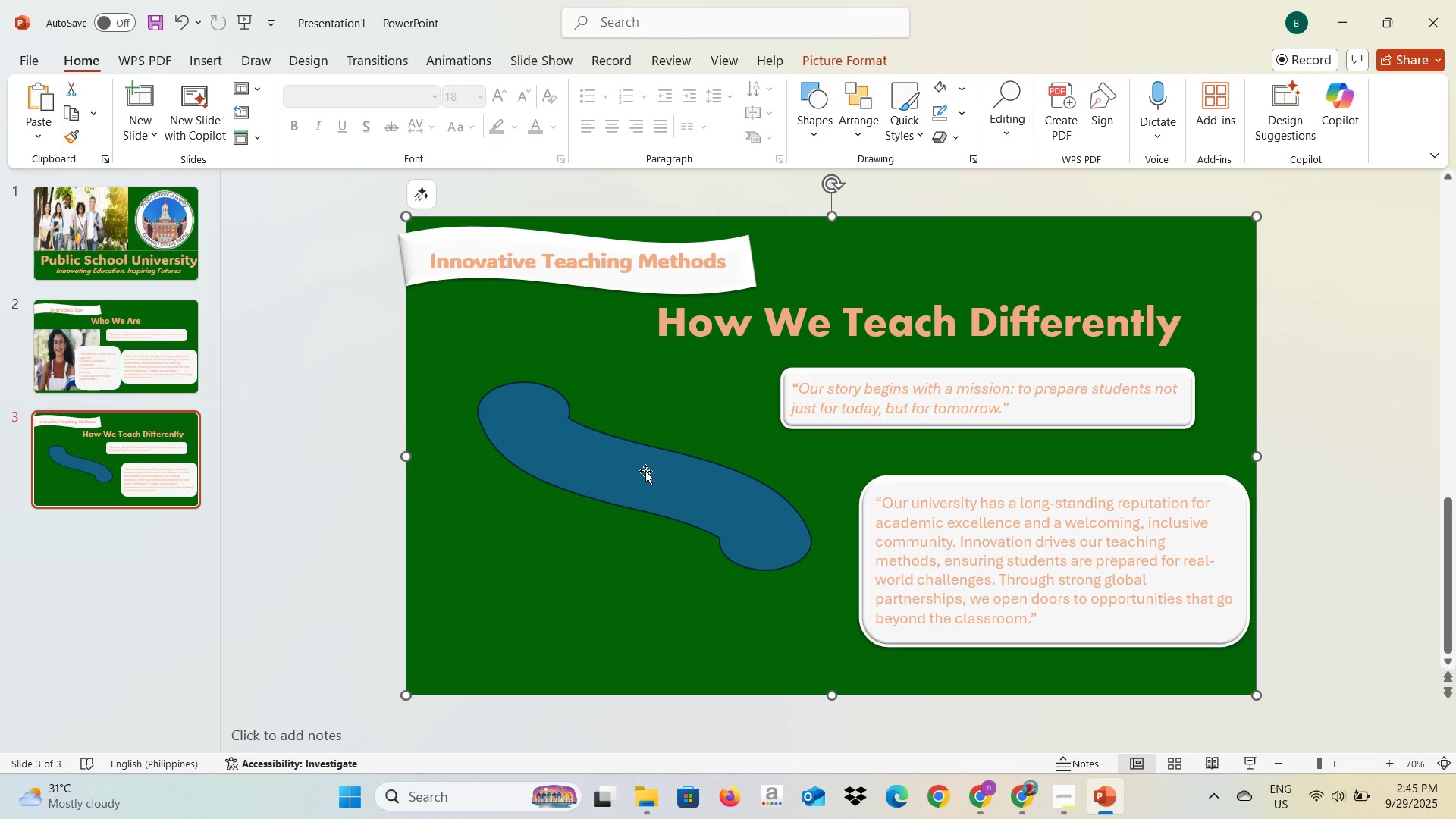 
left_click([645, 471])
 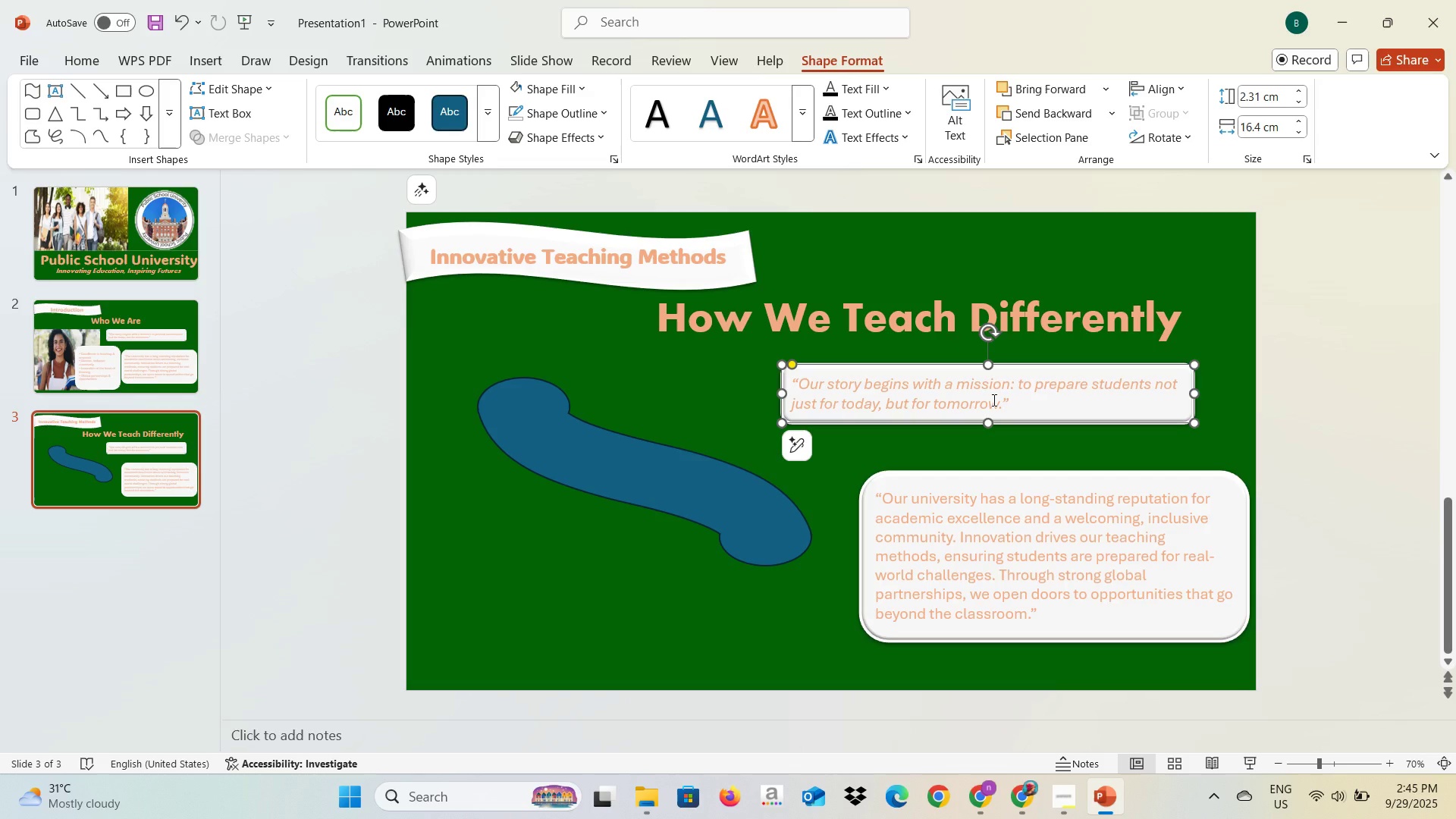 
left_click([993, 400])
 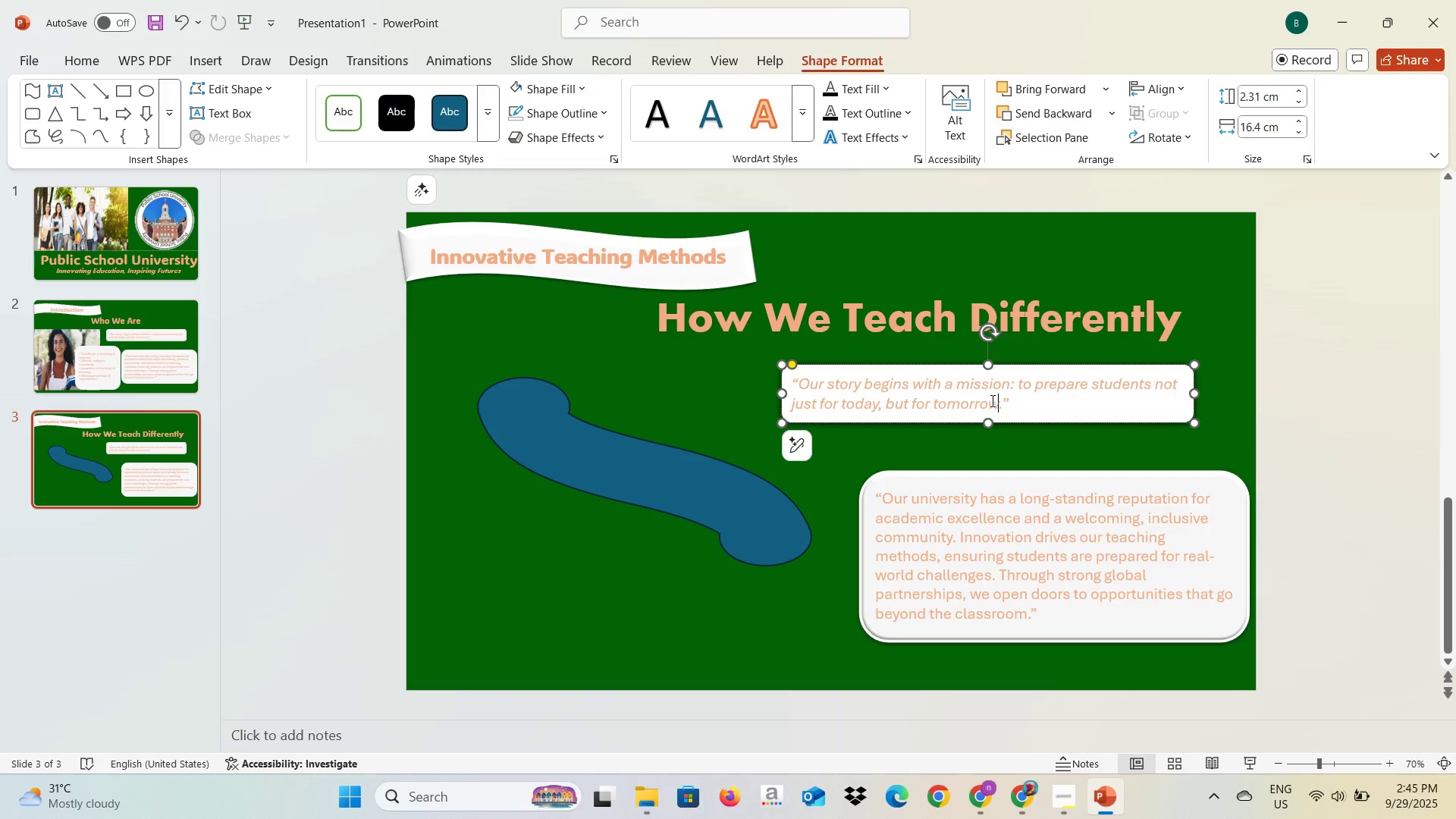 
key(Control+A)
 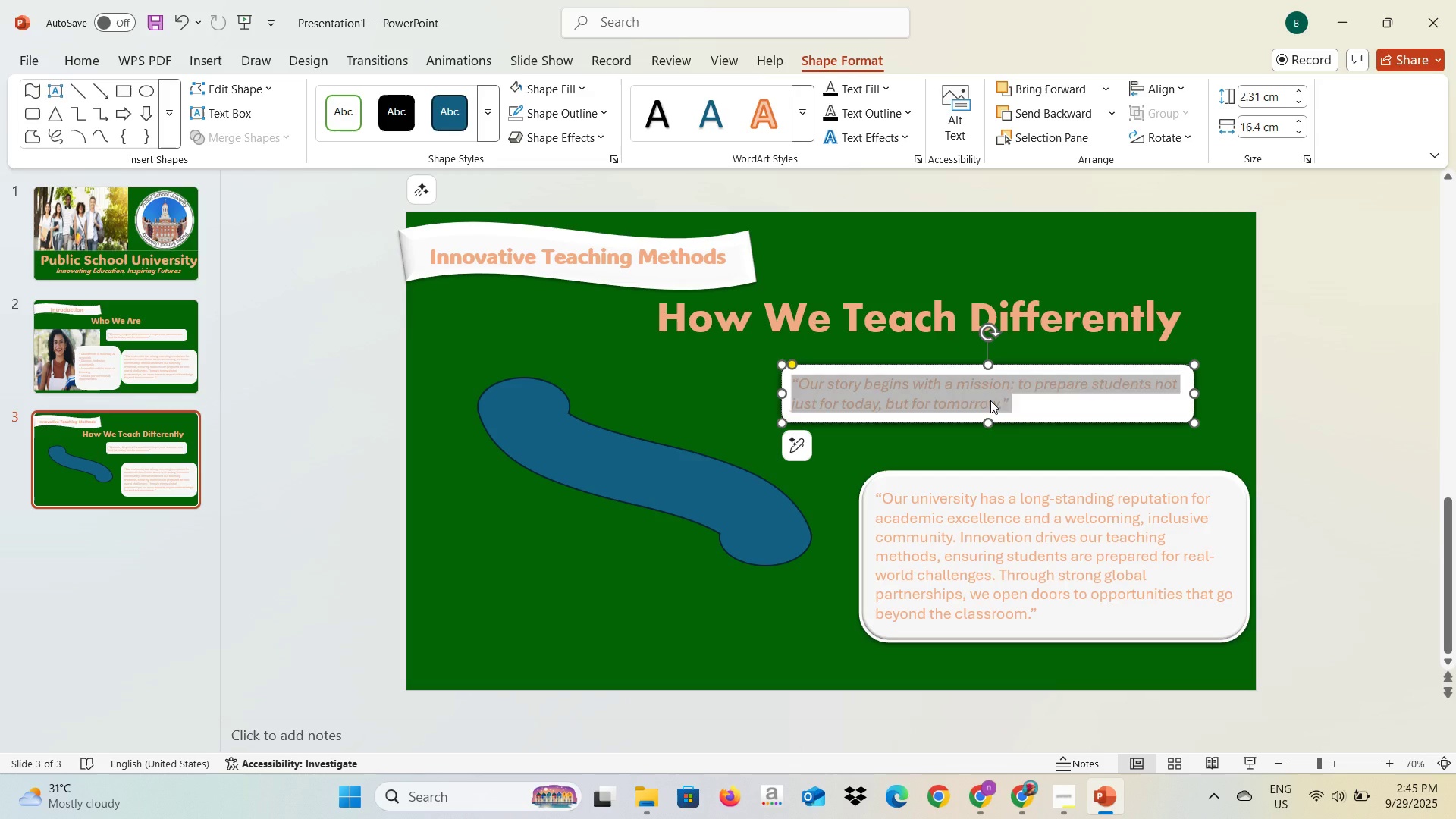 
key(Backspace)
 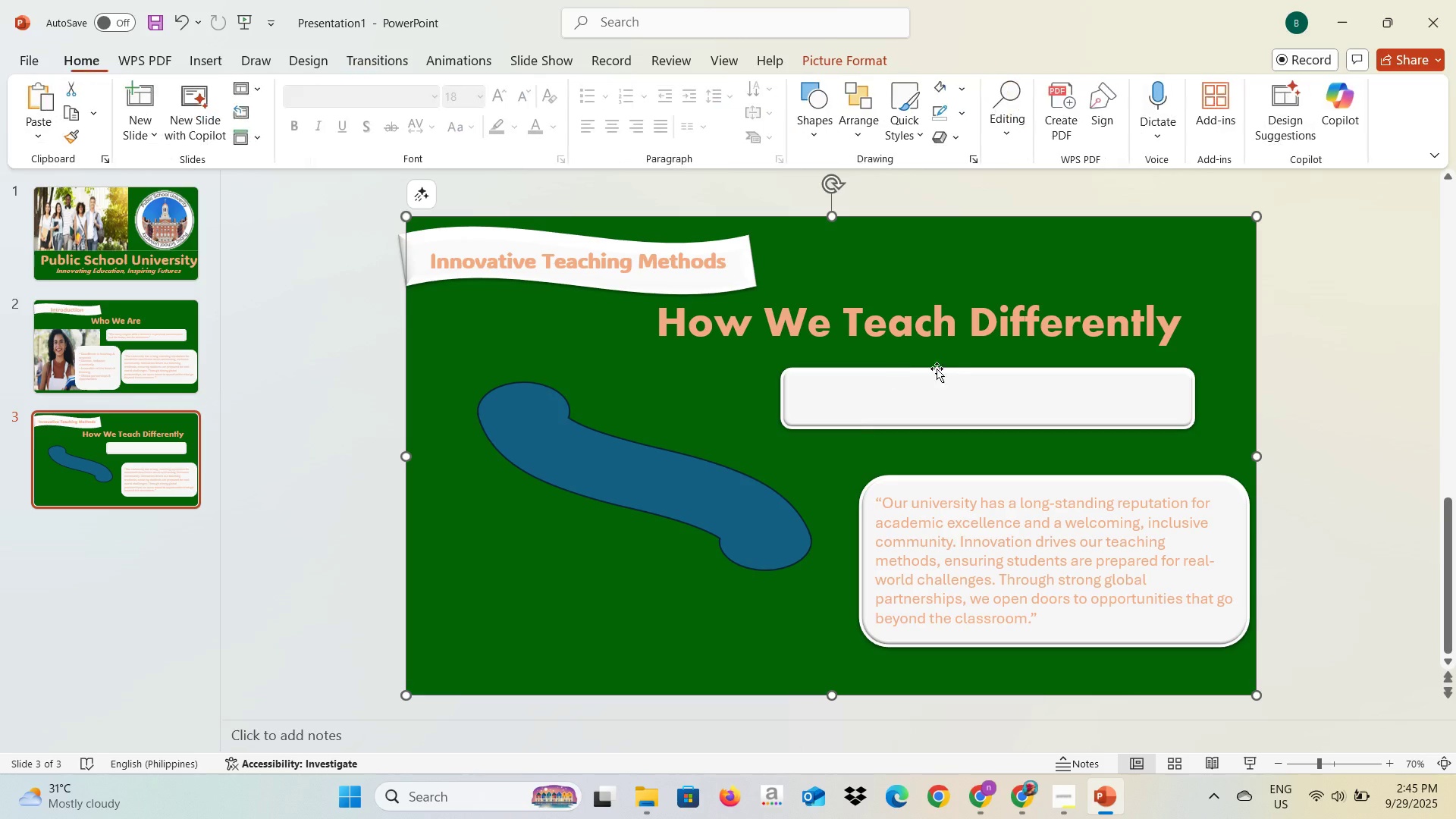 
left_click([941, 409])
 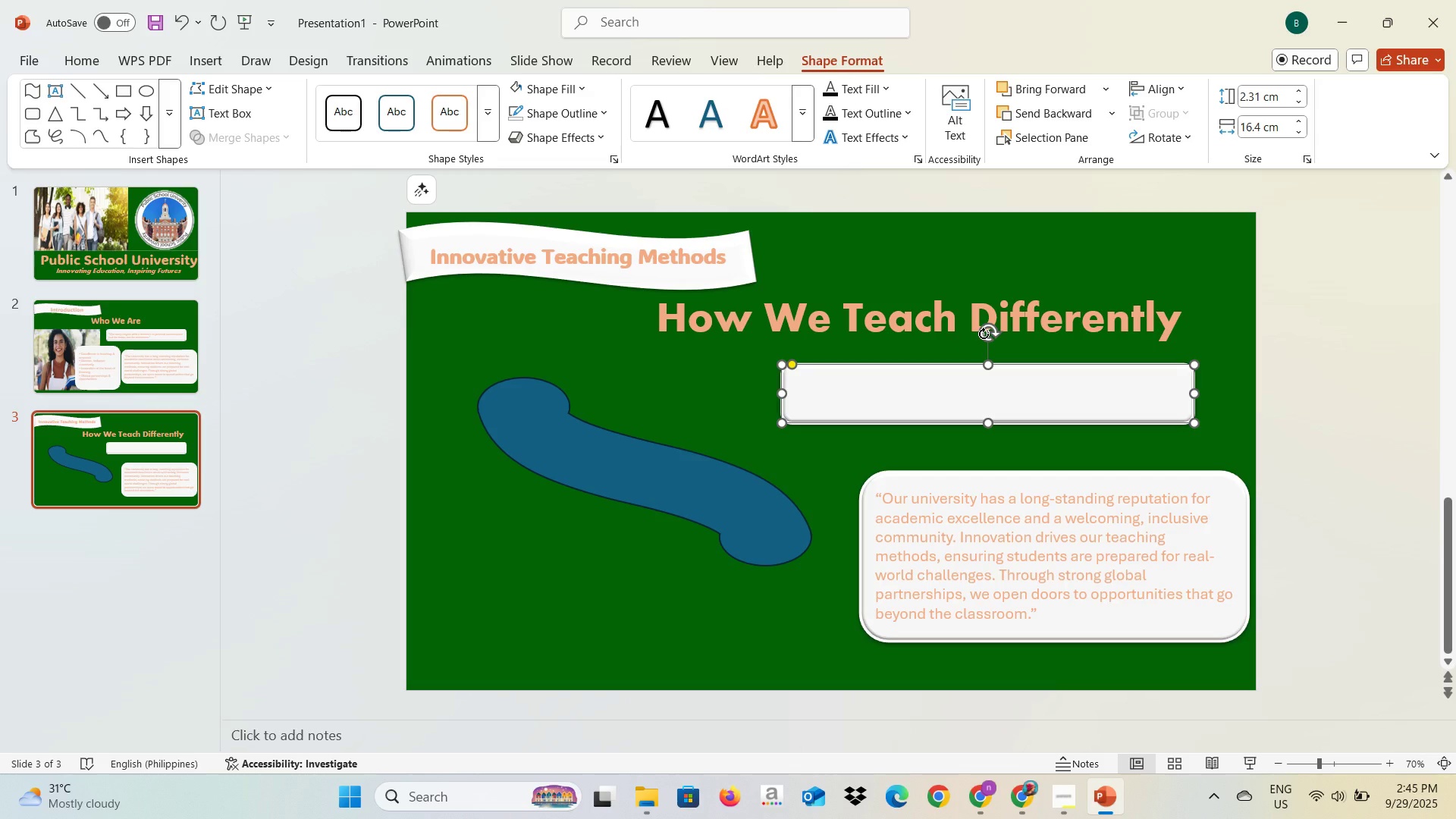 
left_click_drag(start_coordinate=[984, 334], to_coordinate=[939, 394])
 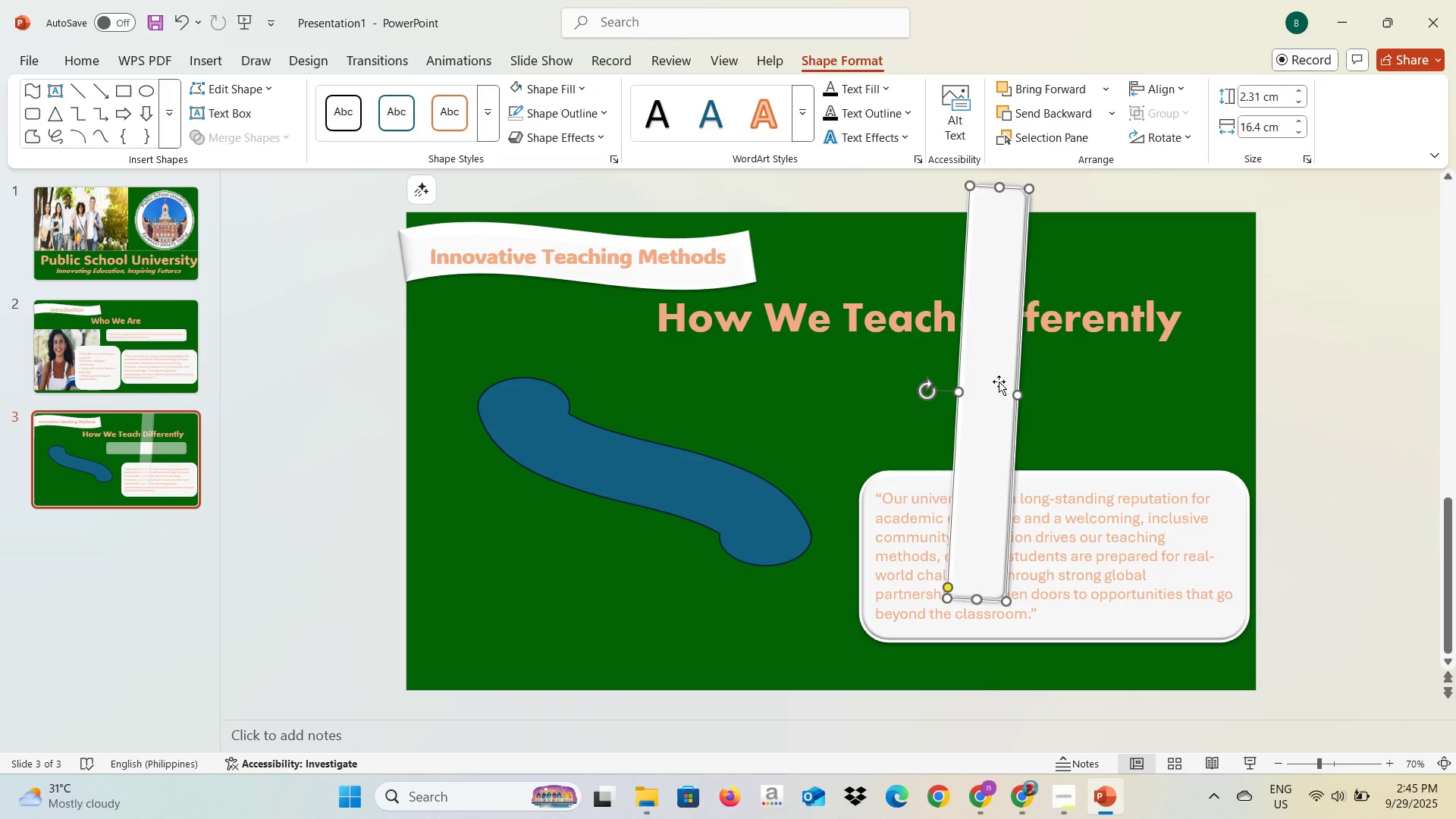 
left_click_drag(start_coordinate=[993, 382], to_coordinate=[752, 425])
 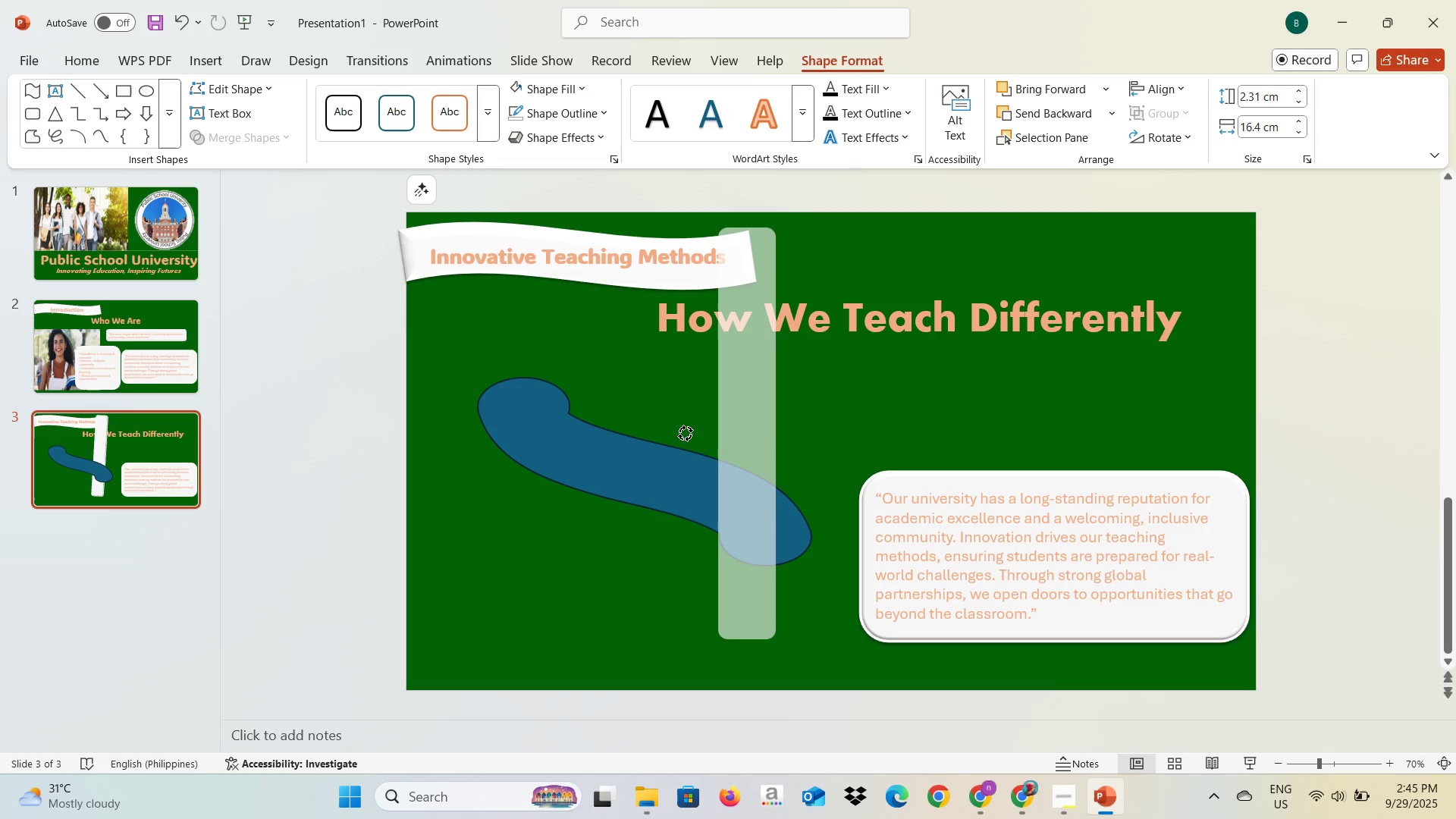 
left_click([912, 430])
 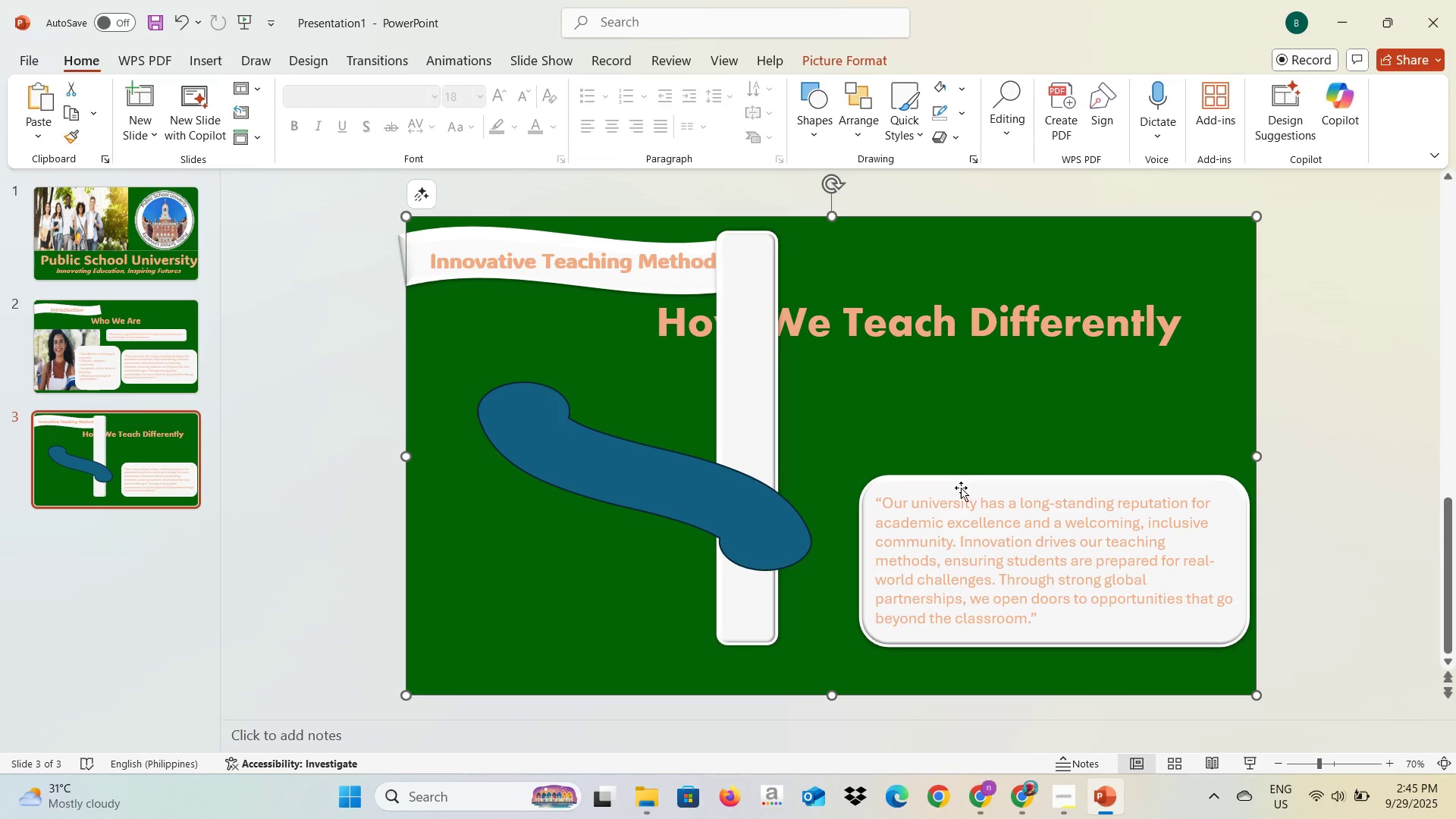 
left_click([961, 489])
 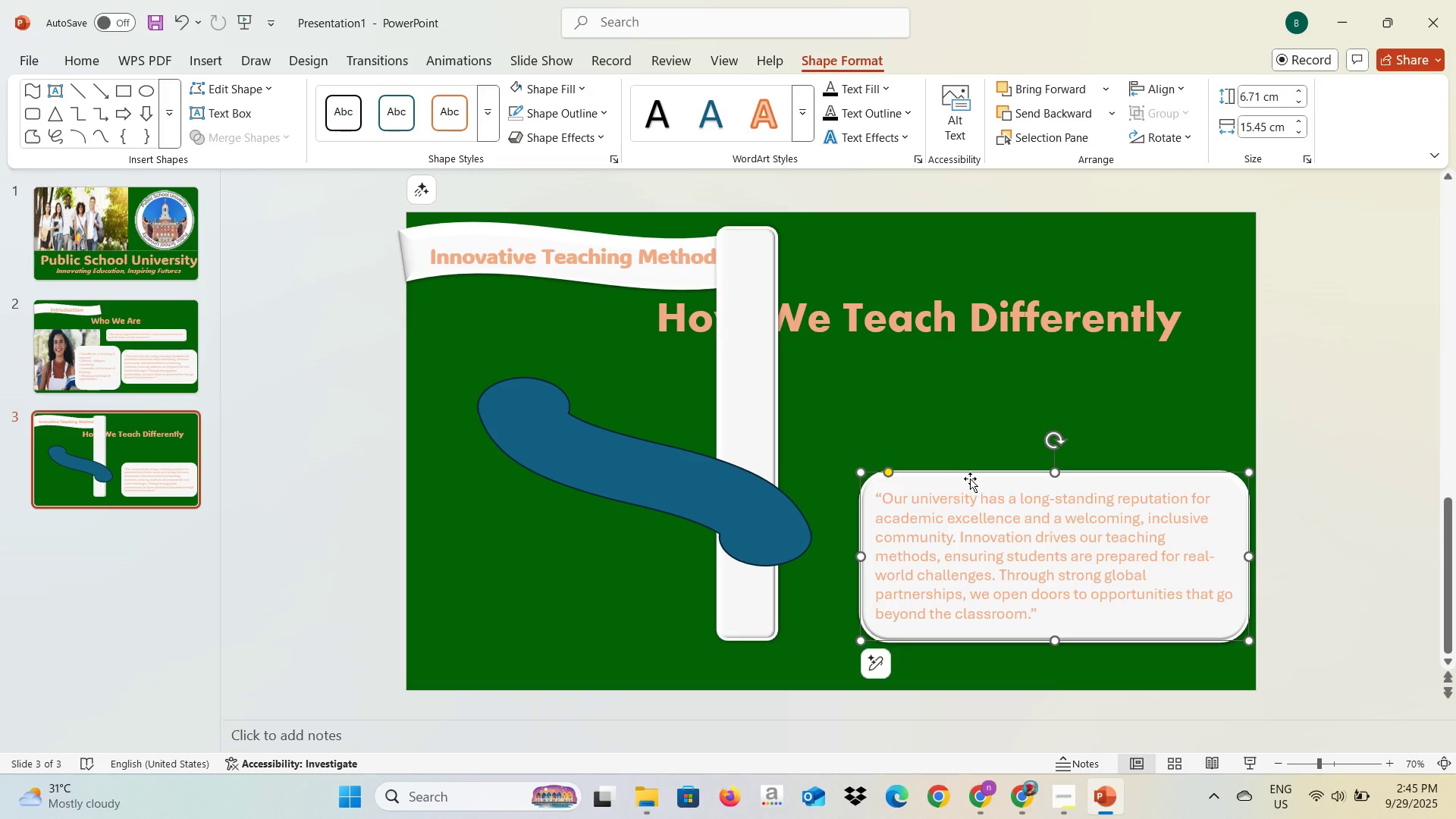 
key(Backspace)
 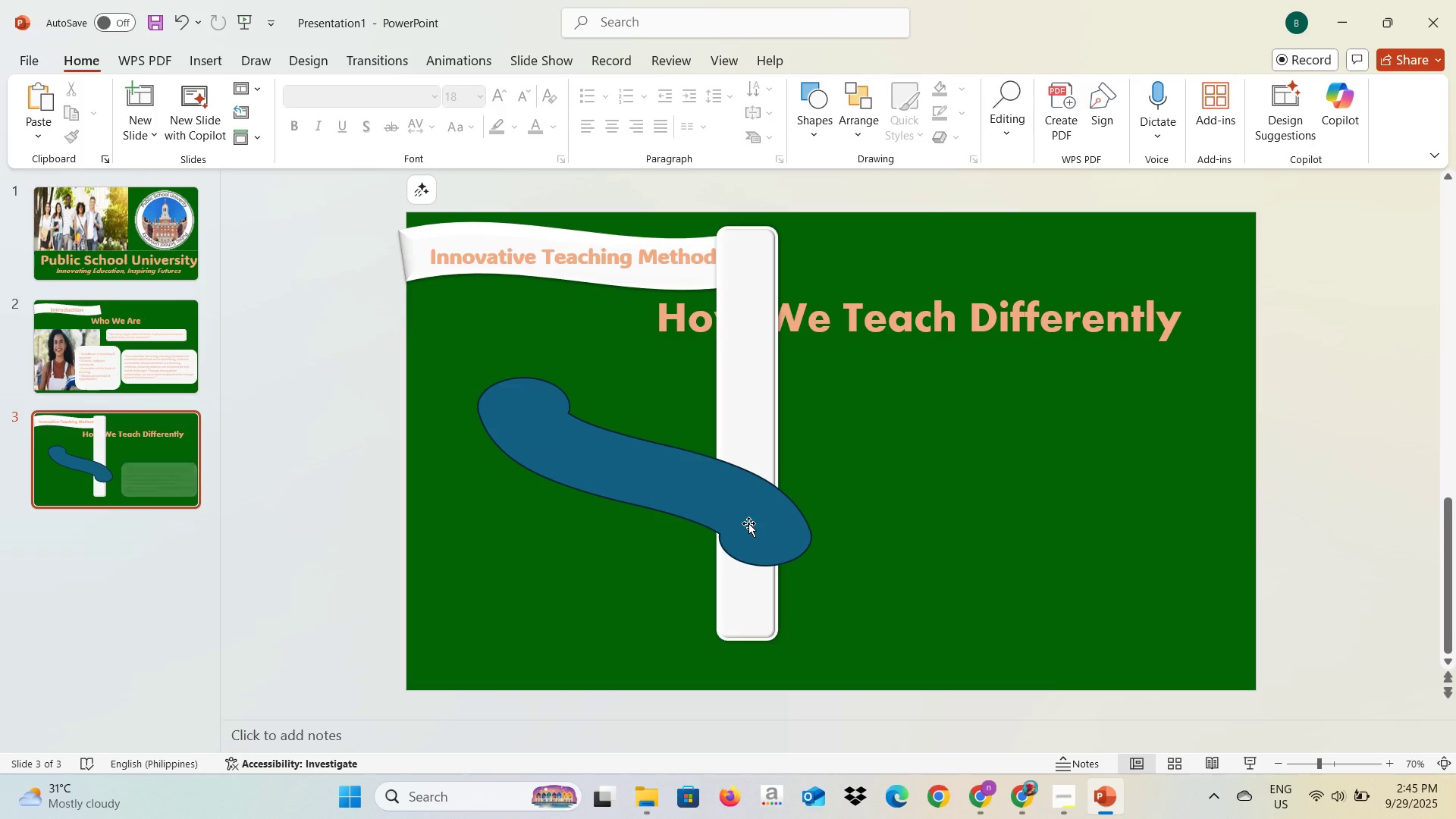 
left_click_drag(start_coordinate=[748, 523], to_coordinate=[885, 510])
 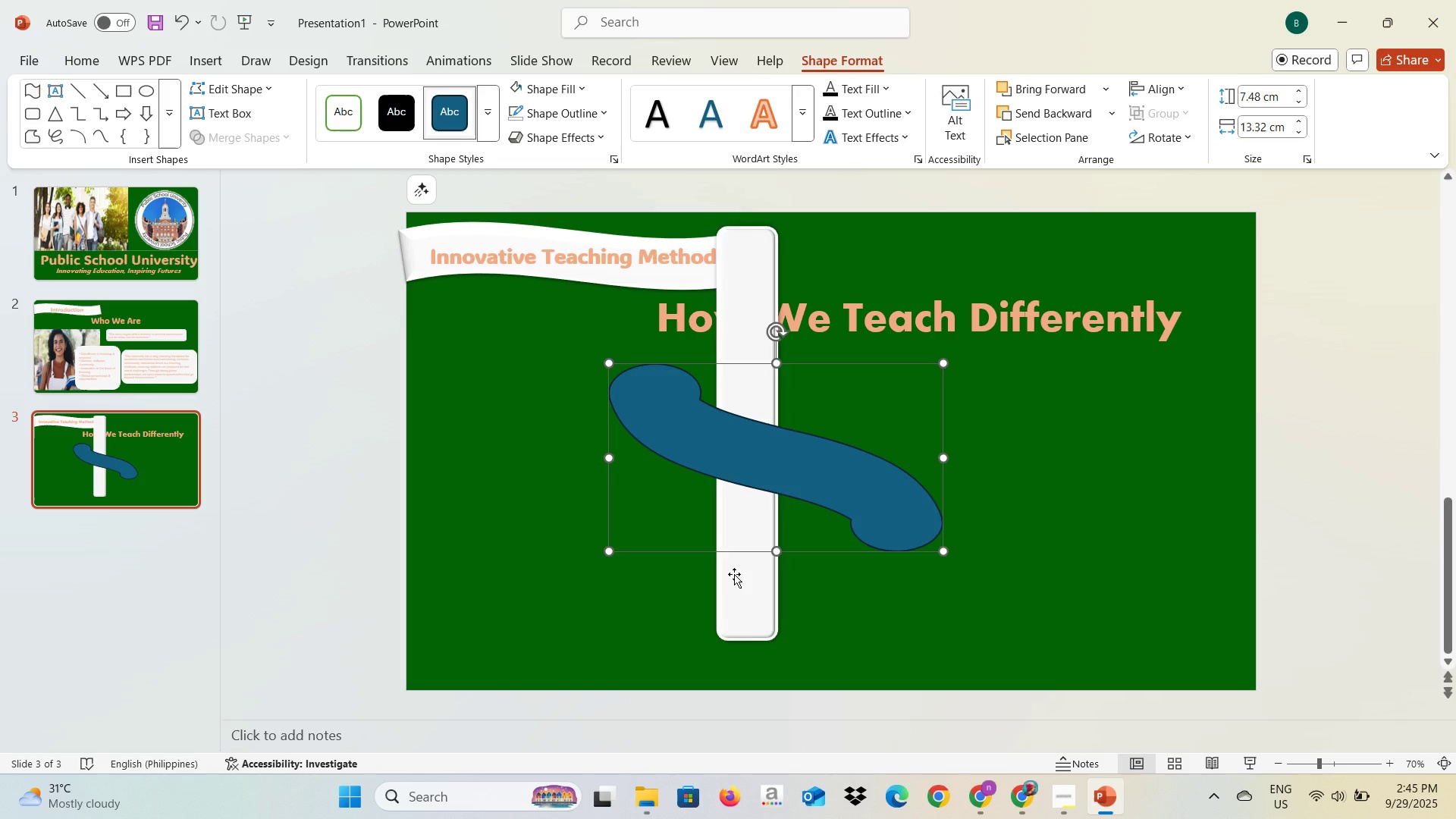 
left_click([734, 576])
 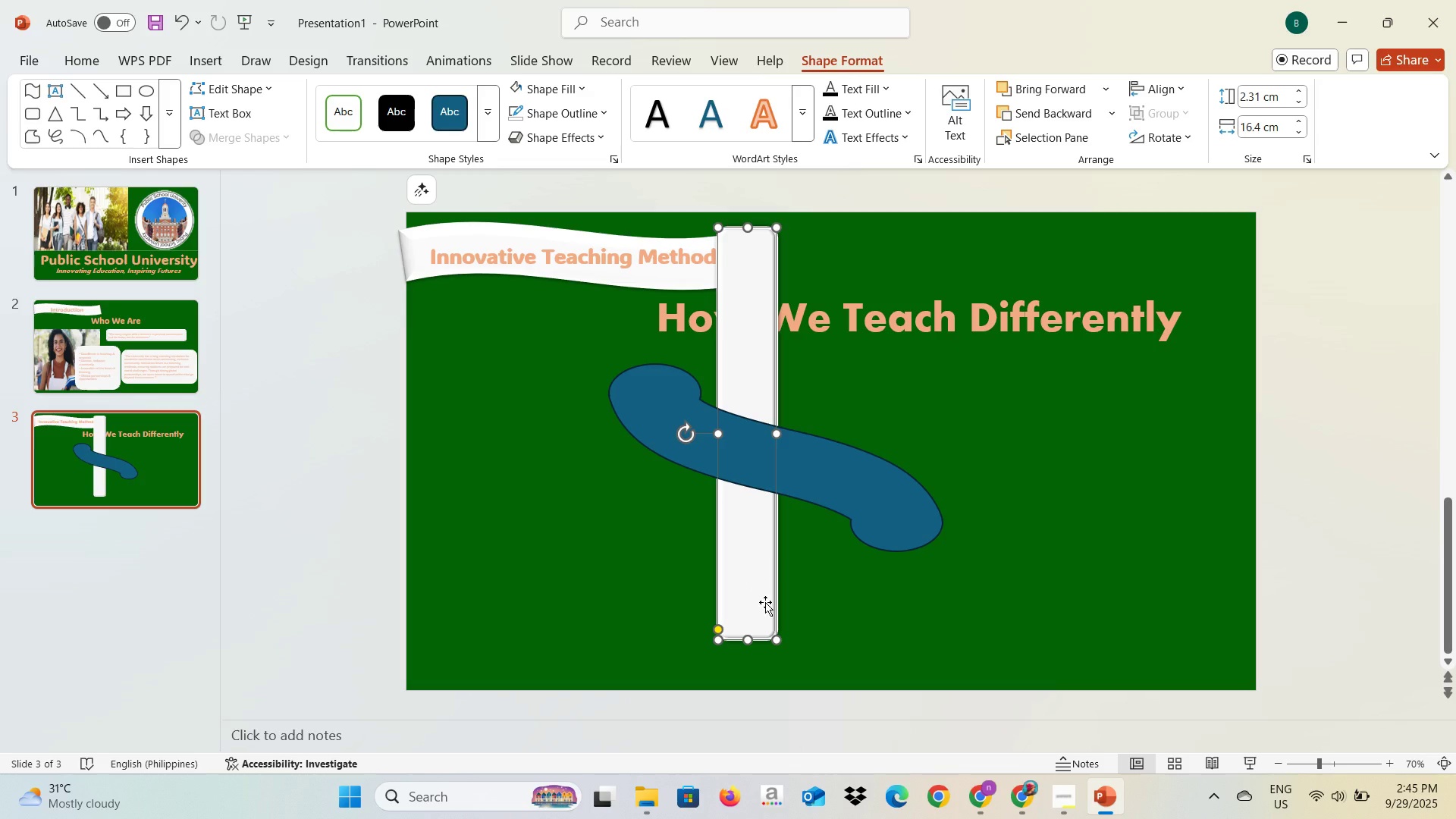 
key(Alt+AltLeft)
 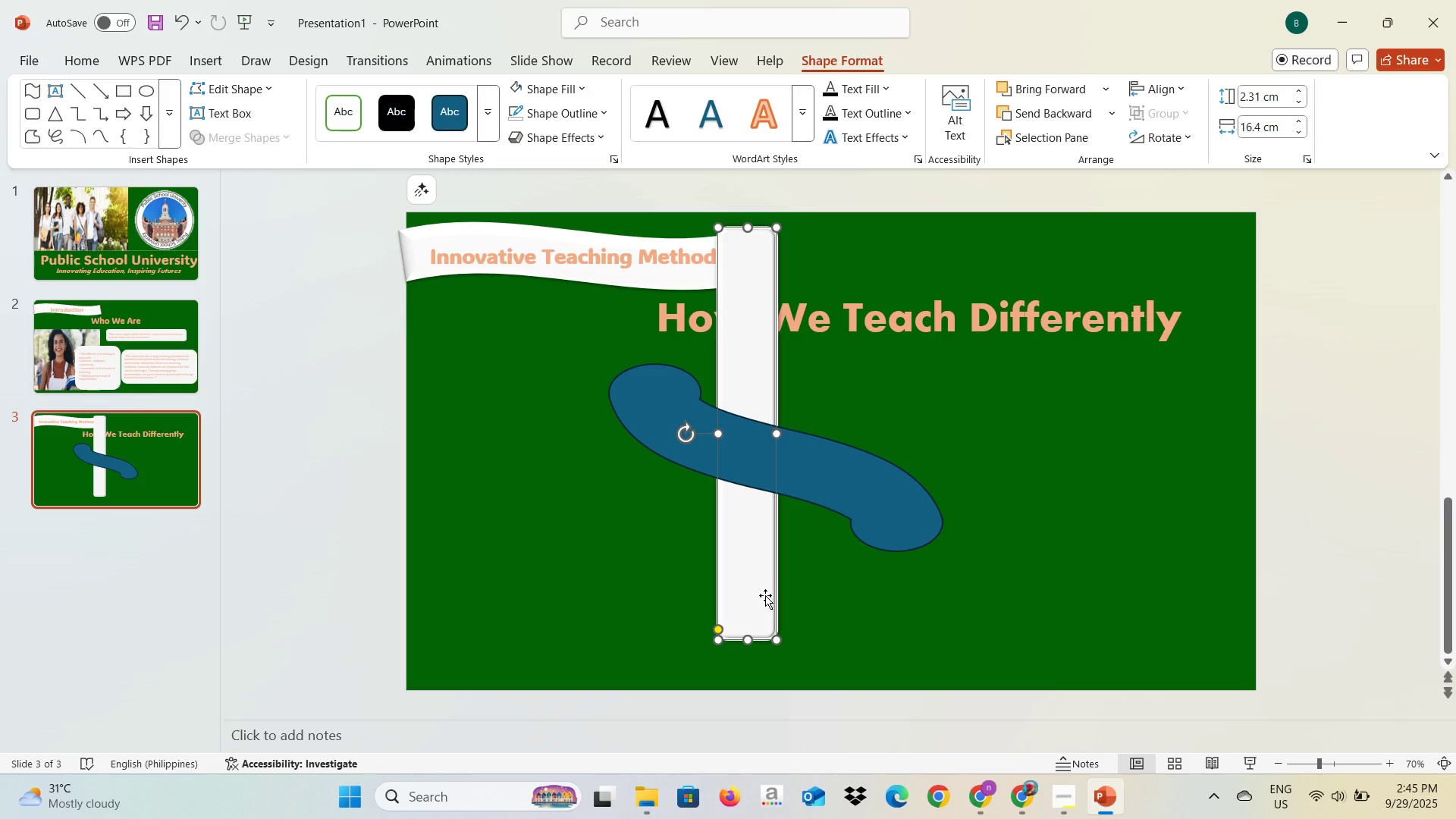 
key(Alt+Tab)
 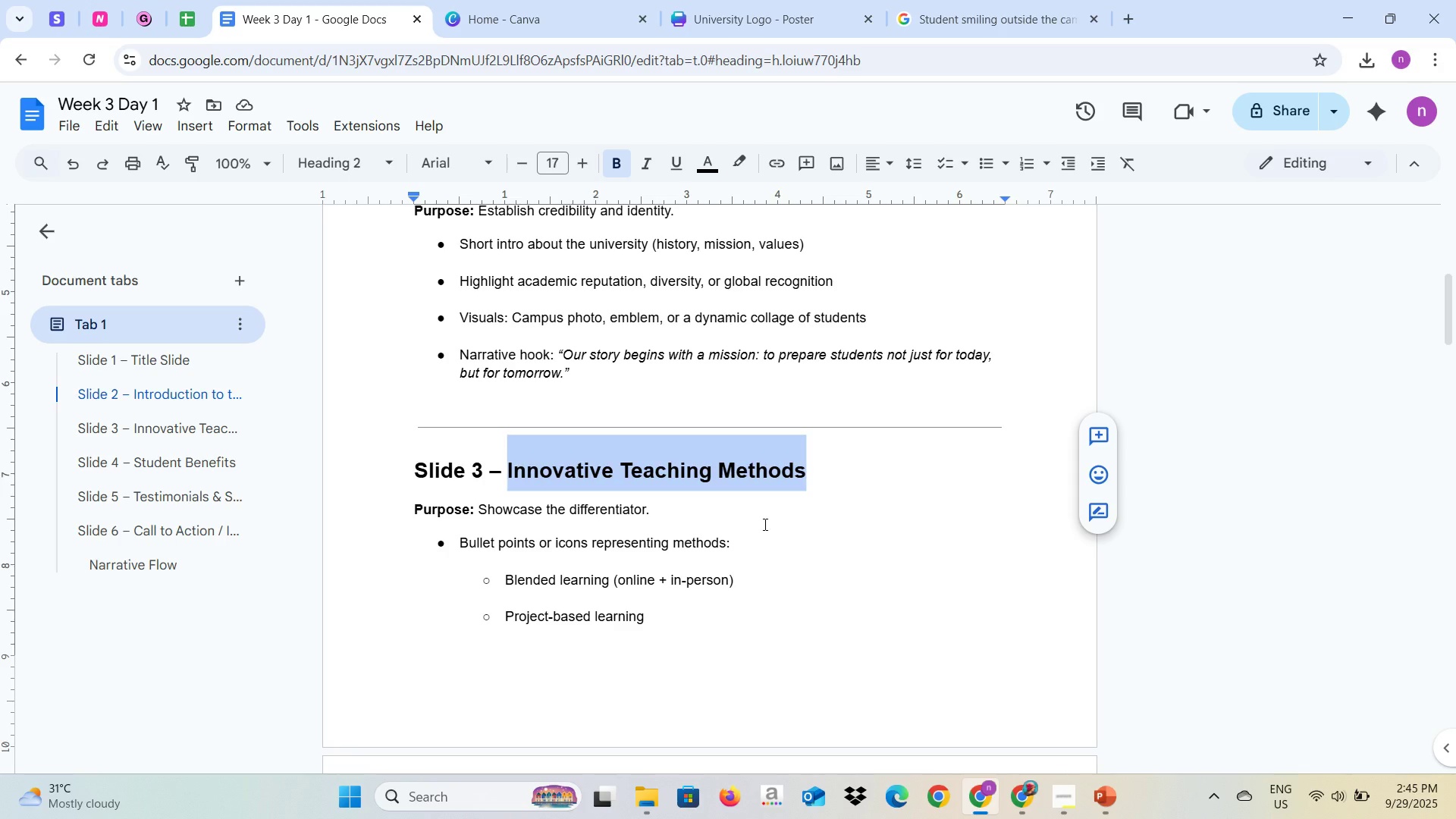 
key(Alt+AltLeft)
 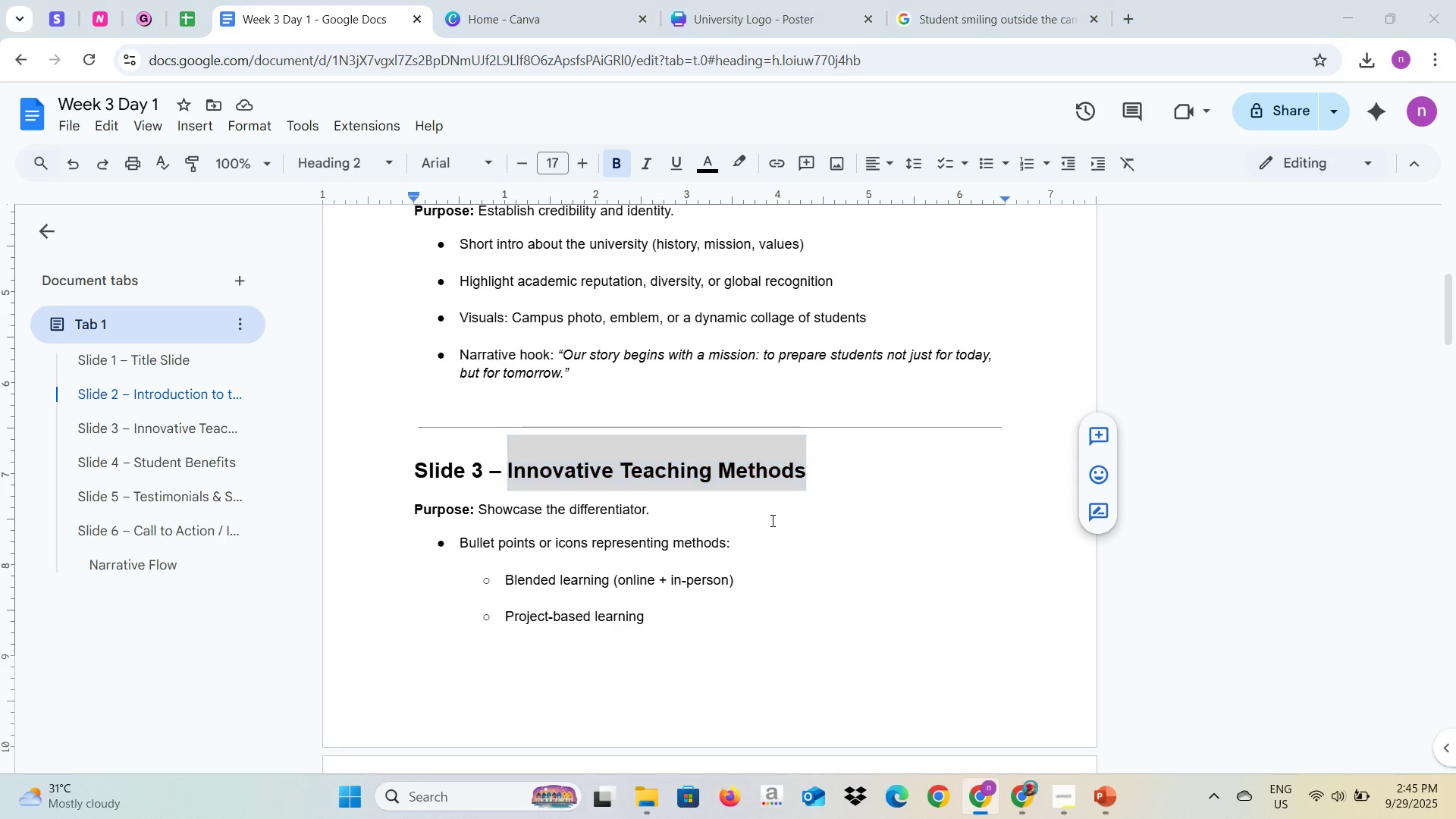 
key(Alt+Tab)
 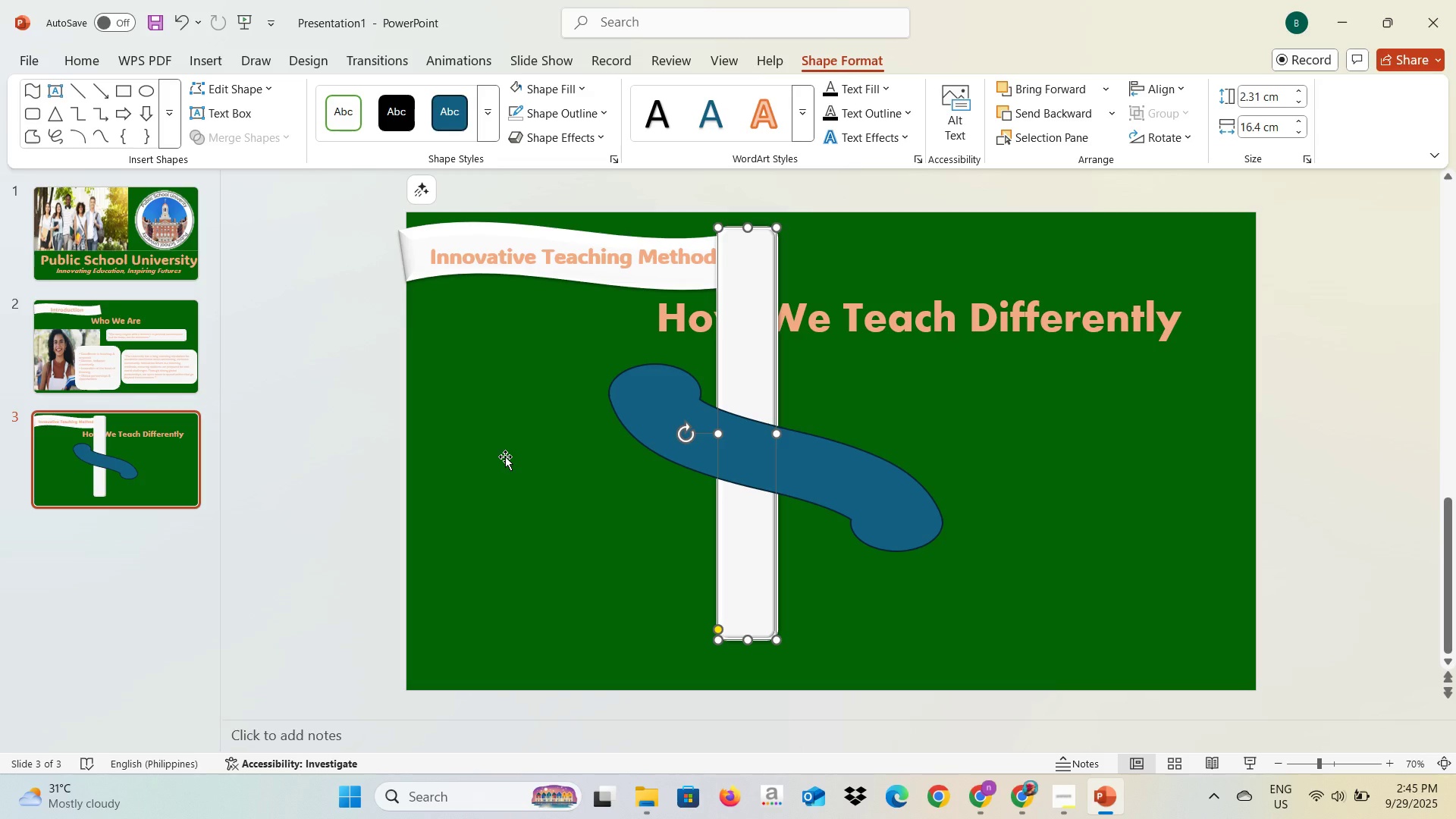 
key(Alt+Tab)
 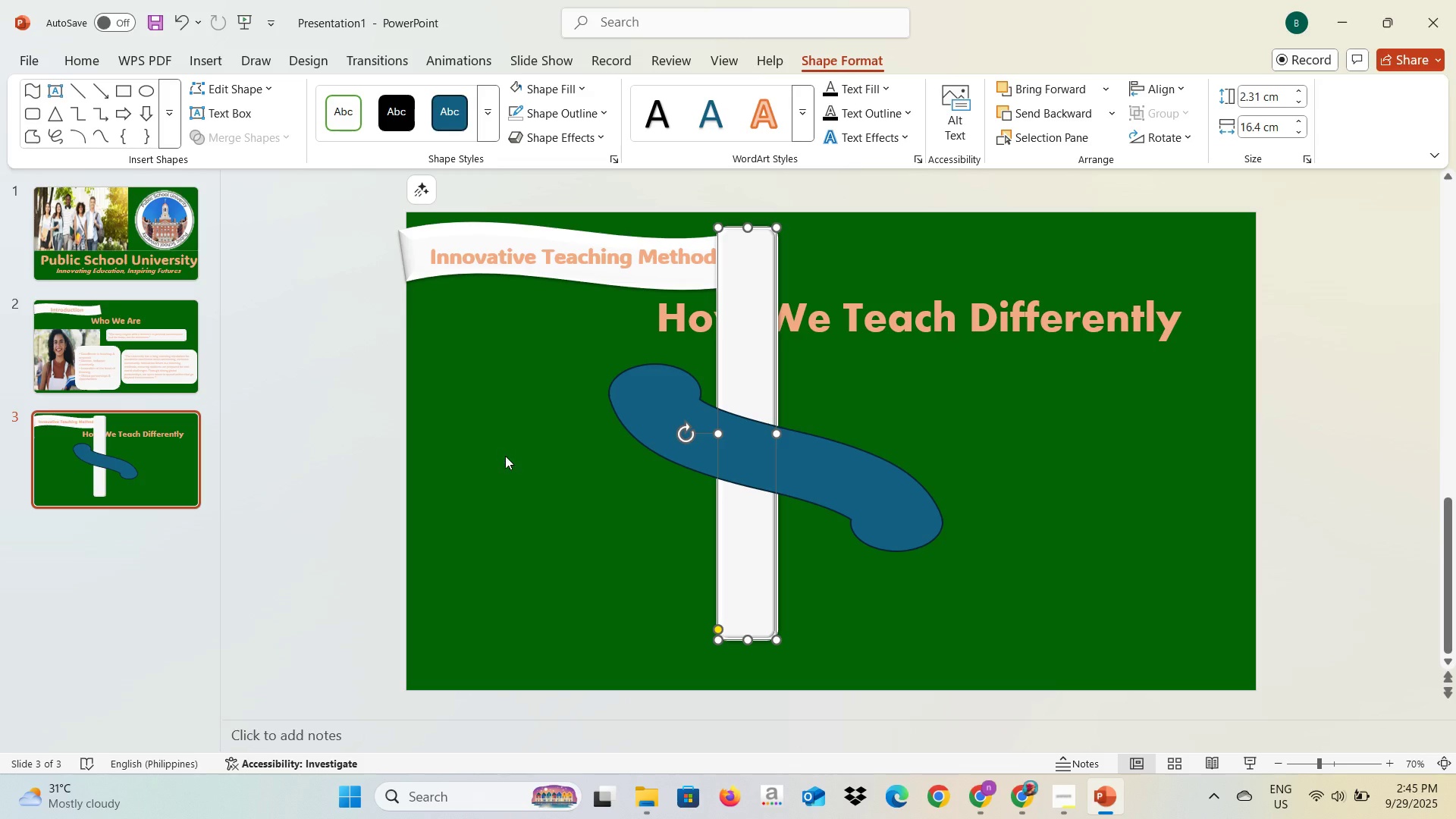 
key(Alt+Tab)
 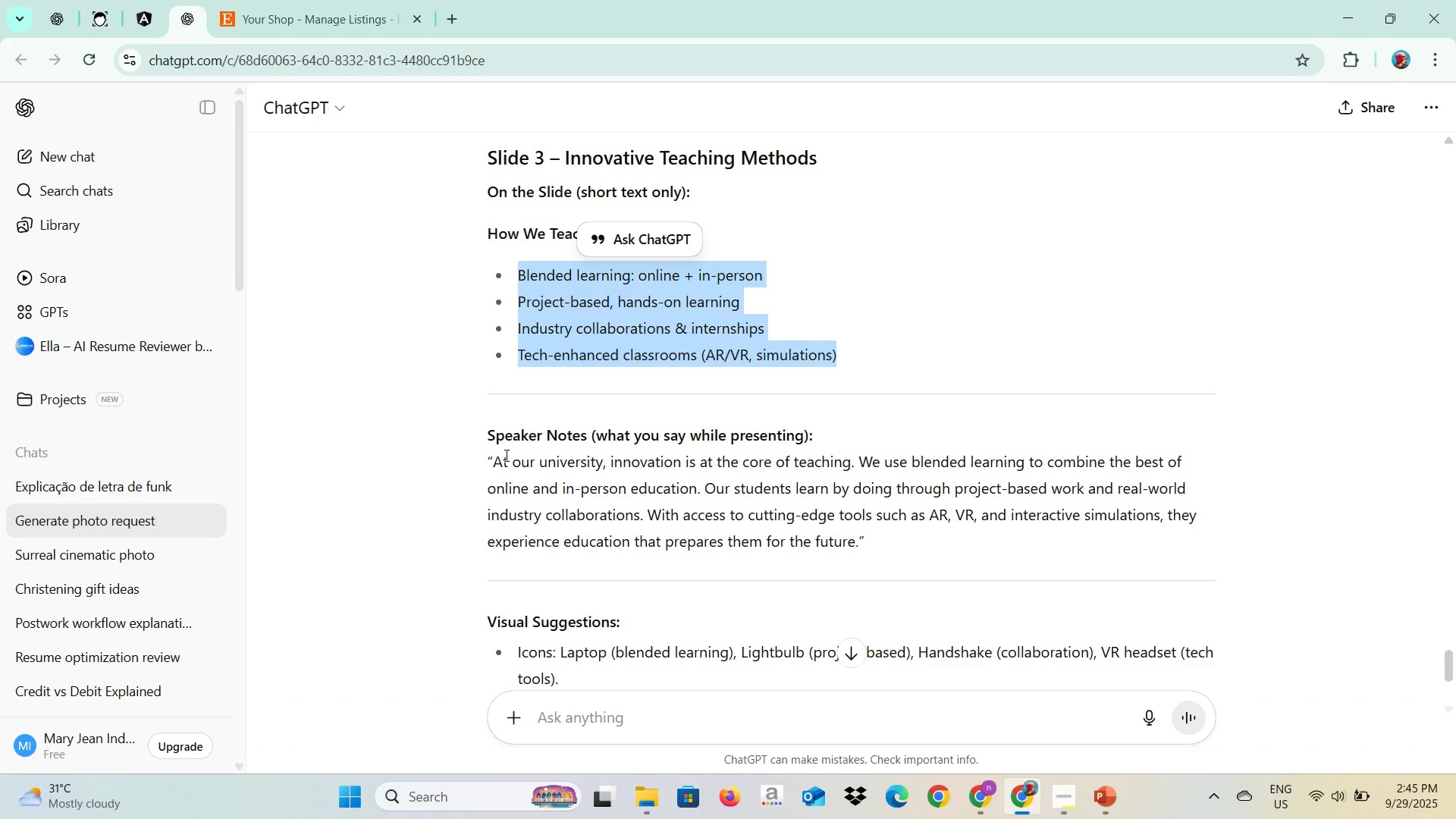 
key(Alt+AltLeft)
 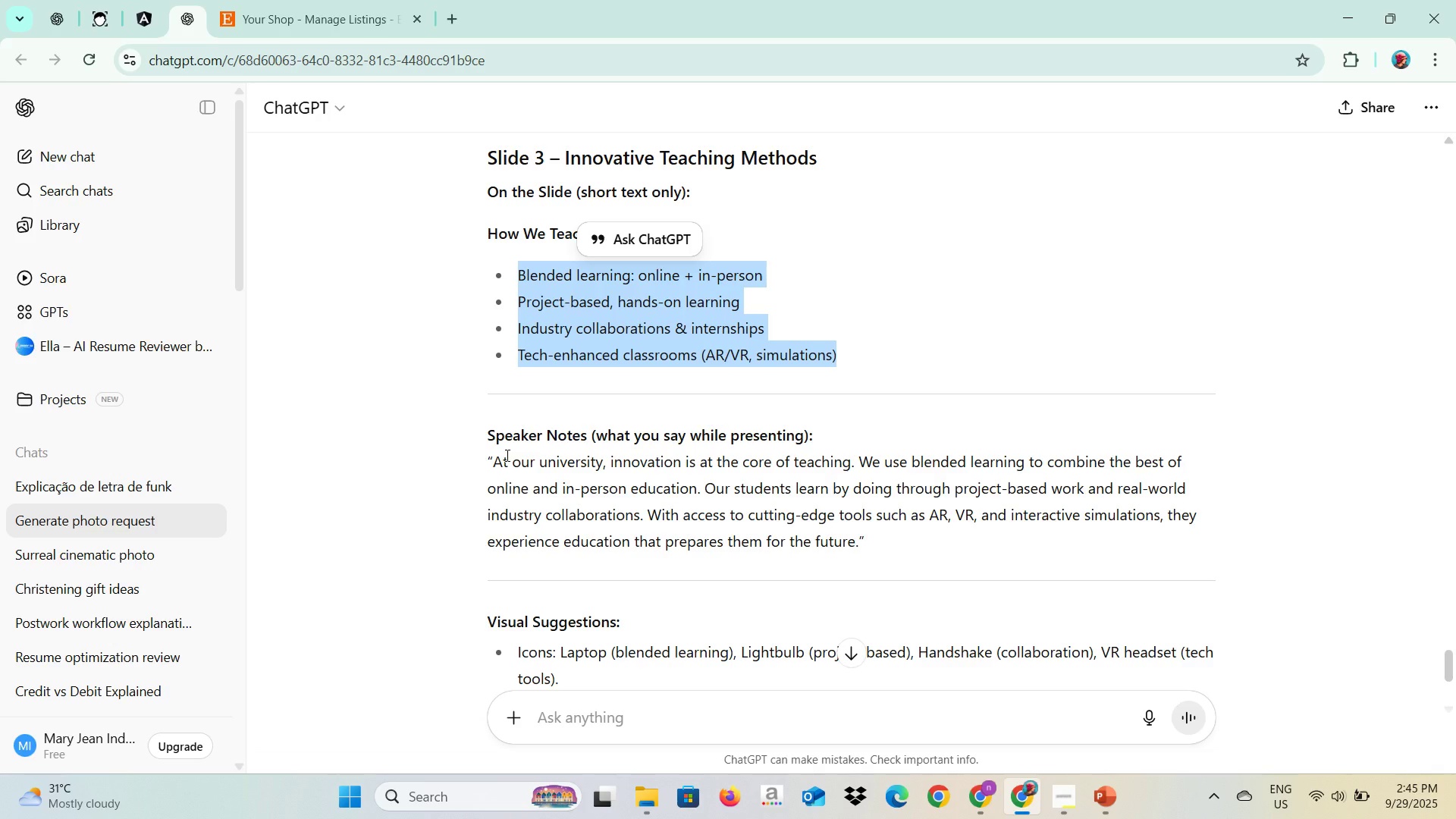 
key(Alt+Tab)
 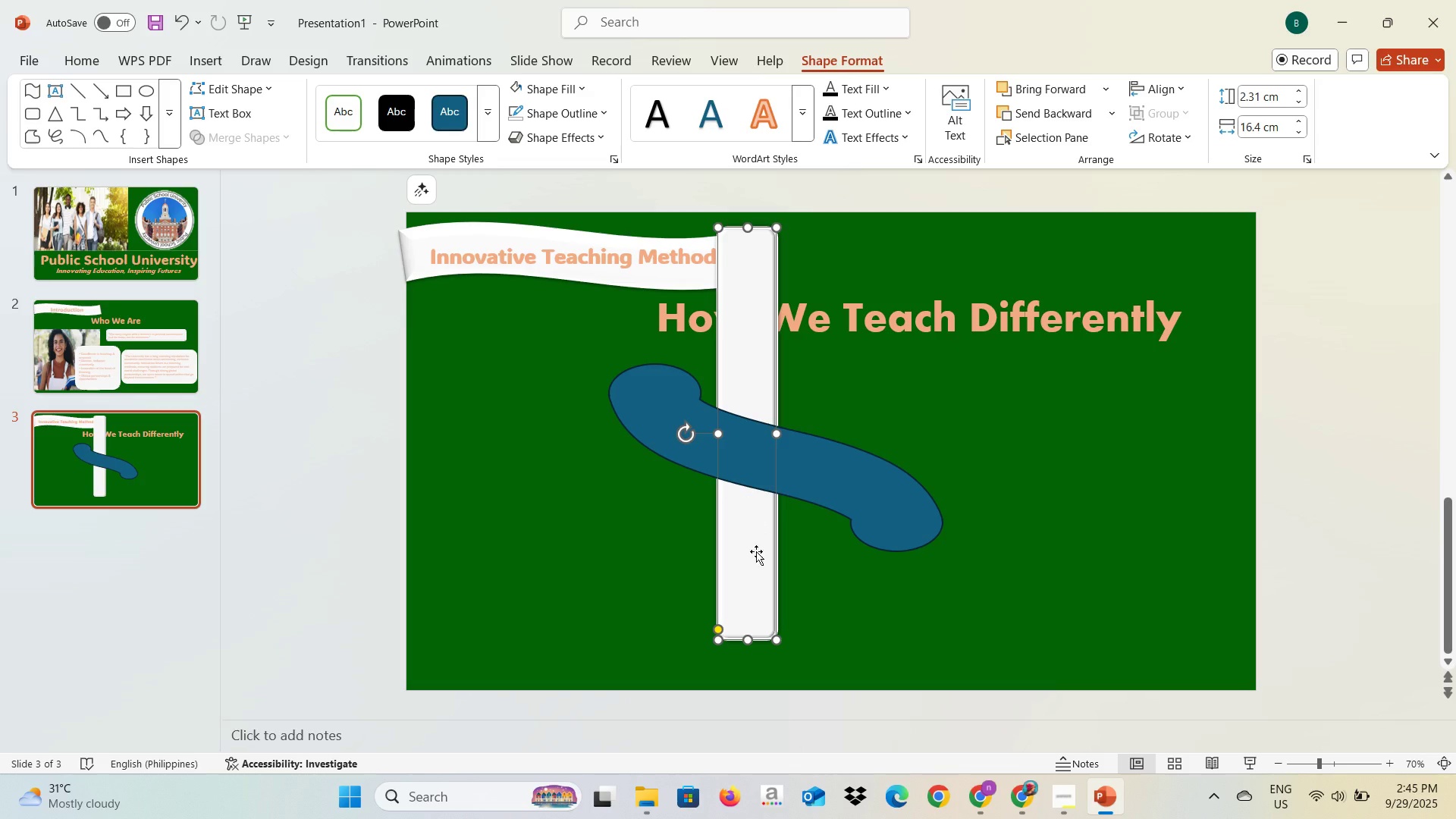 
left_click([756, 585])
 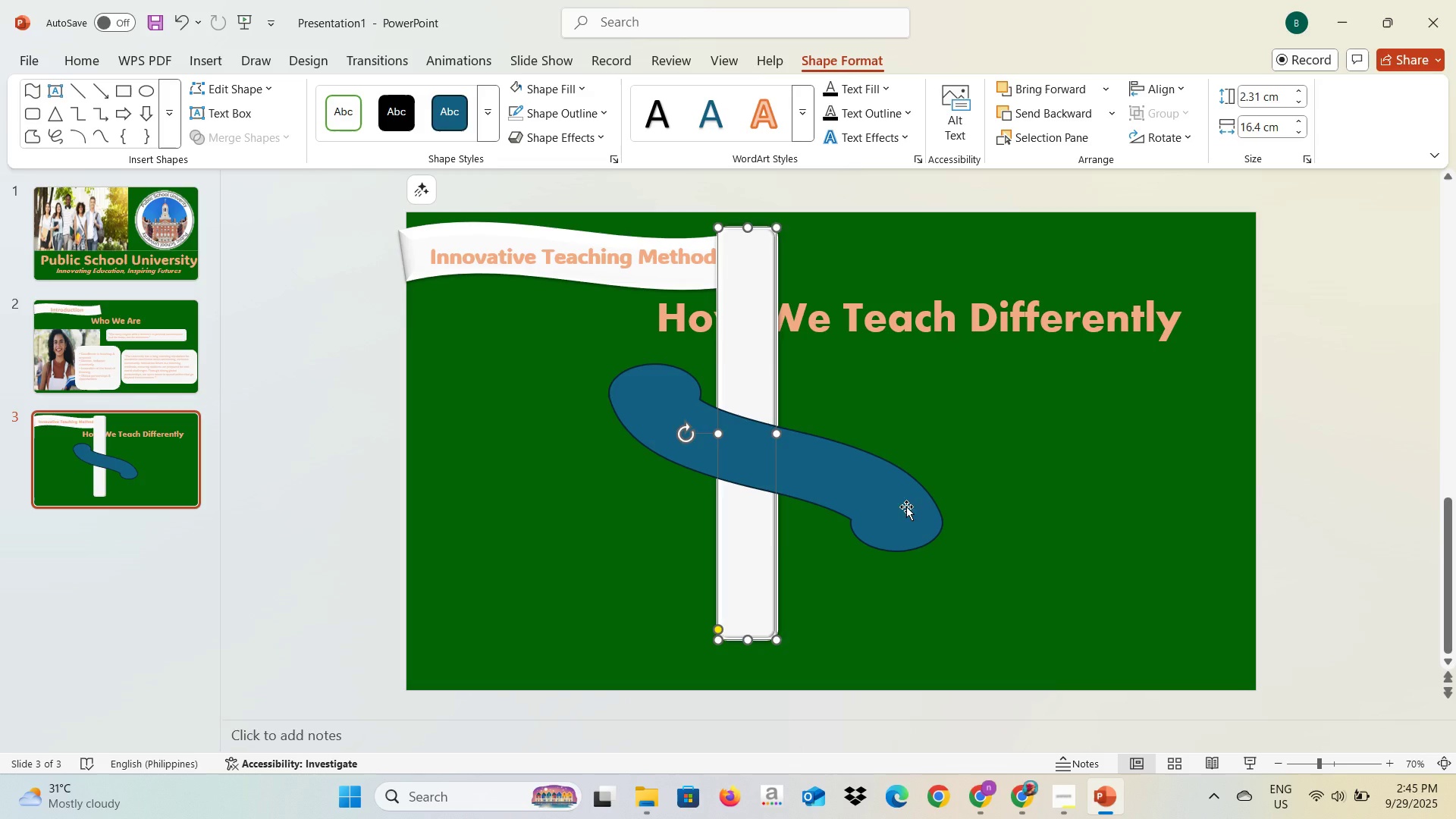 
left_click([894, 504])
 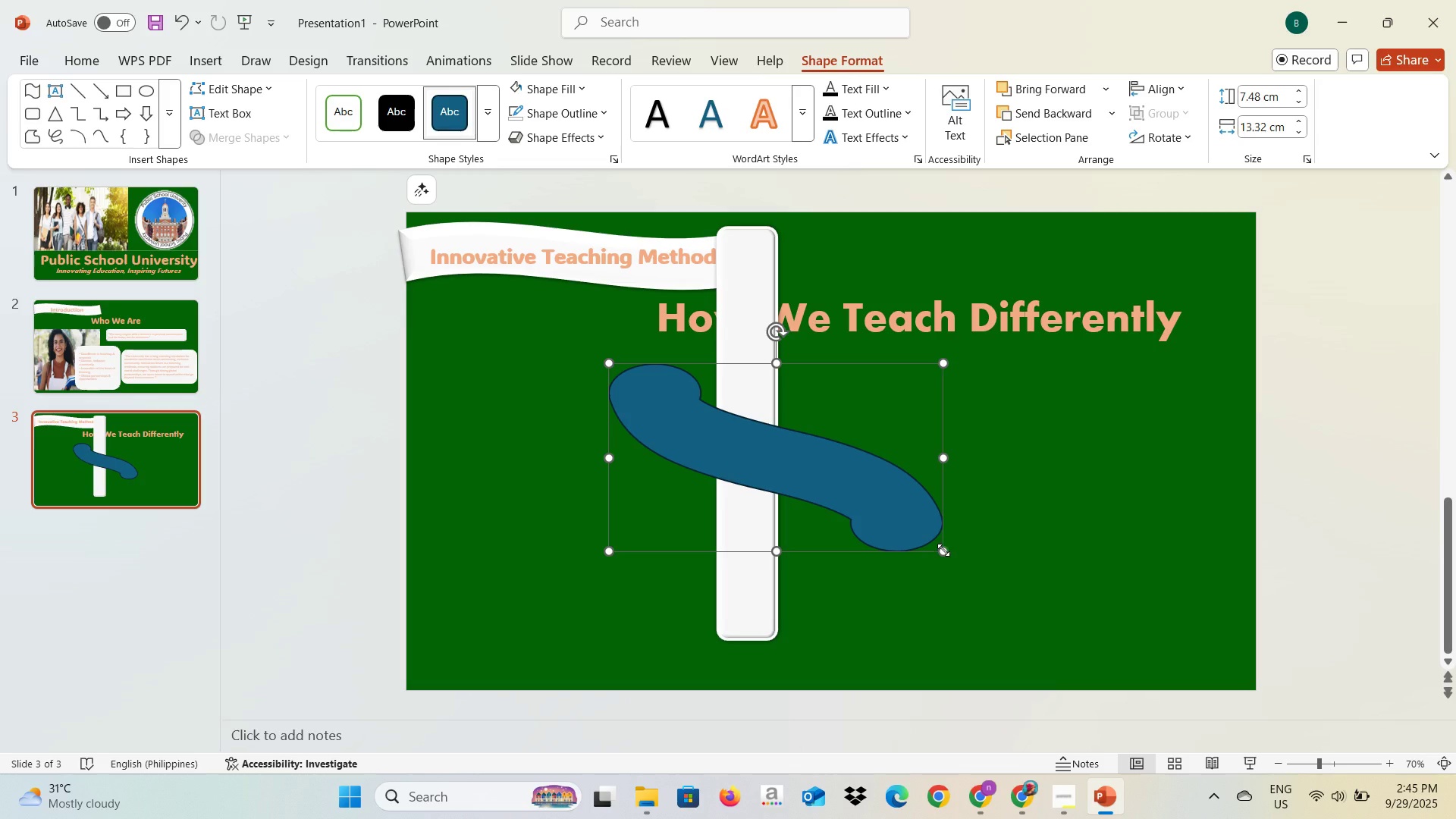 
left_click_drag(start_coordinate=[943, 550], to_coordinate=[843, 505])
 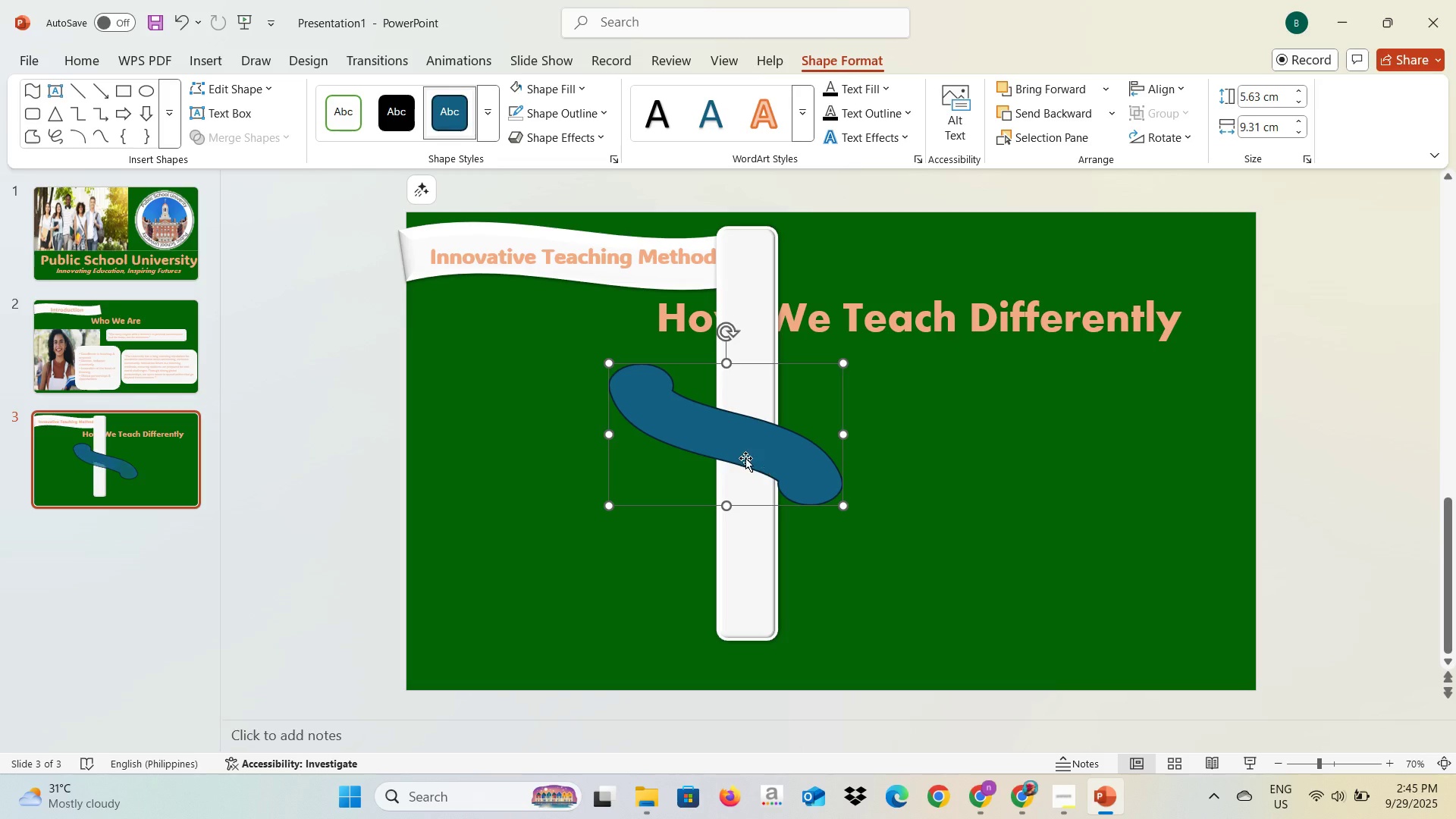 
left_click_drag(start_coordinate=[745, 457], to_coordinate=[616, 448])
 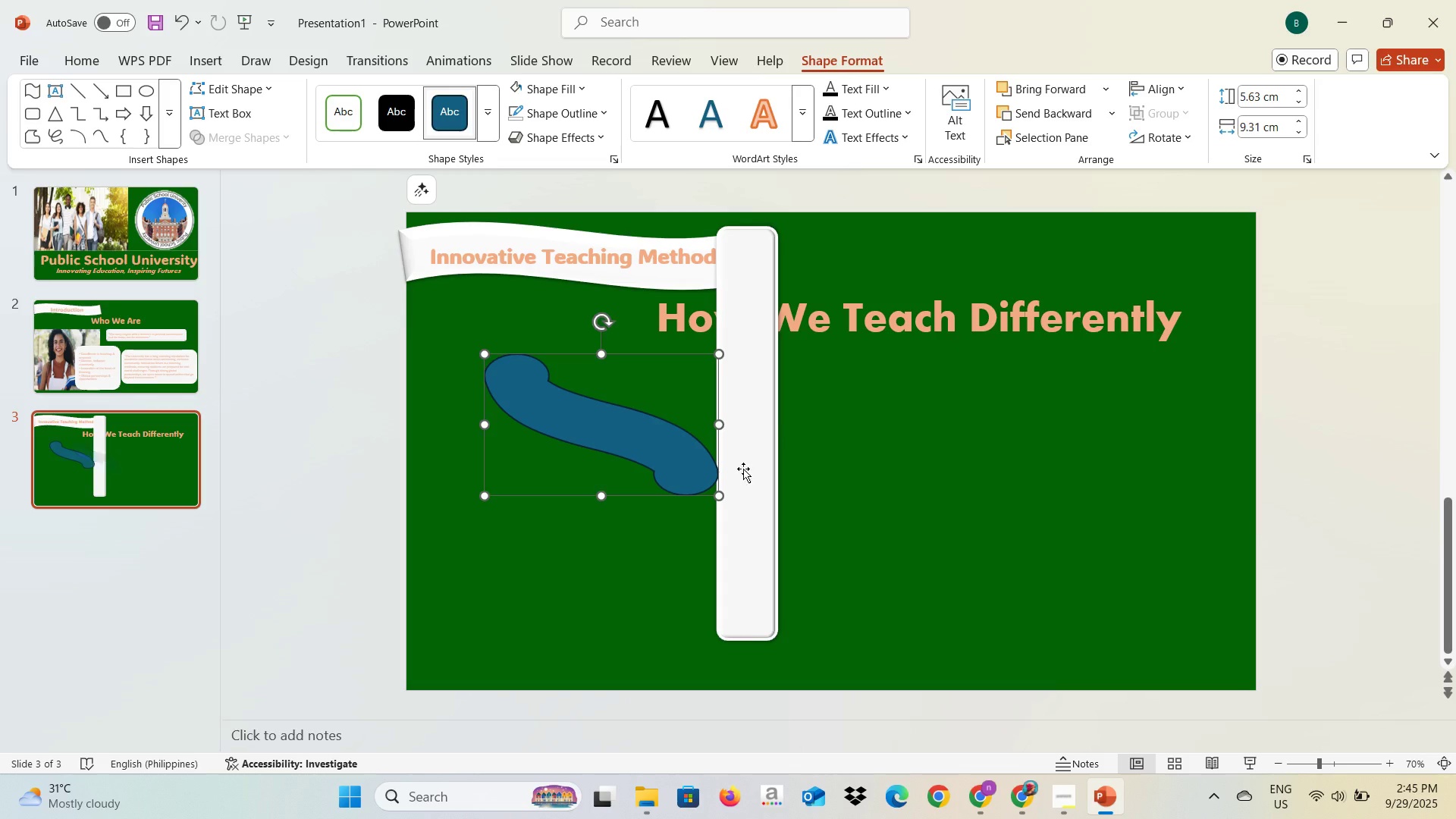 
left_click([743, 469])
 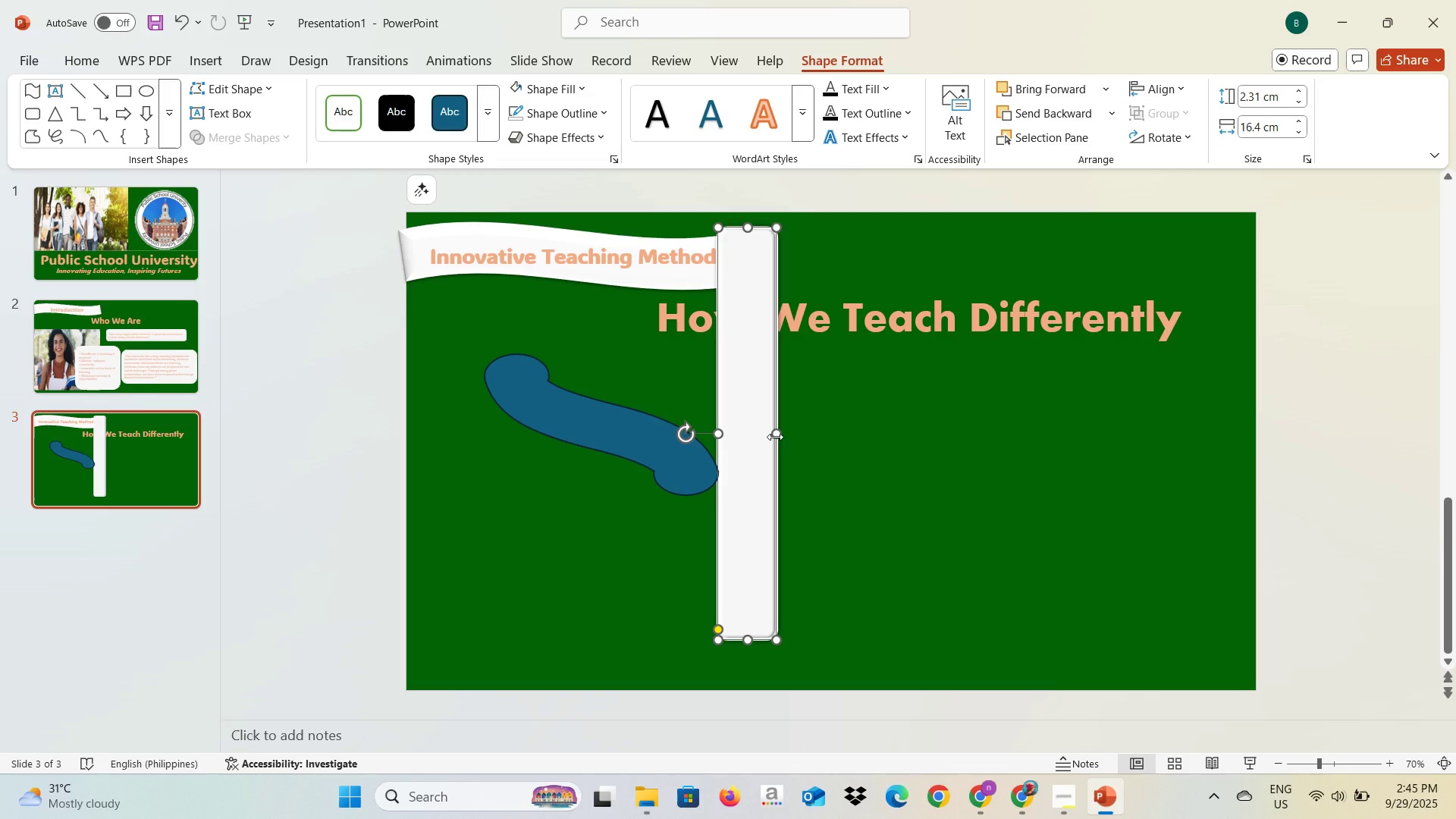 
left_click_drag(start_coordinate=[776, 437], to_coordinate=[802, 443])
 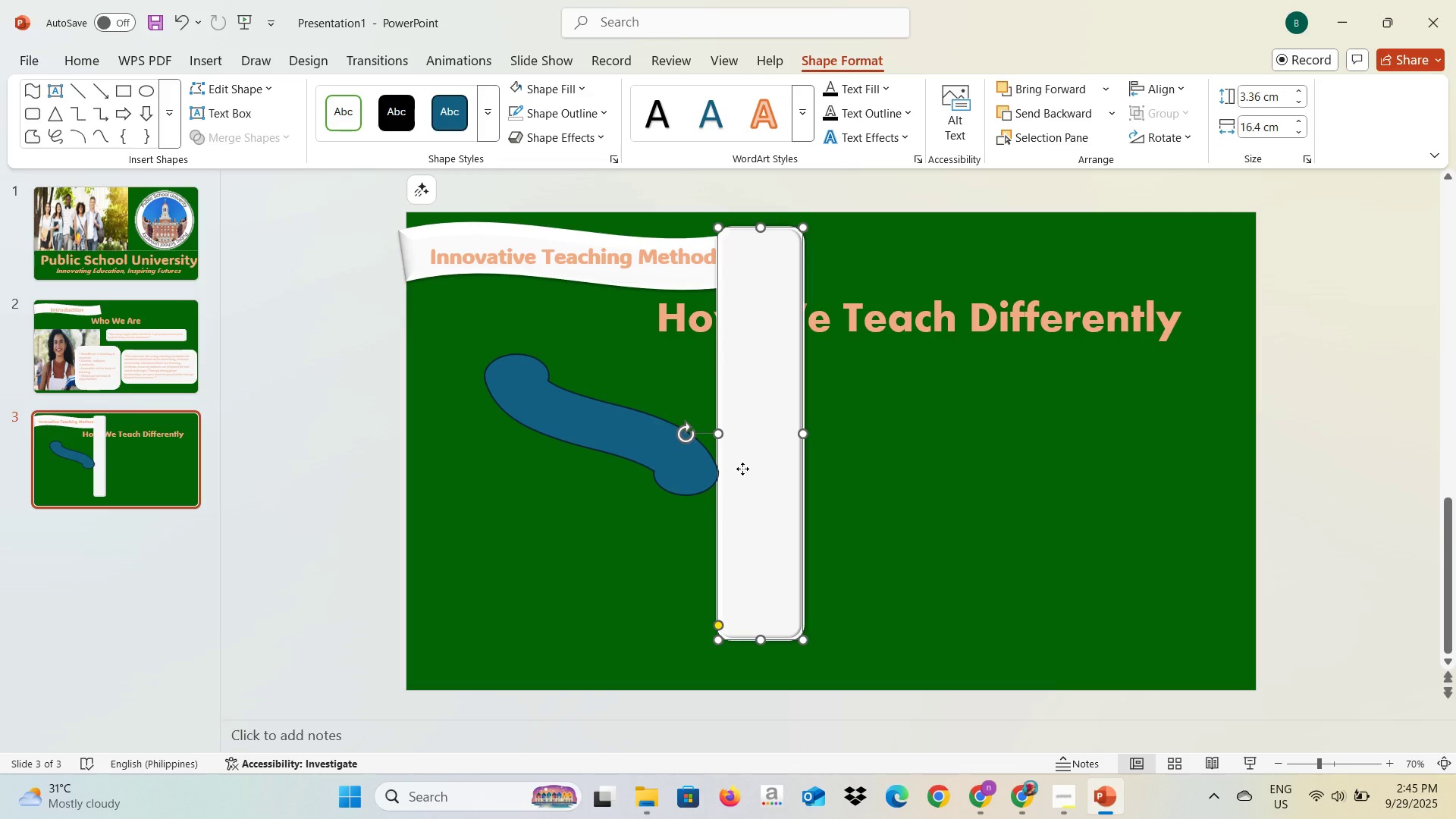 
left_click_drag(start_coordinate=[742, 469], to_coordinate=[563, 551])
 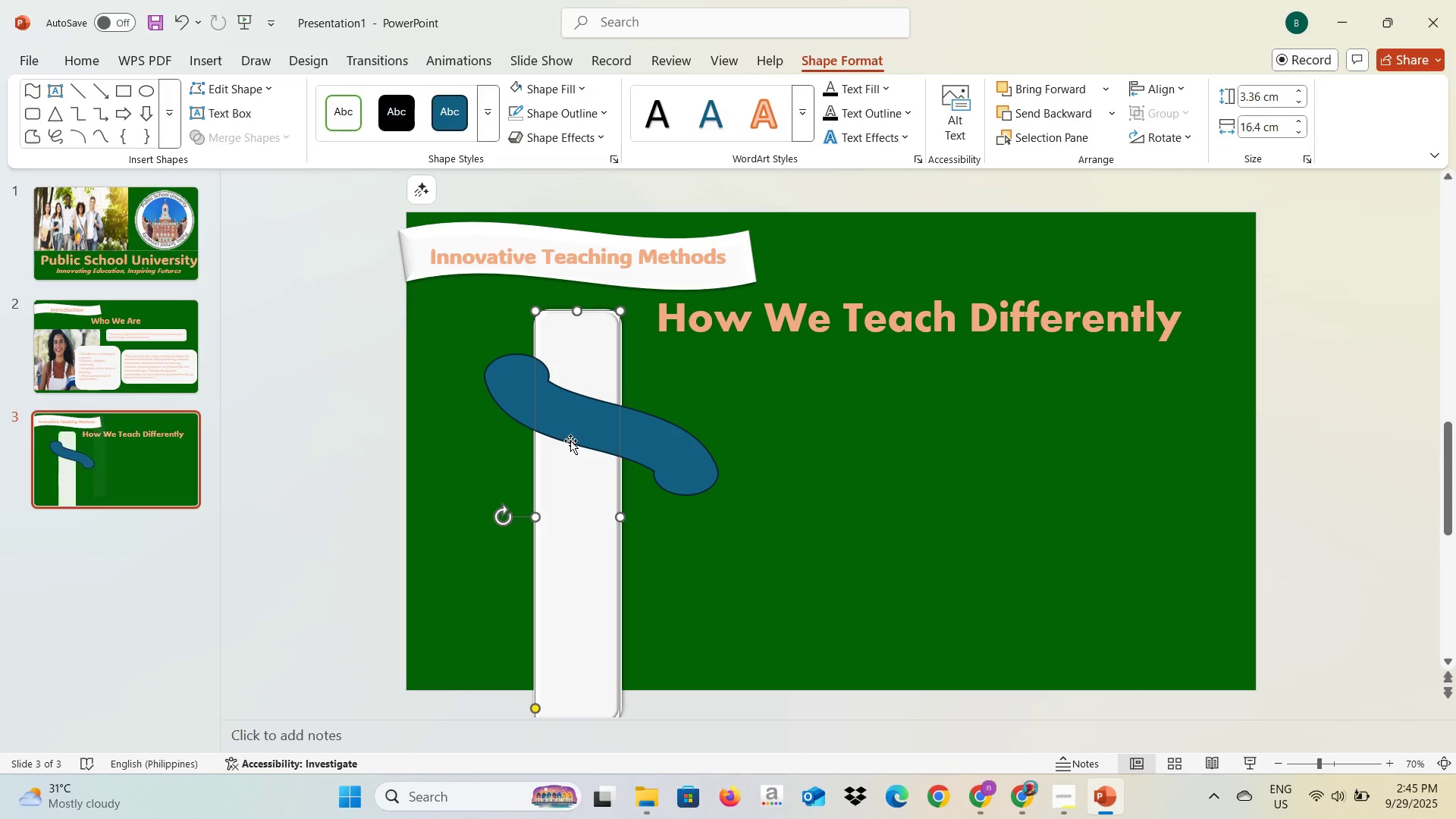 
left_click_drag(start_coordinate=[573, 428], to_coordinate=[554, 444])
 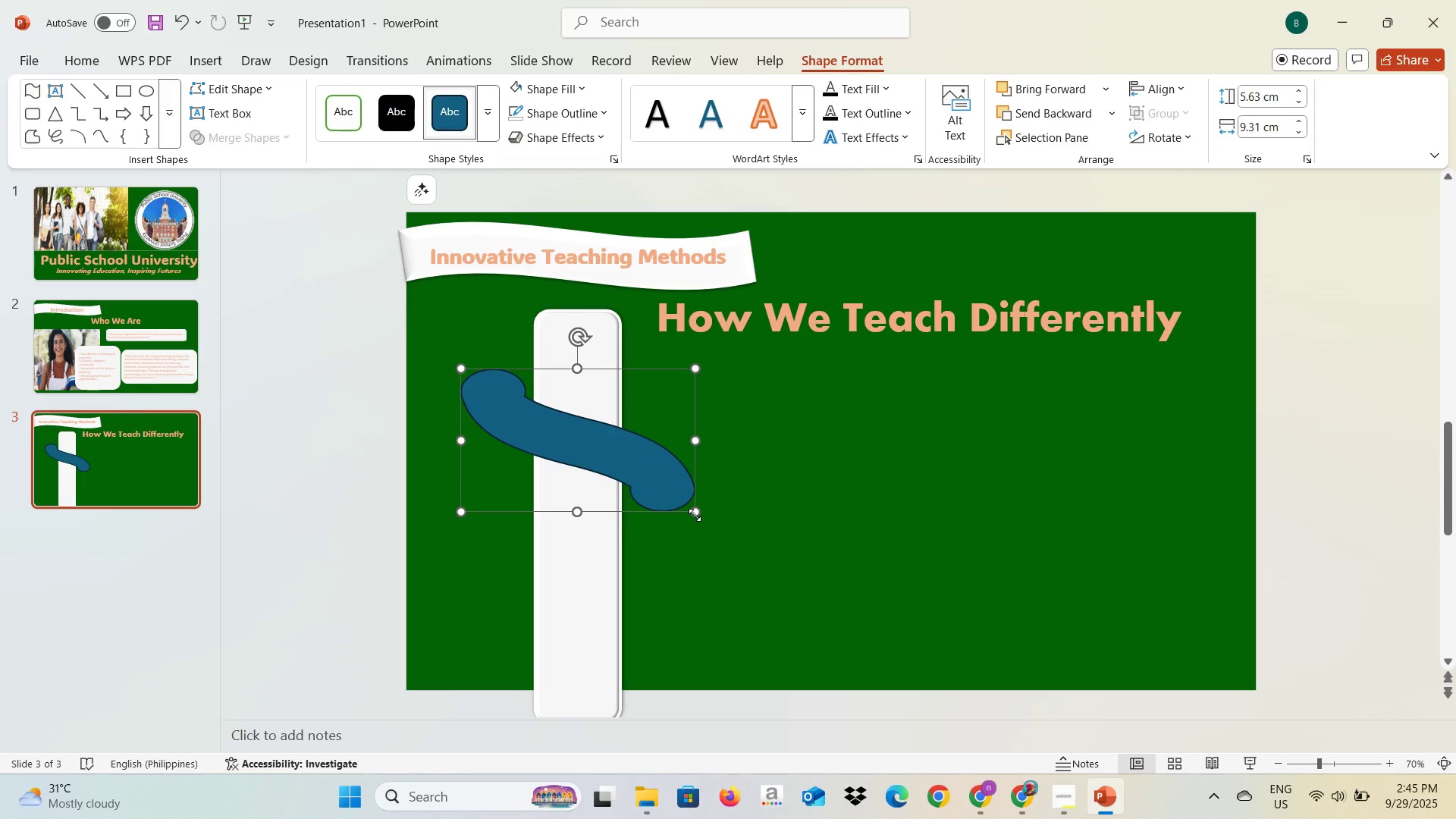 
left_click_drag(start_coordinate=[695, 510], to_coordinate=[681, 506])
 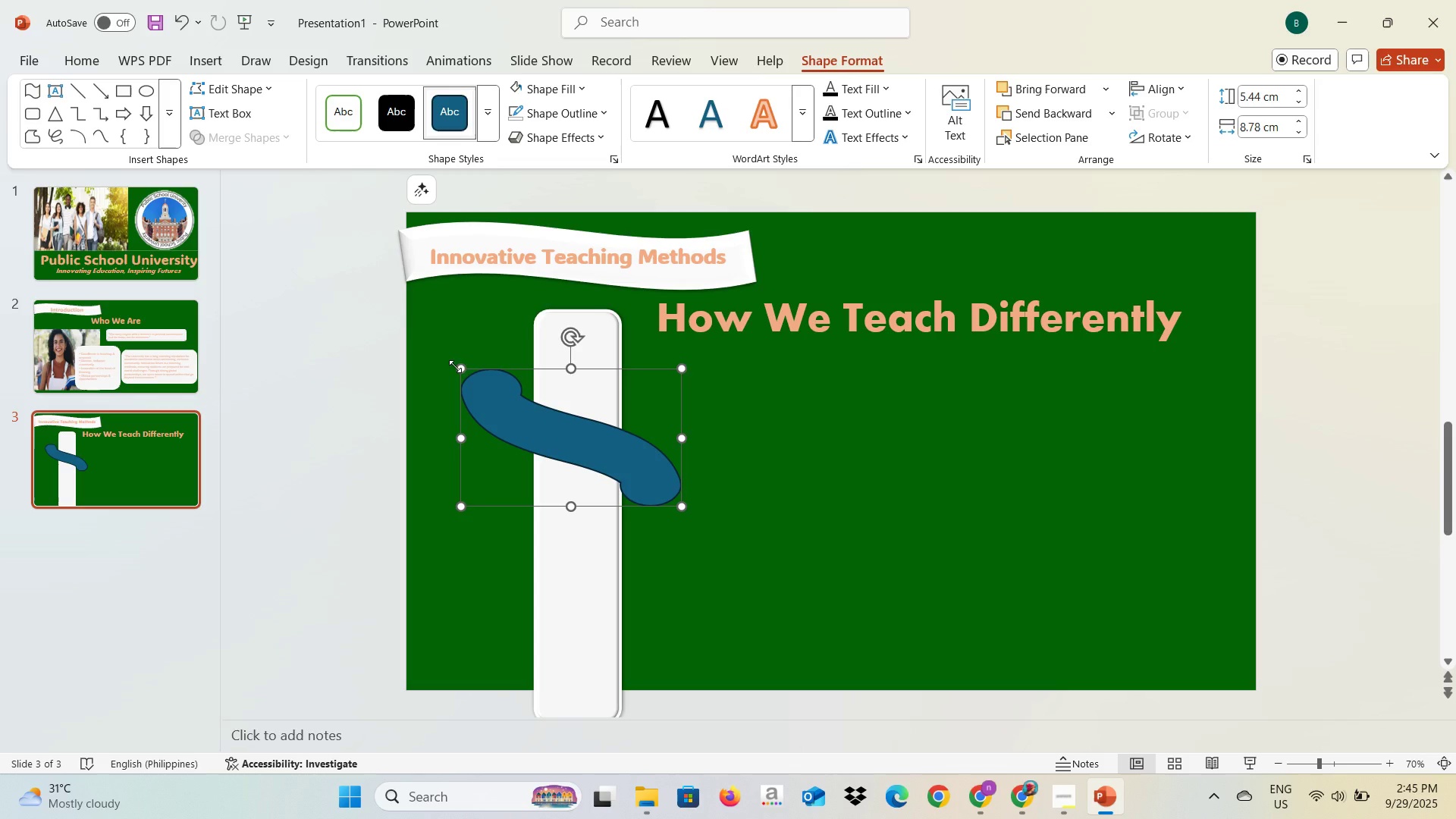 
left_click_drag(start_coordinate=[460, 366], to_coordinate=[475, 379])
 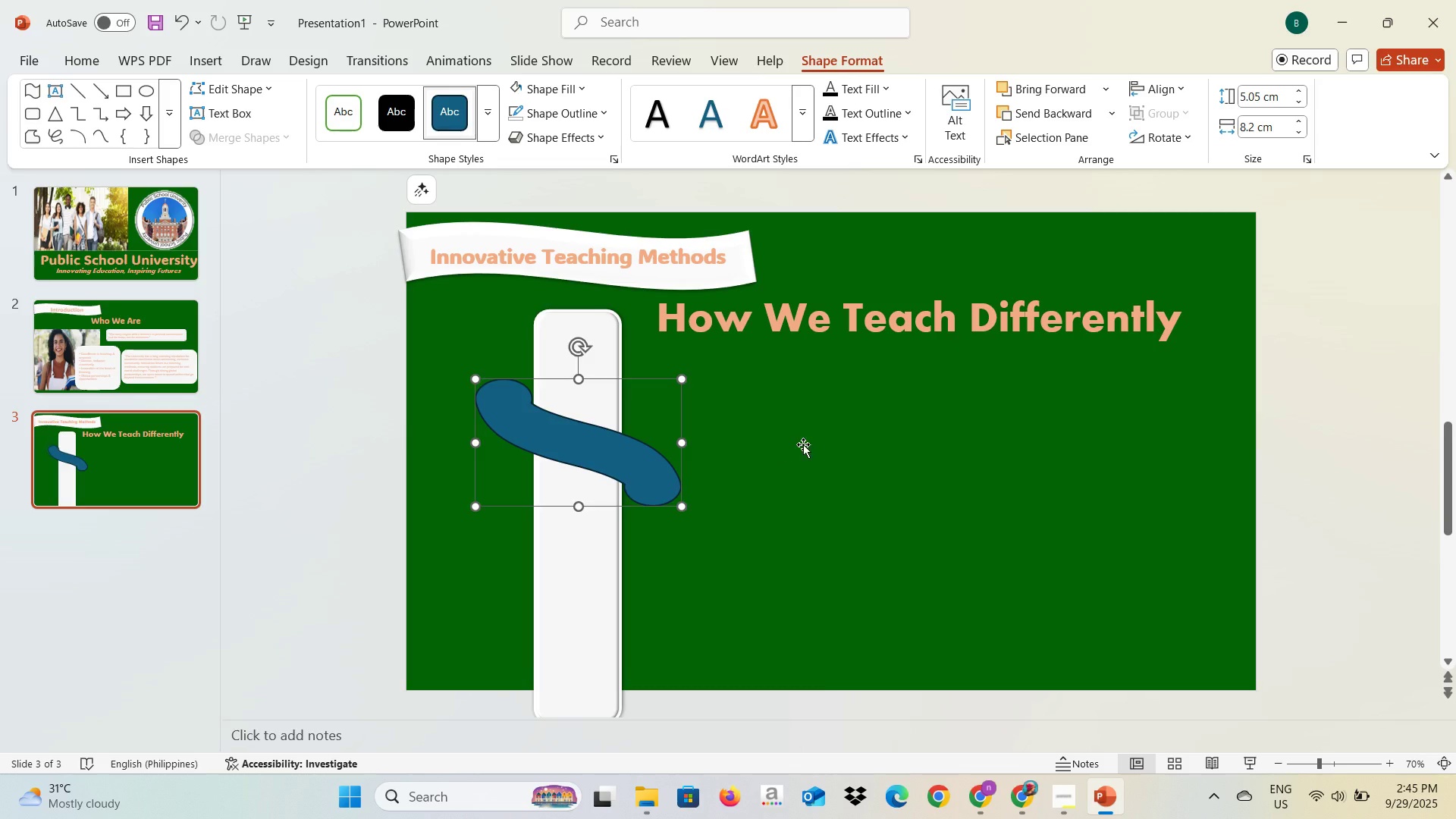 
left_click([804, 444])
 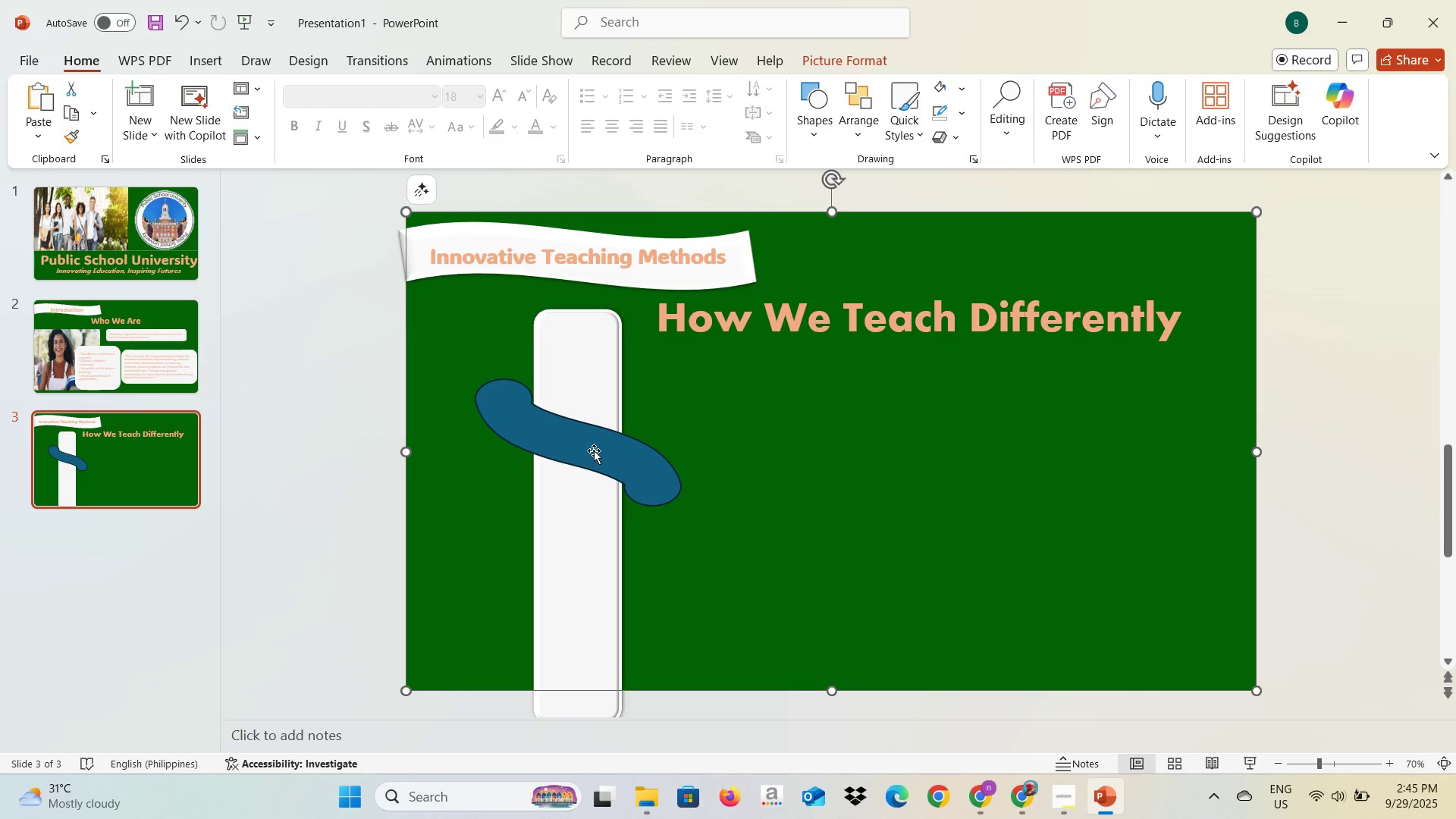 
key(Alt+AltLeft)
 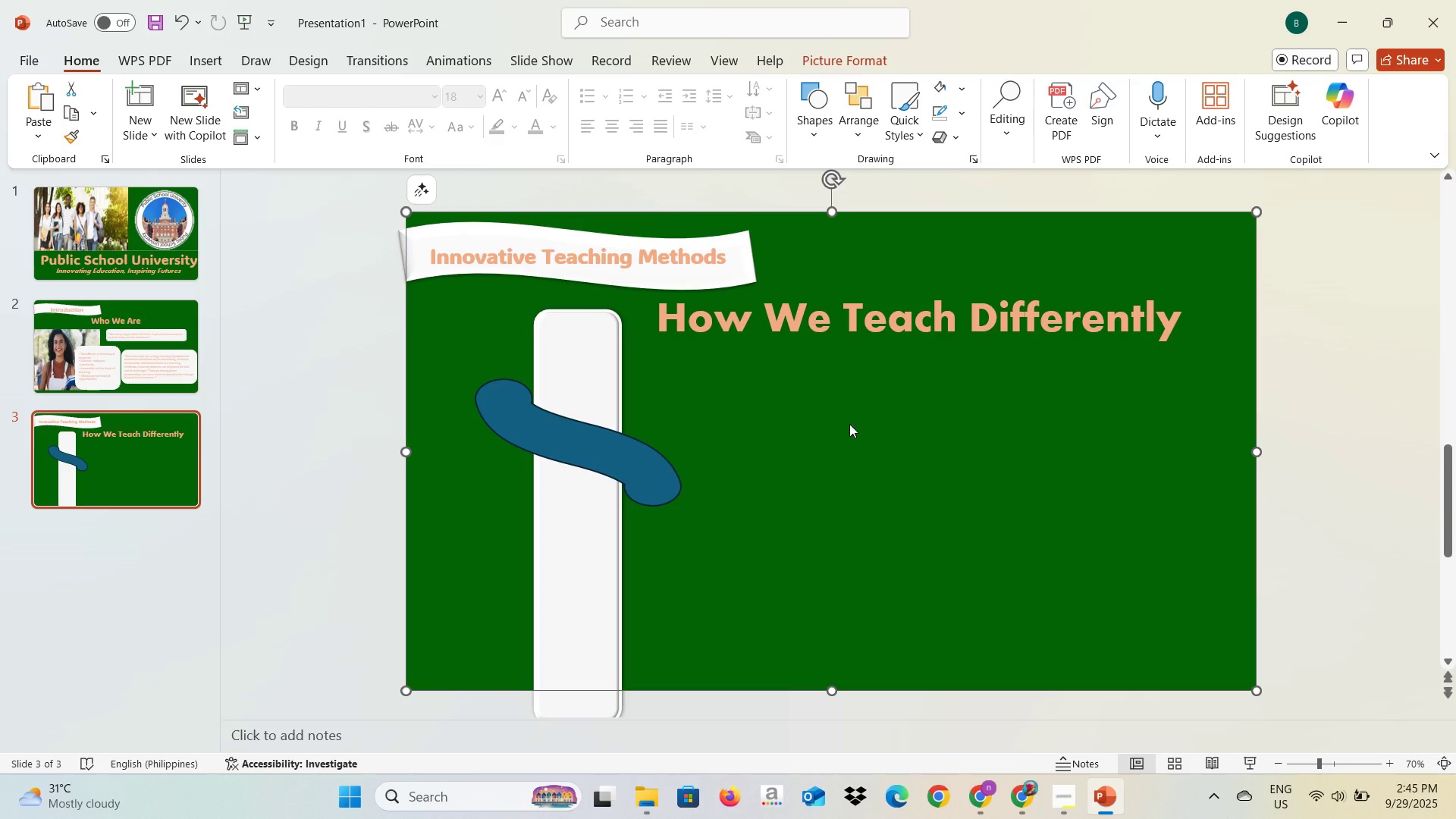 
key(Alt+Tab)
 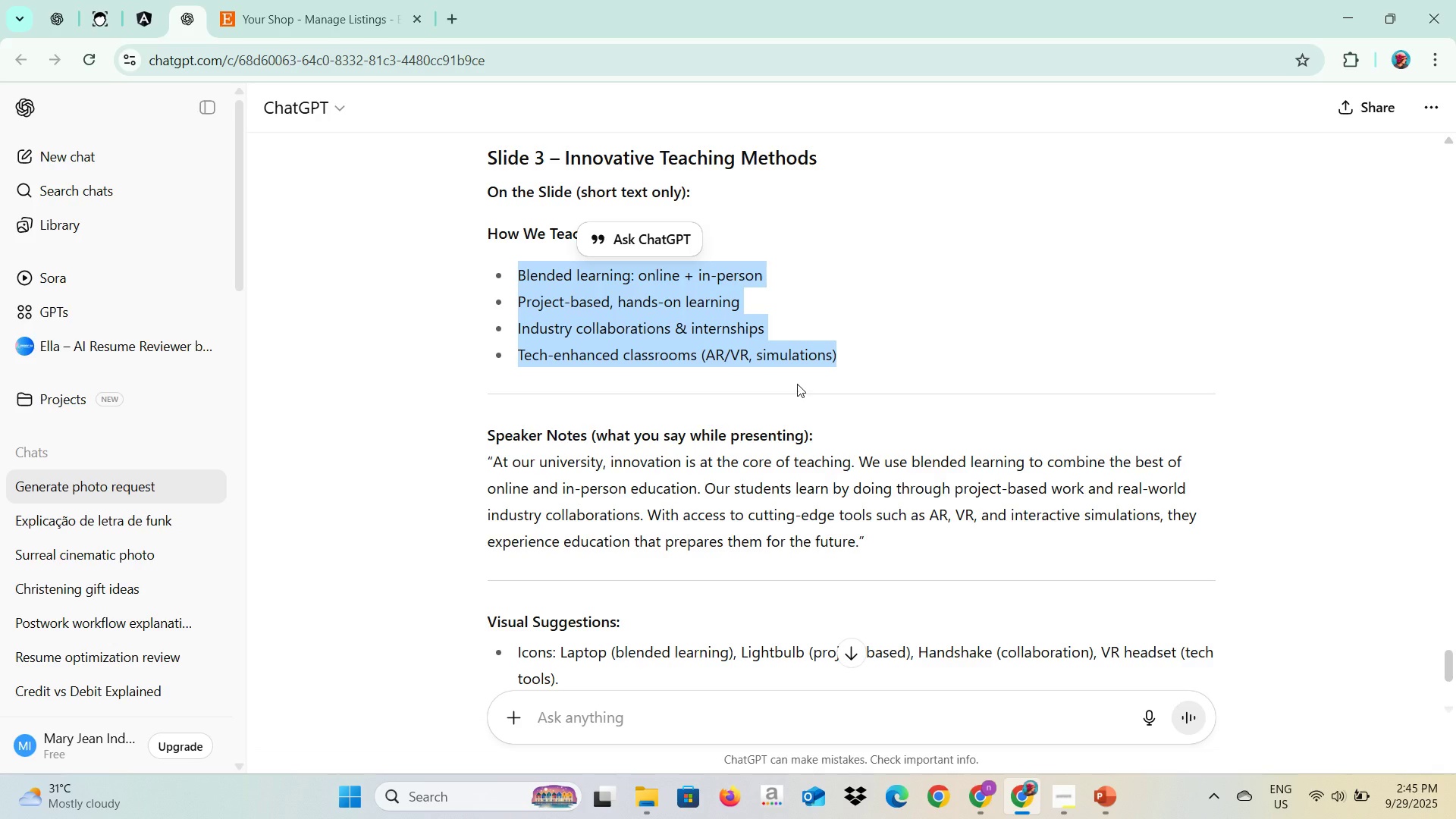 
key(Alt+AltLeft)
 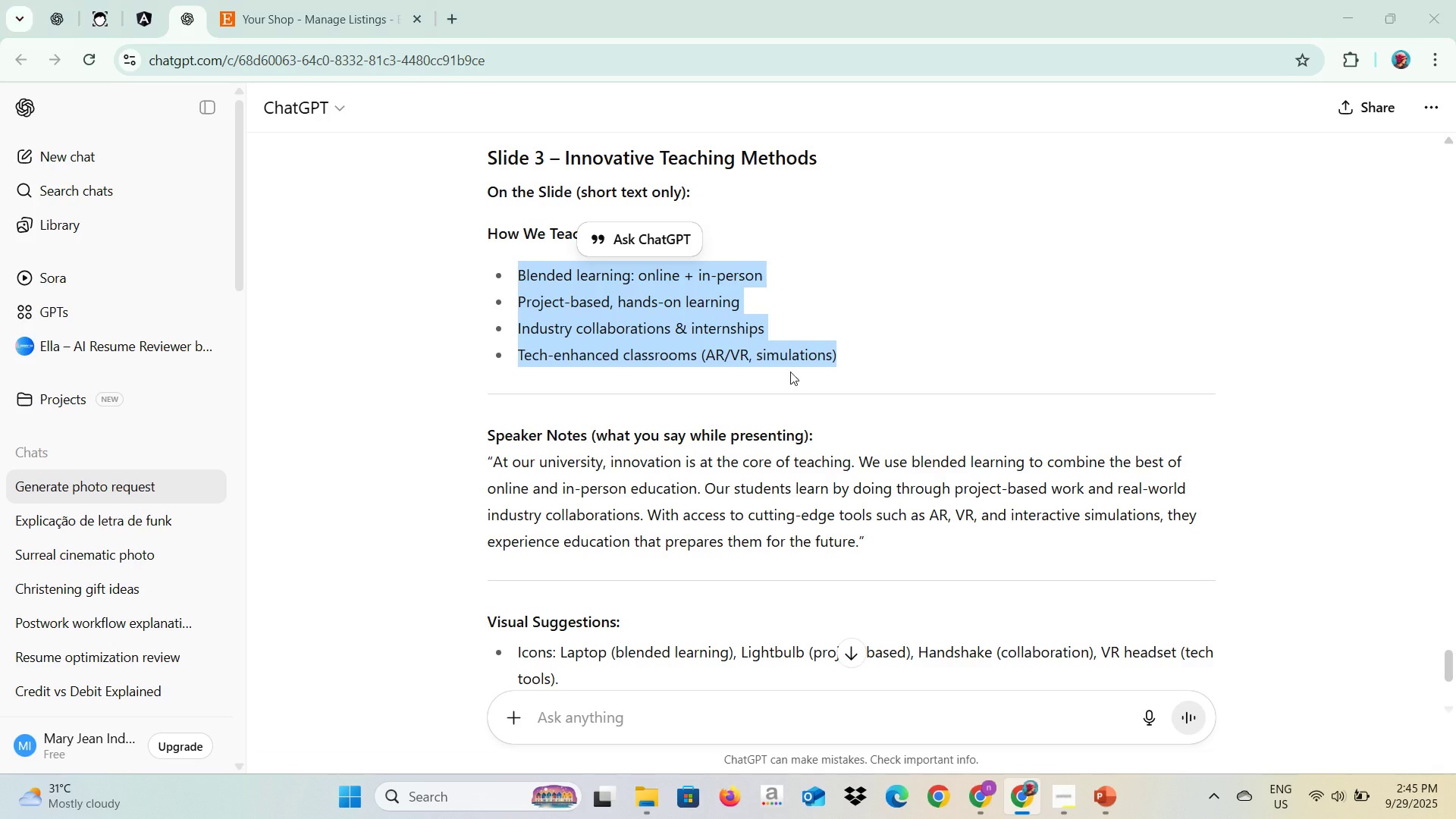 
key(Alt+Tab)
 